 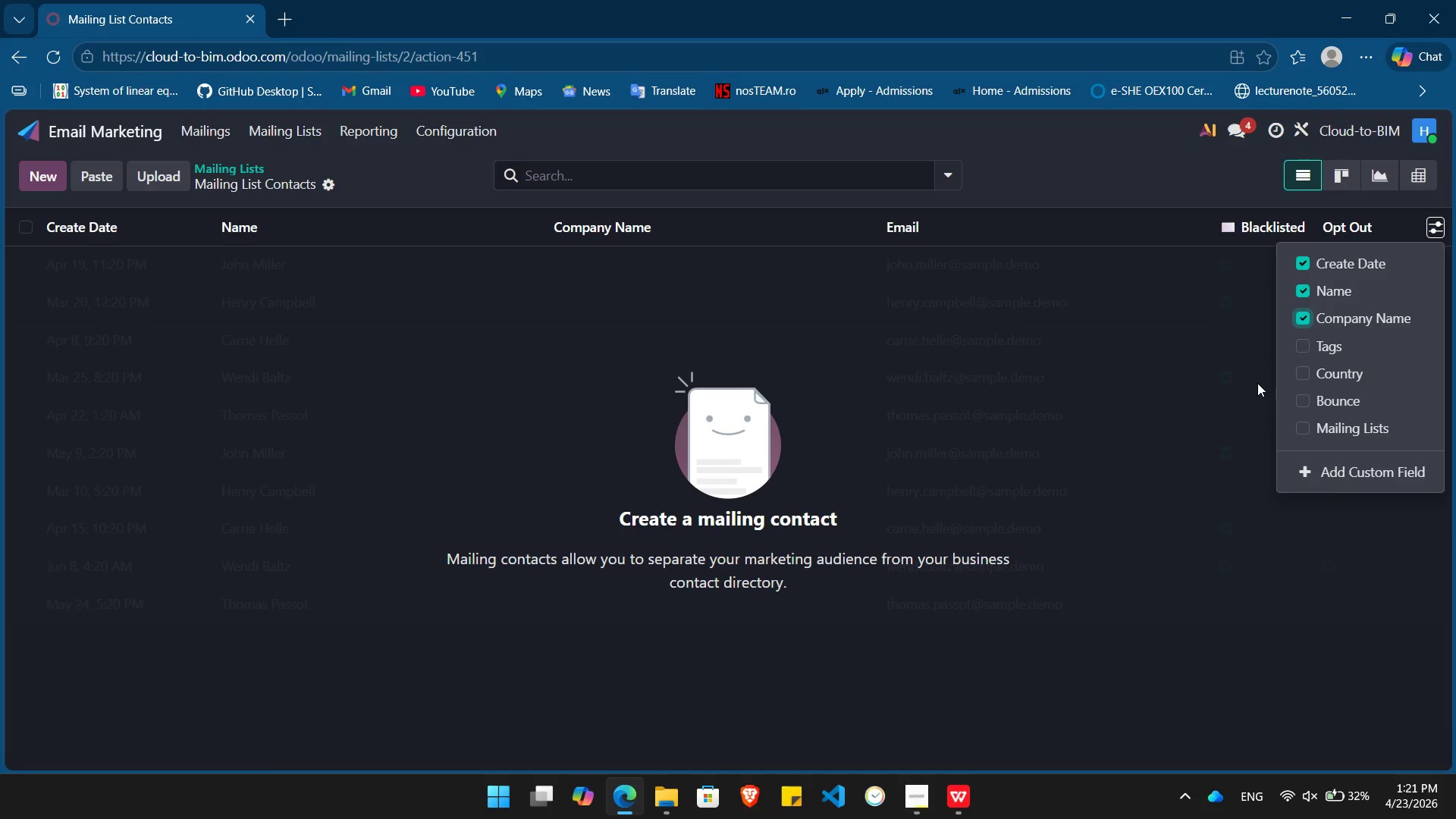 
key(Alt+Tab)
 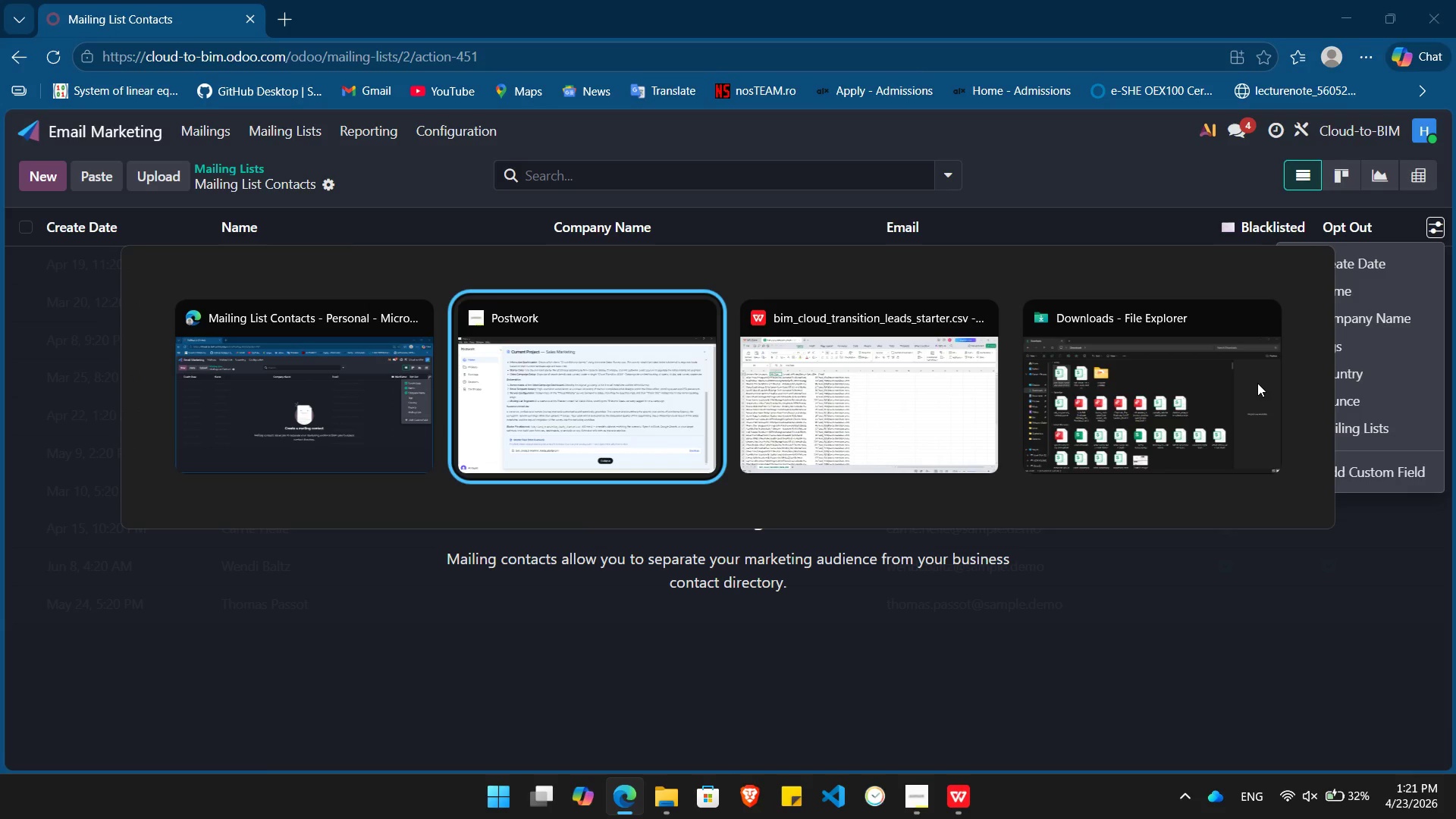 
key(Alt+Tab)
 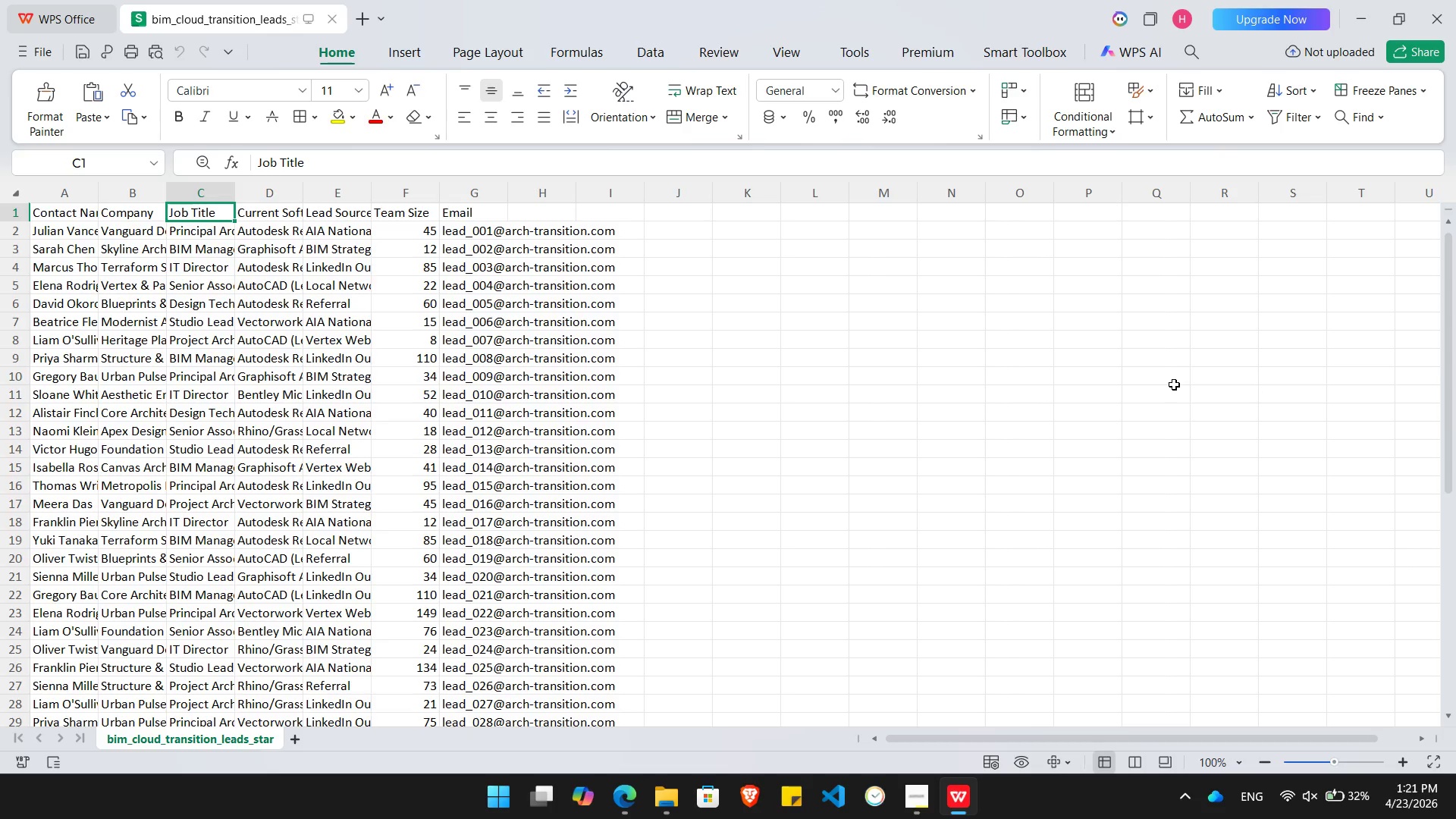 
key(Alt+AltLeft)
 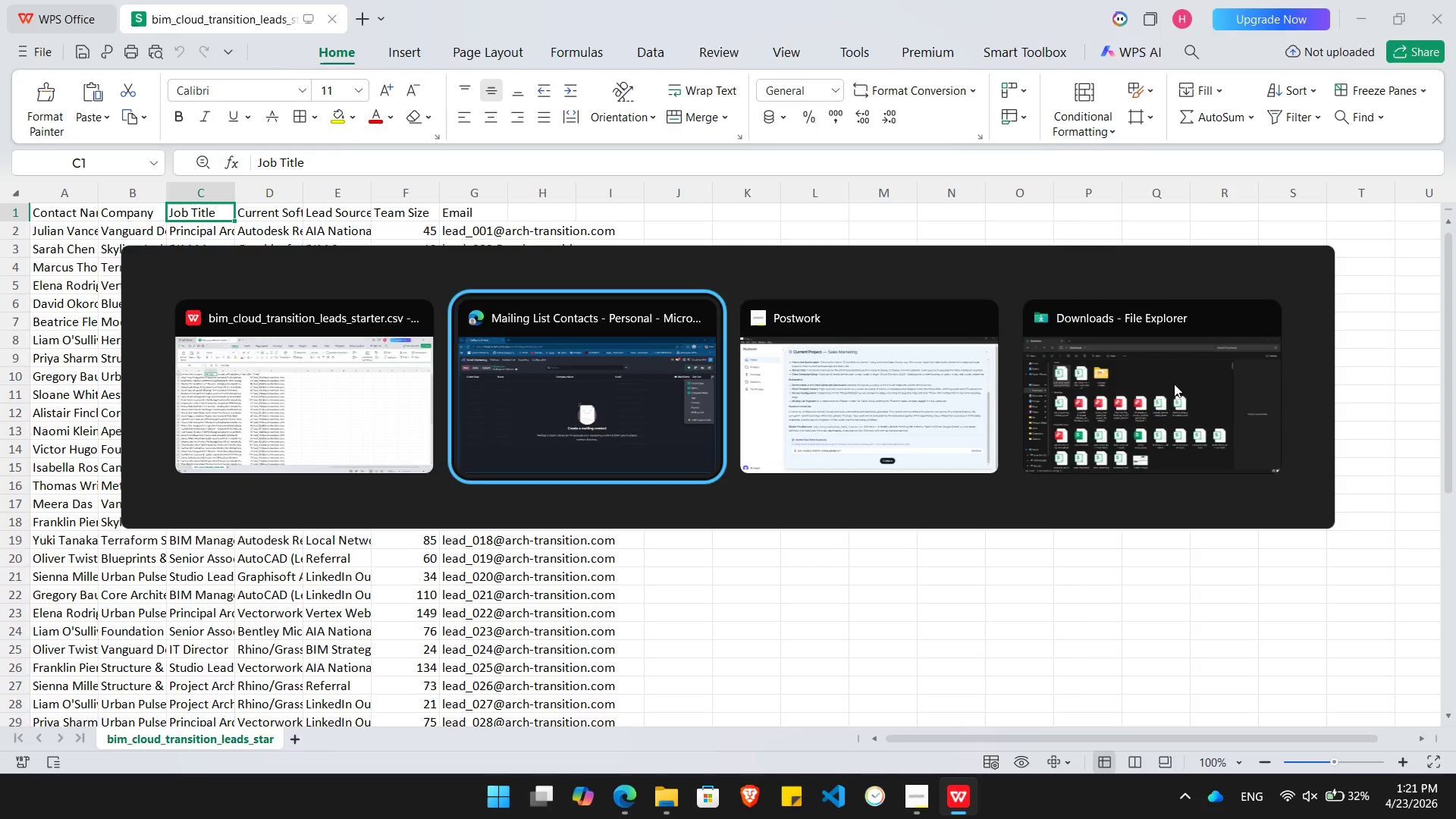 
key(Alt+Tab)
 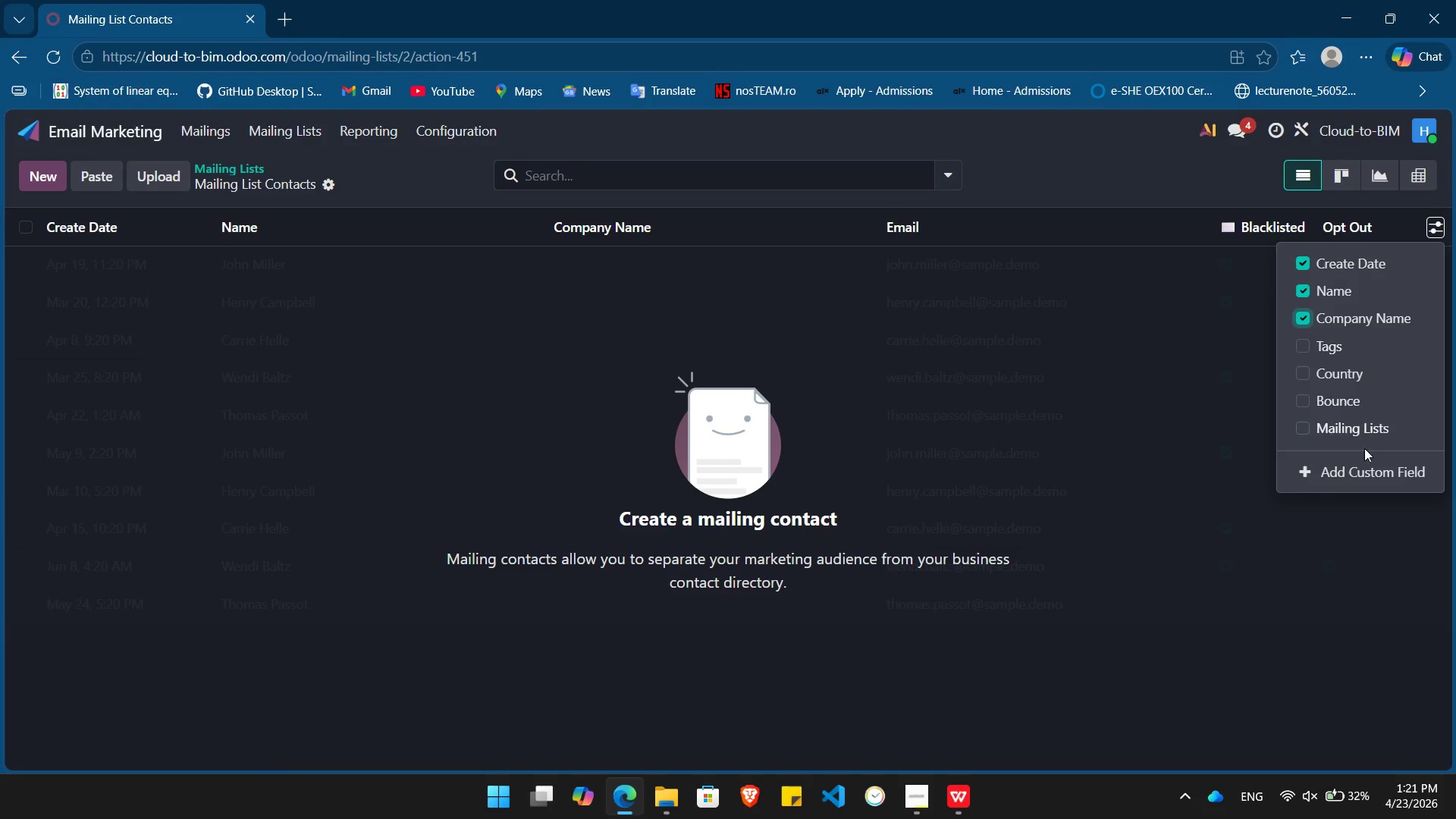 
key(Alt+AltLeft)
 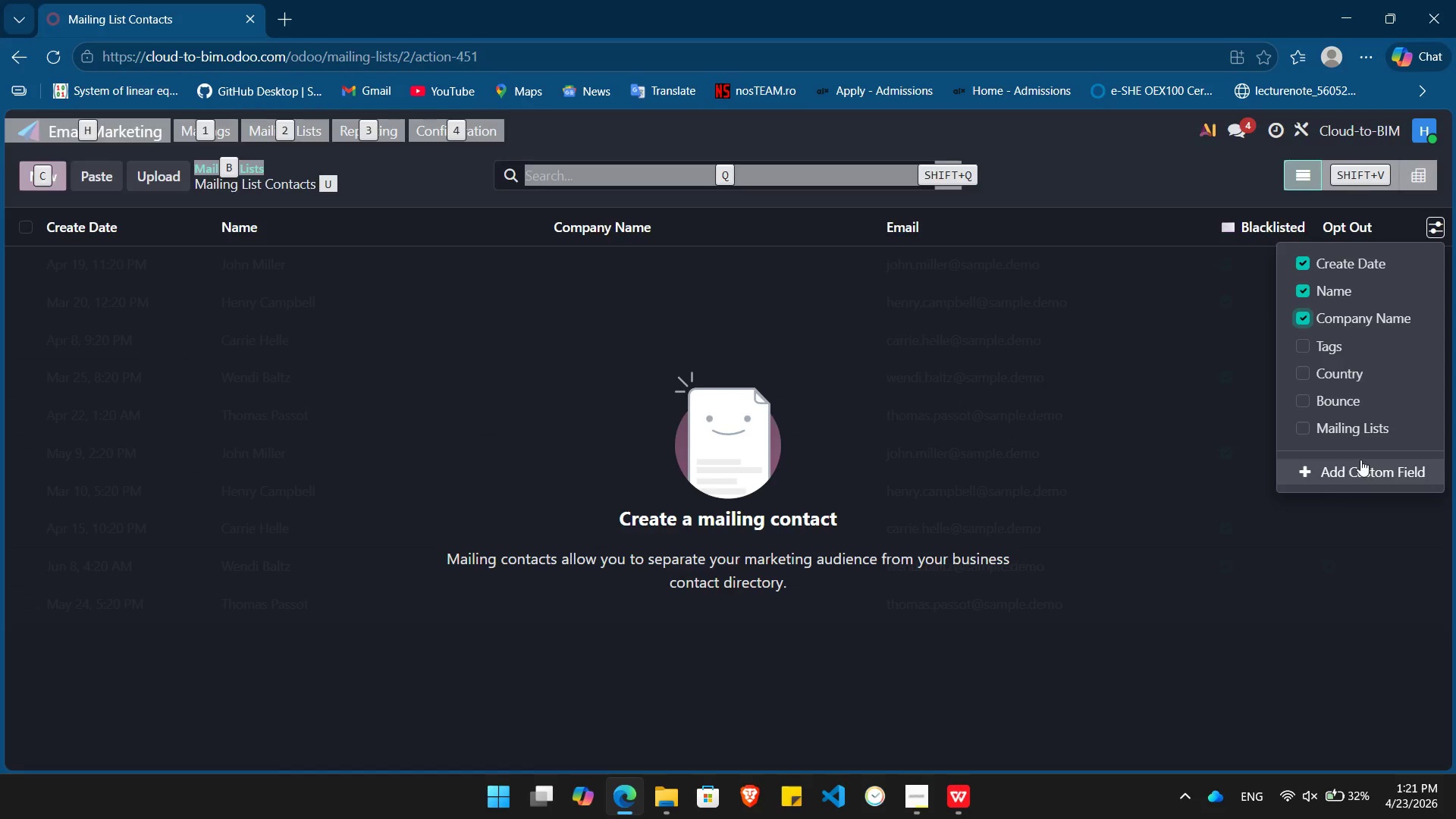 
key(Alt+Tab)
 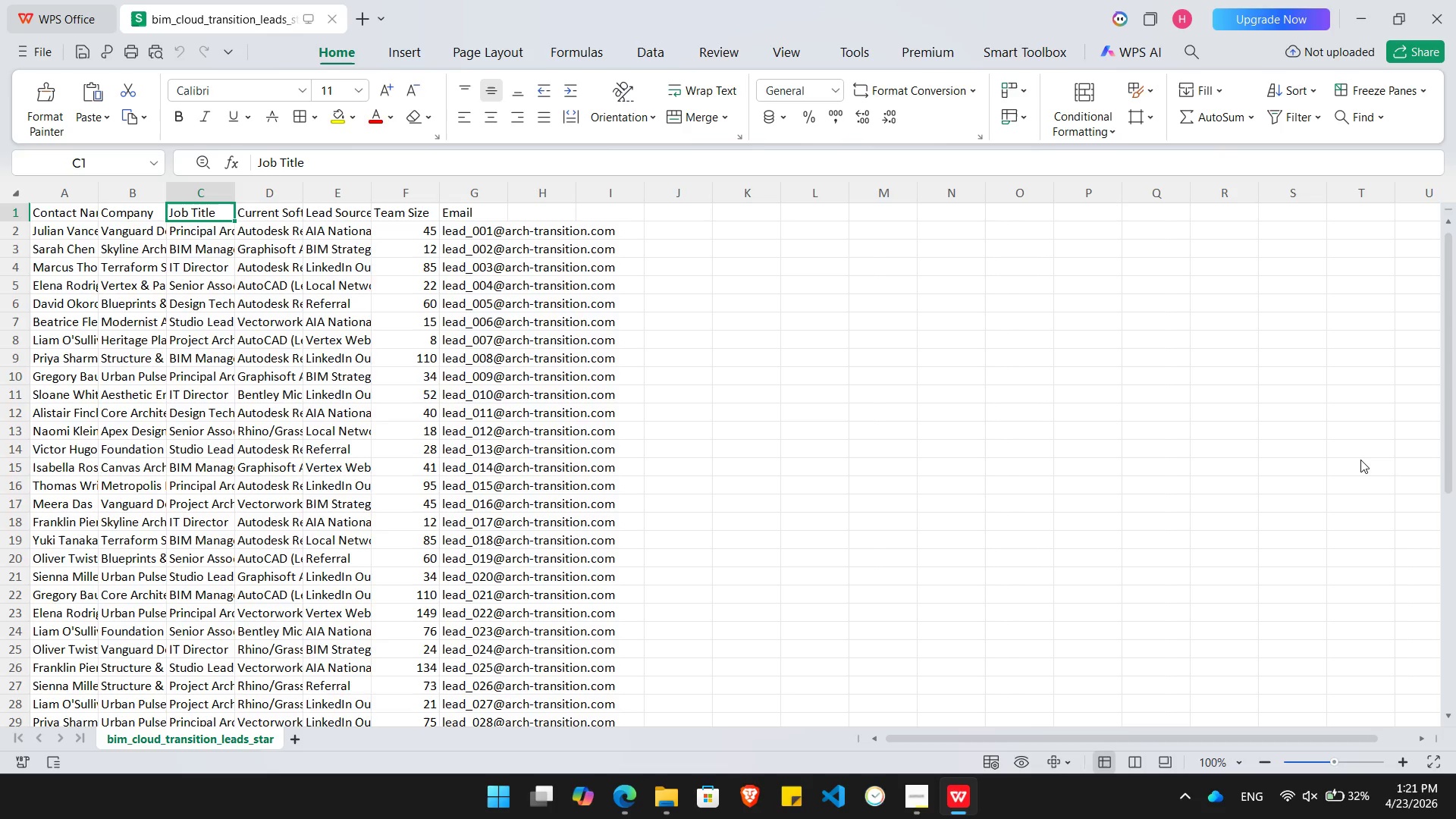 
key(Alt+AltLeft)
 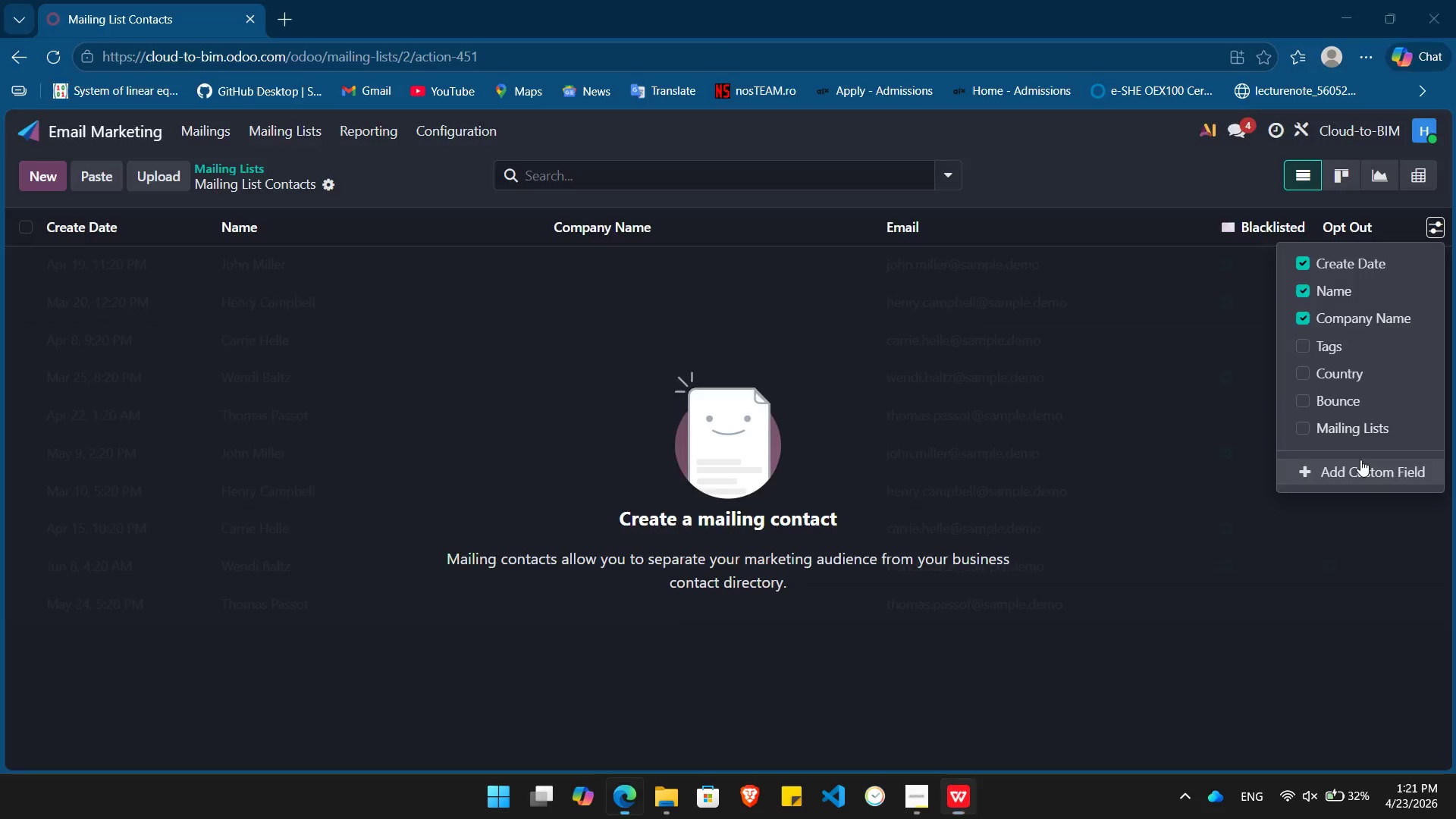 
key(Alt+Tab)
 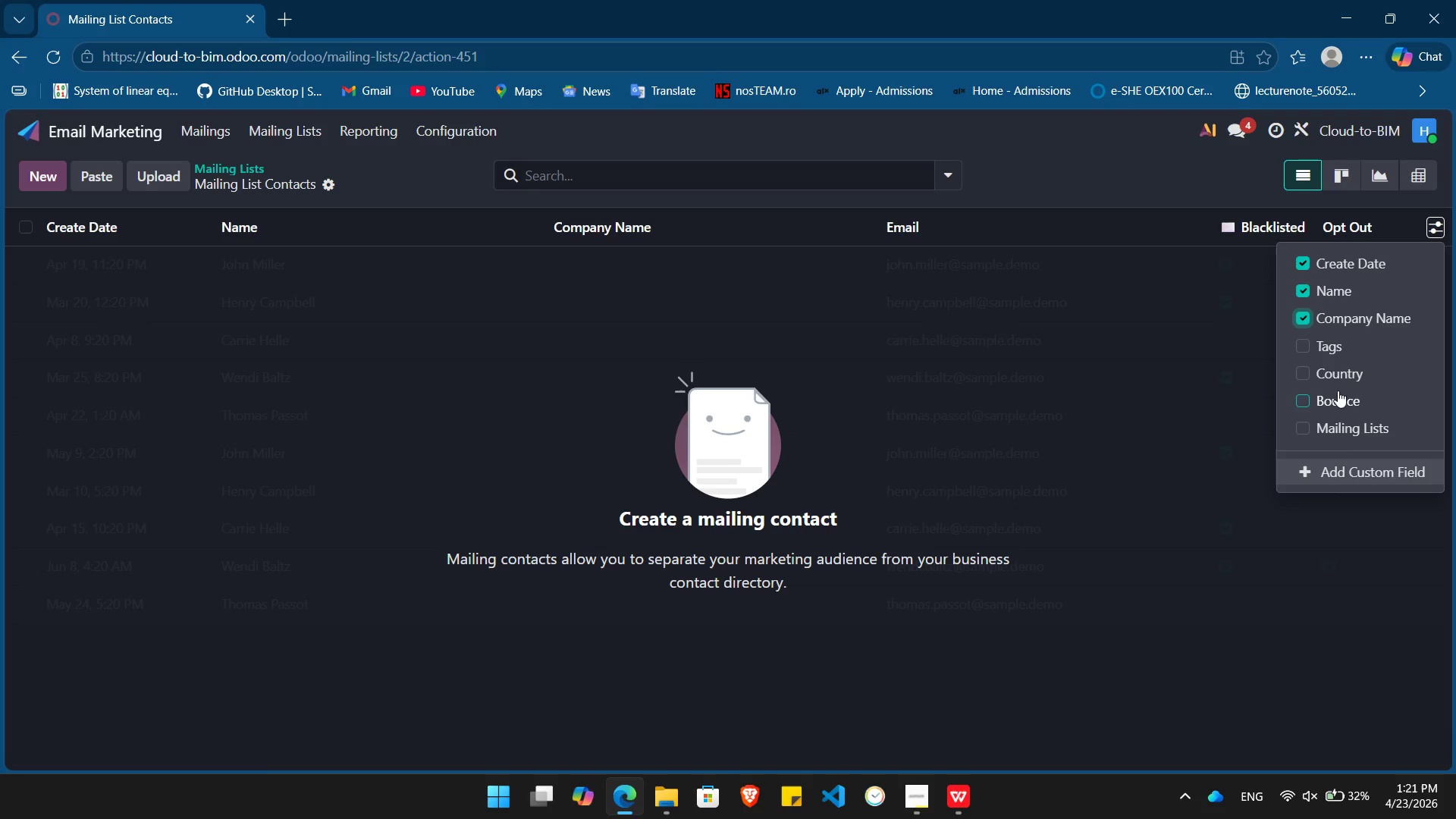 
left_click([1336, 467])
 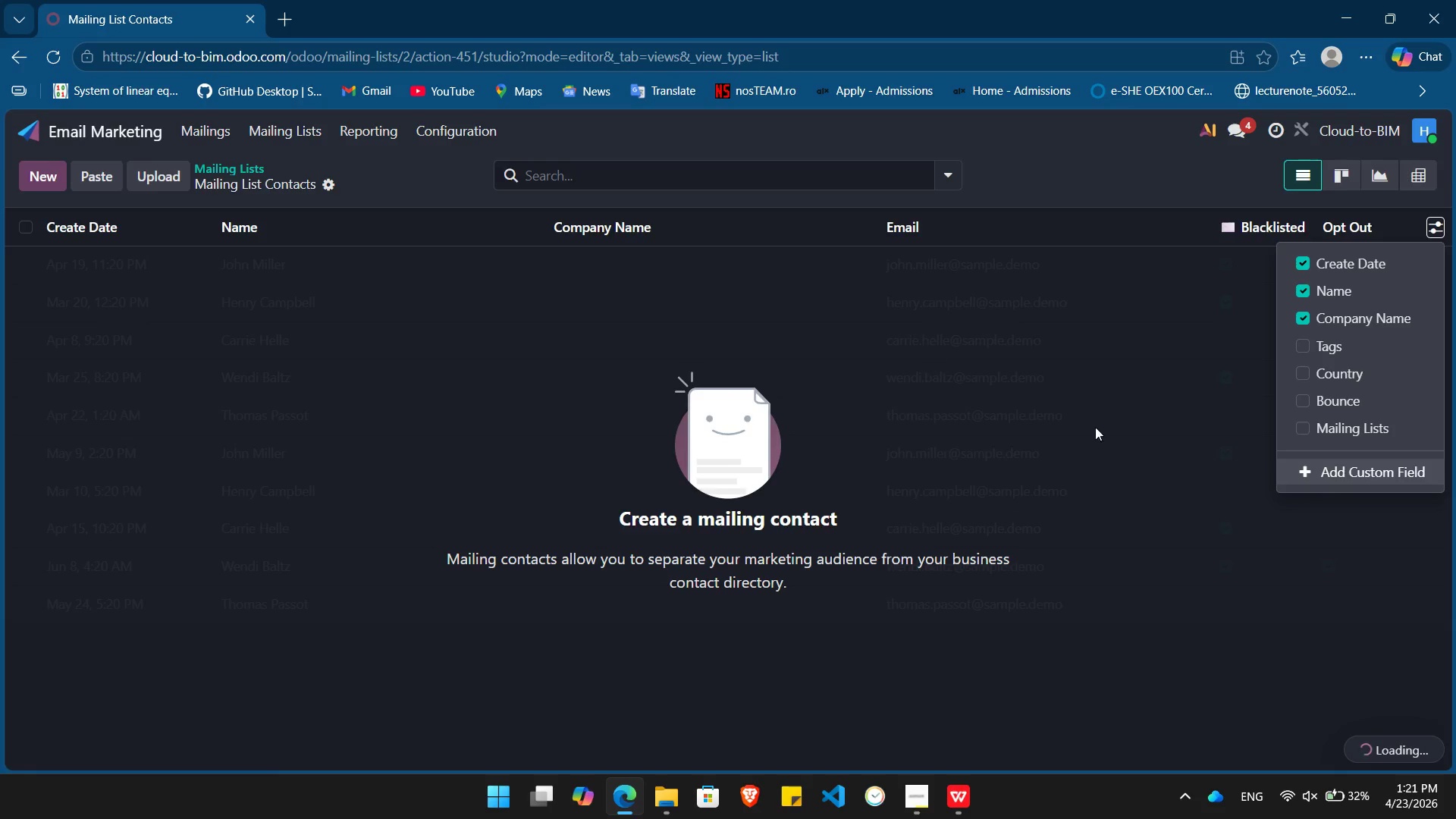 
wait(8.3)
 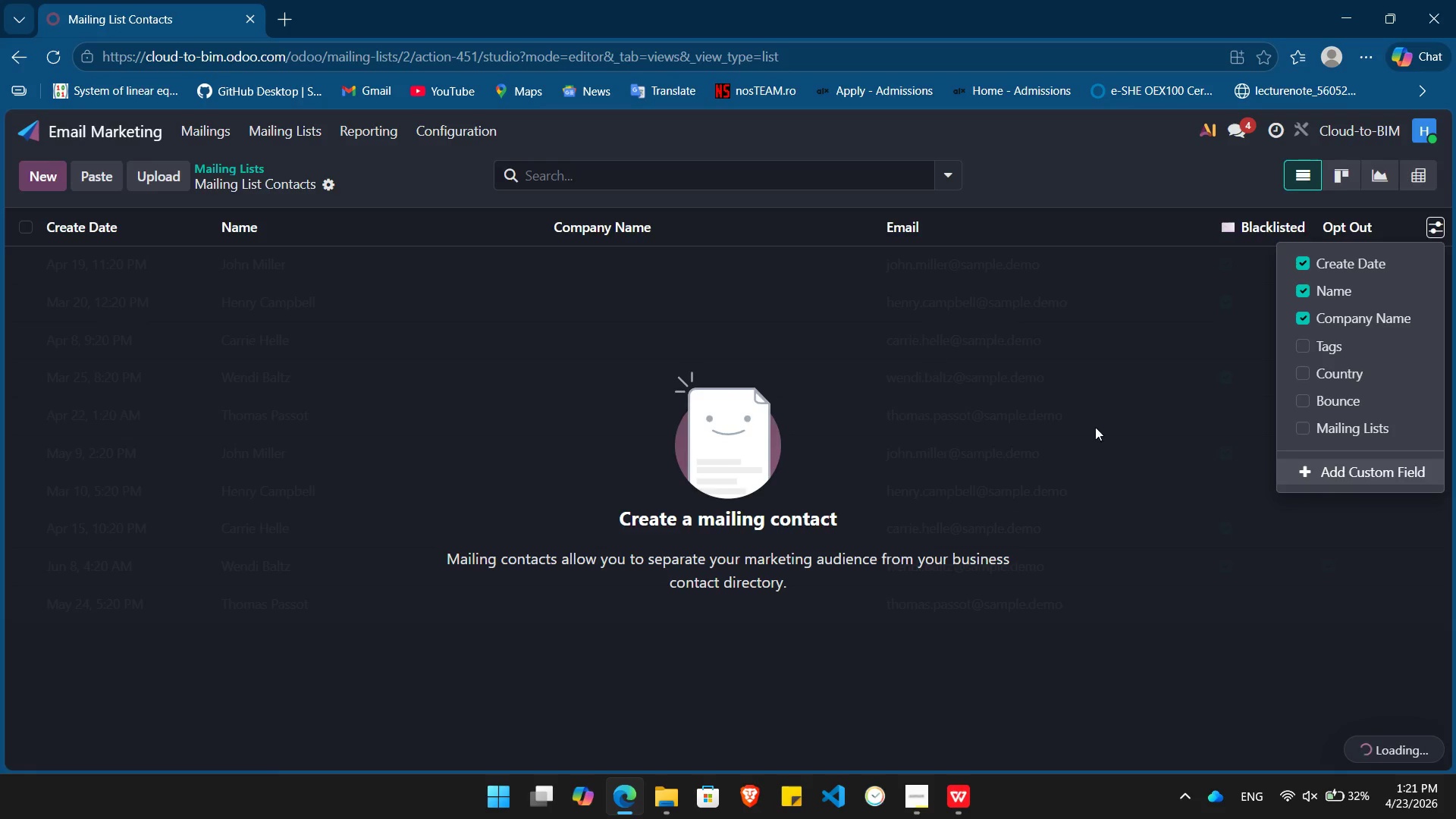 
left_click_drag(start_coordinate=[86, 309], to_coordinate=[1219, 230])
 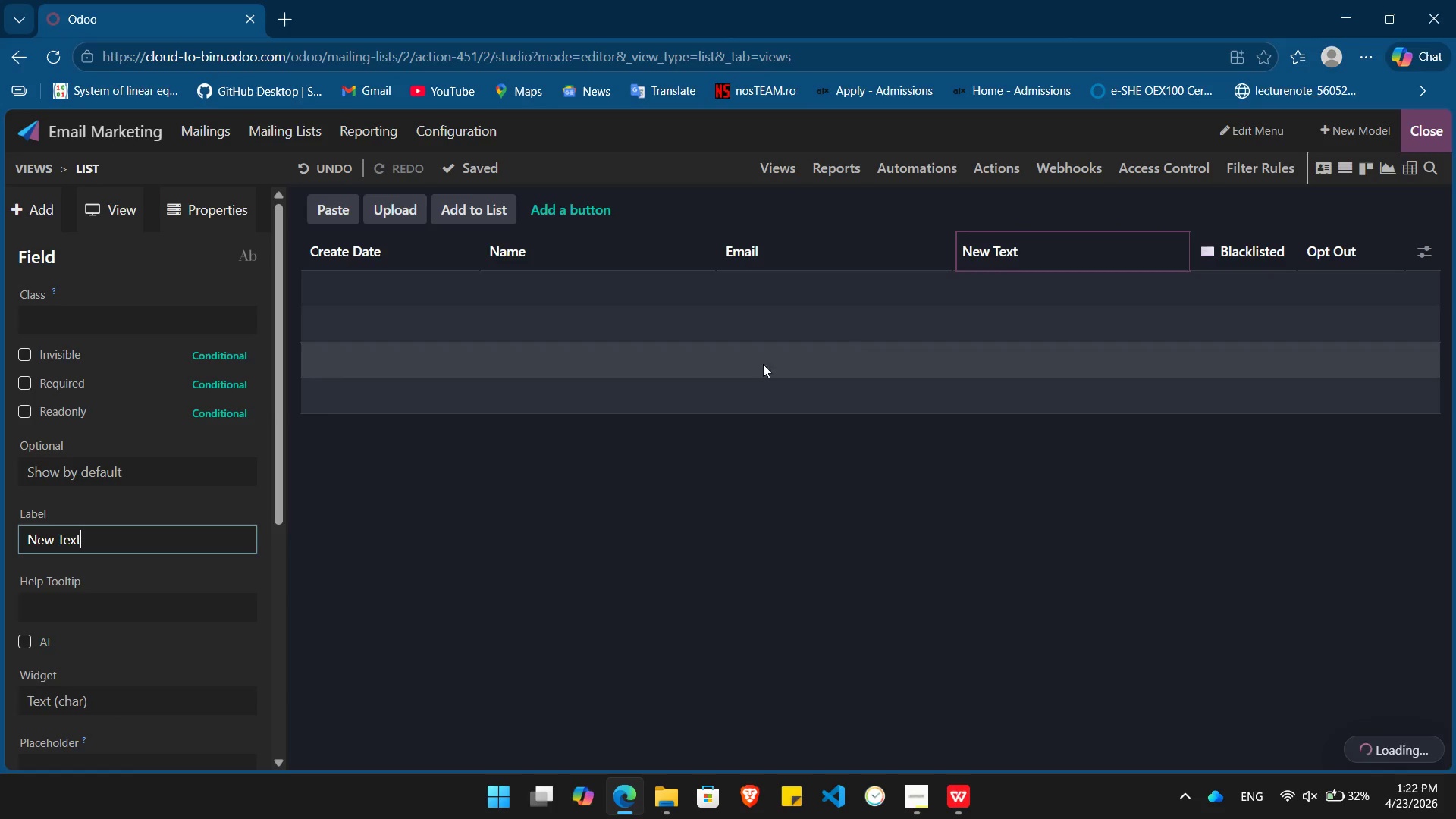 
hold_key(key=Backspace, duration=0.94)
 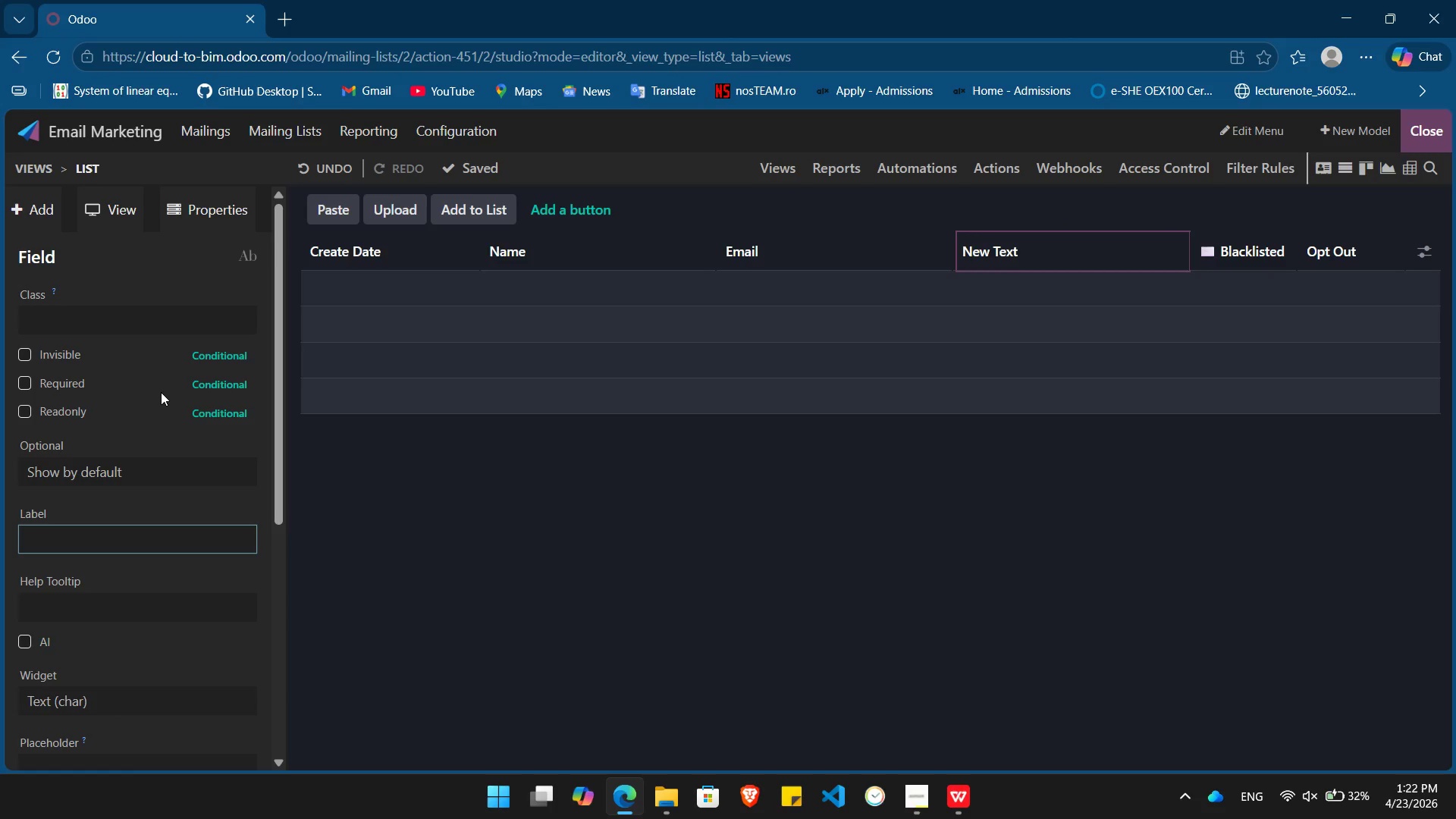 
type(Job Title)
 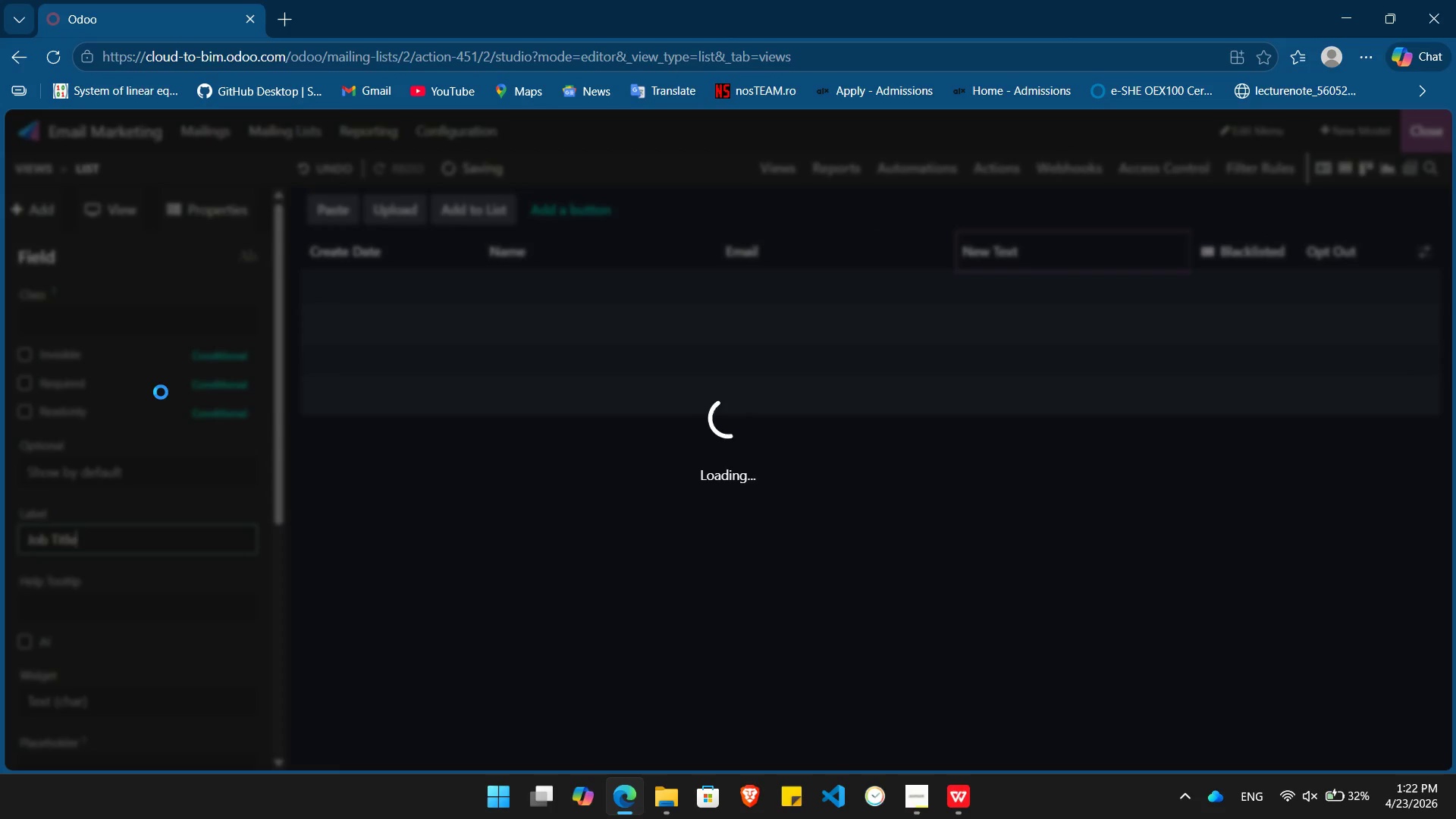 
 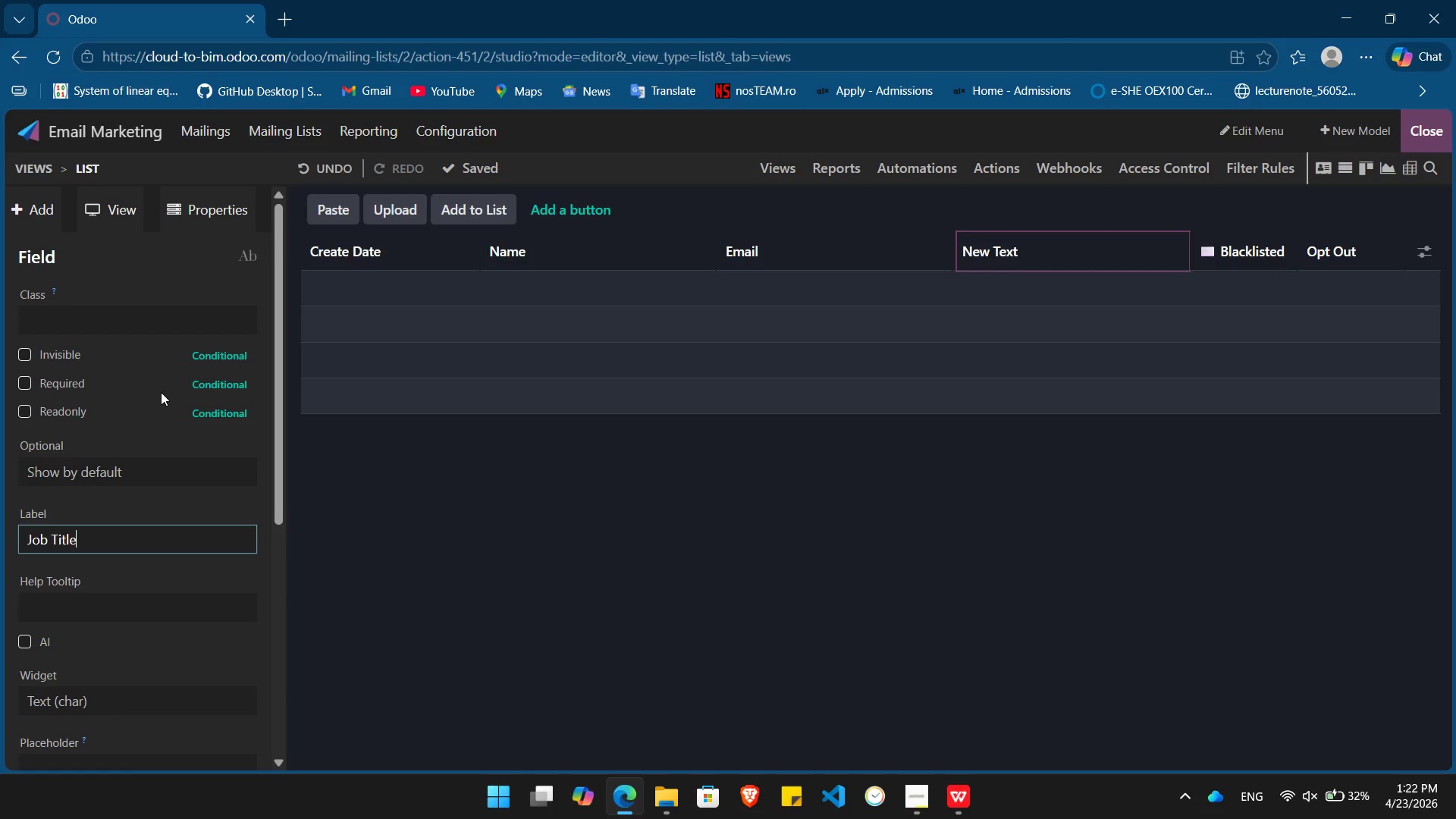 
key(Enter)
 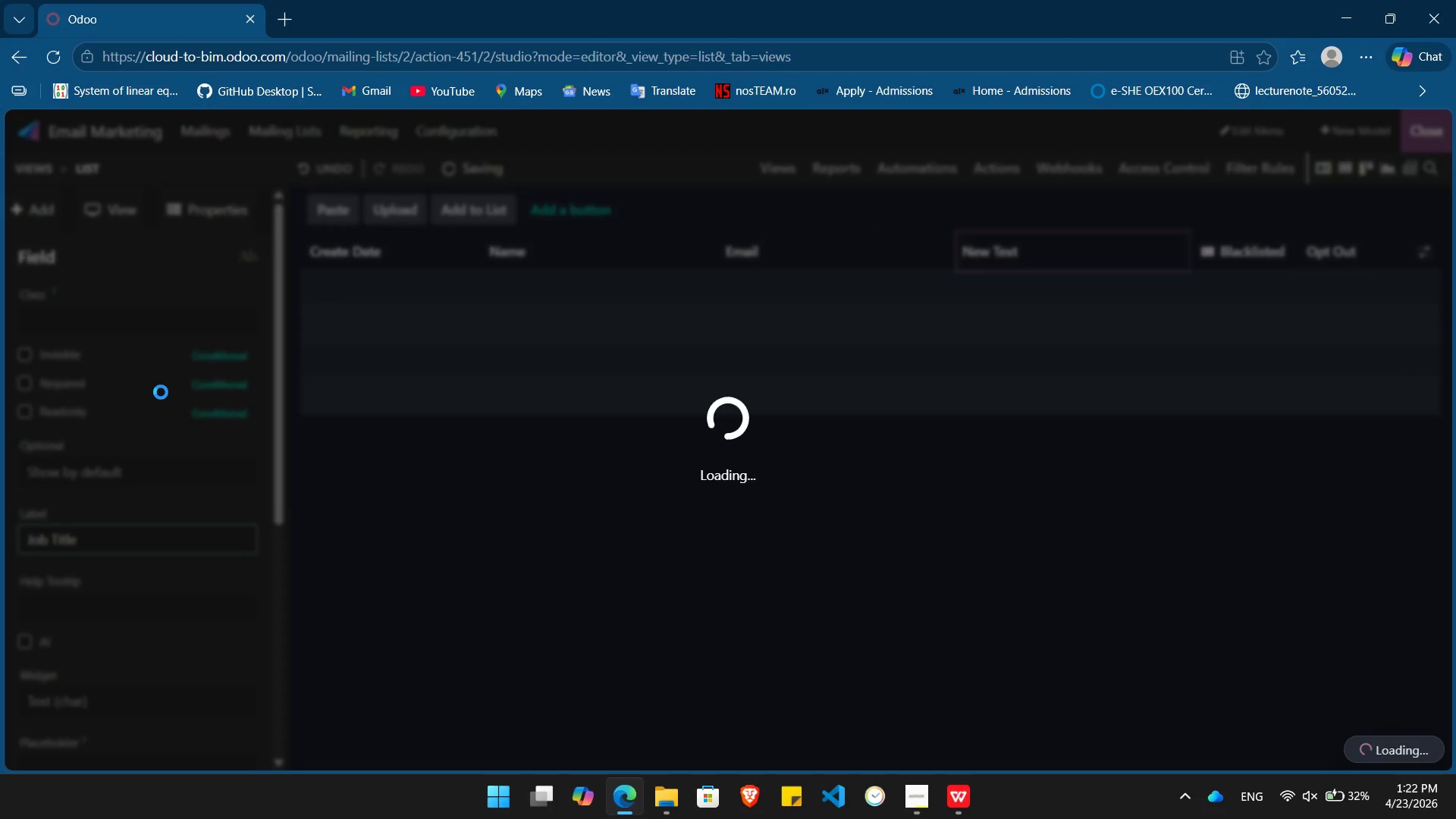 
key(Alt+AltLeft)
 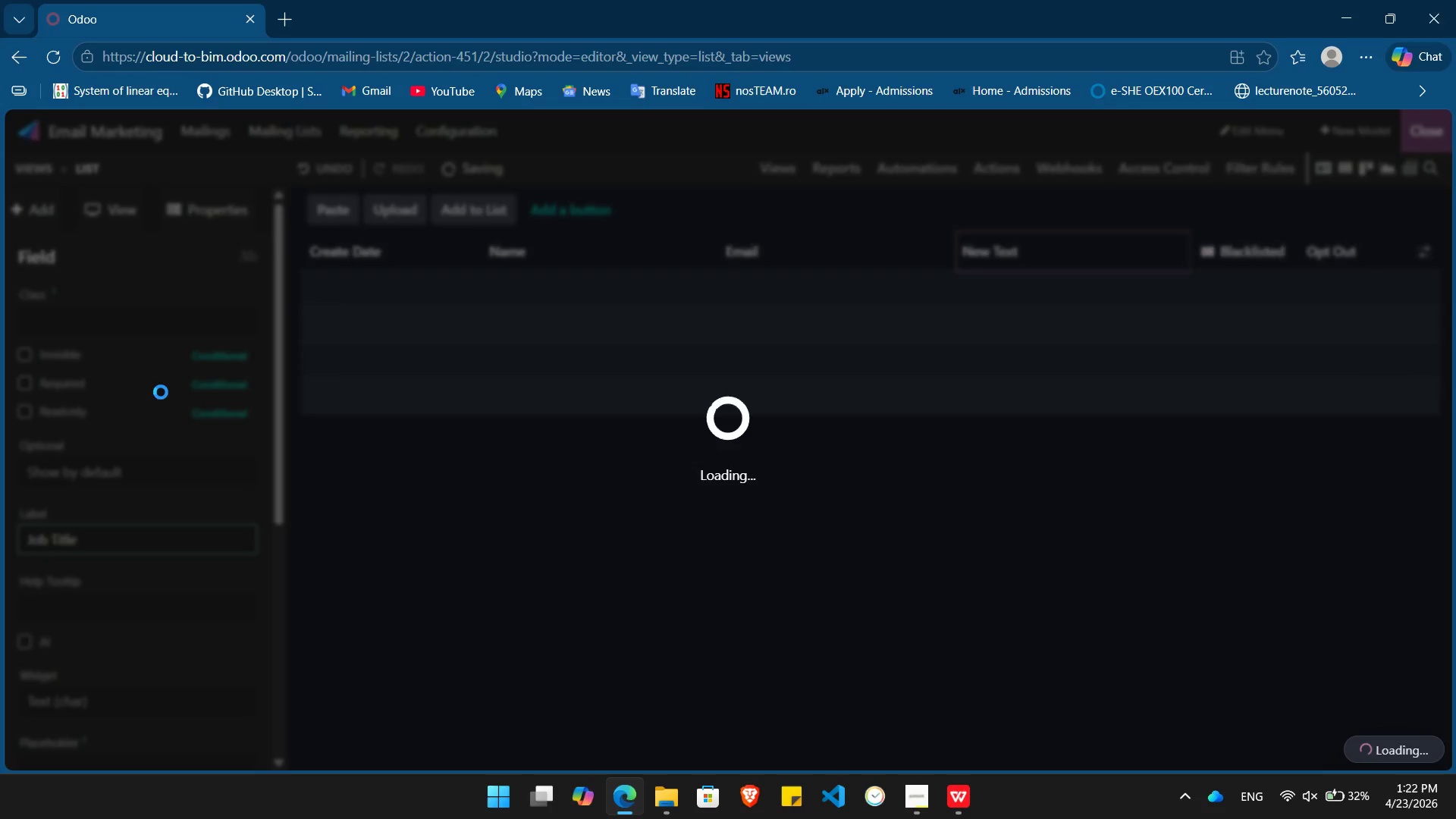 
key(Alt+Tab)
 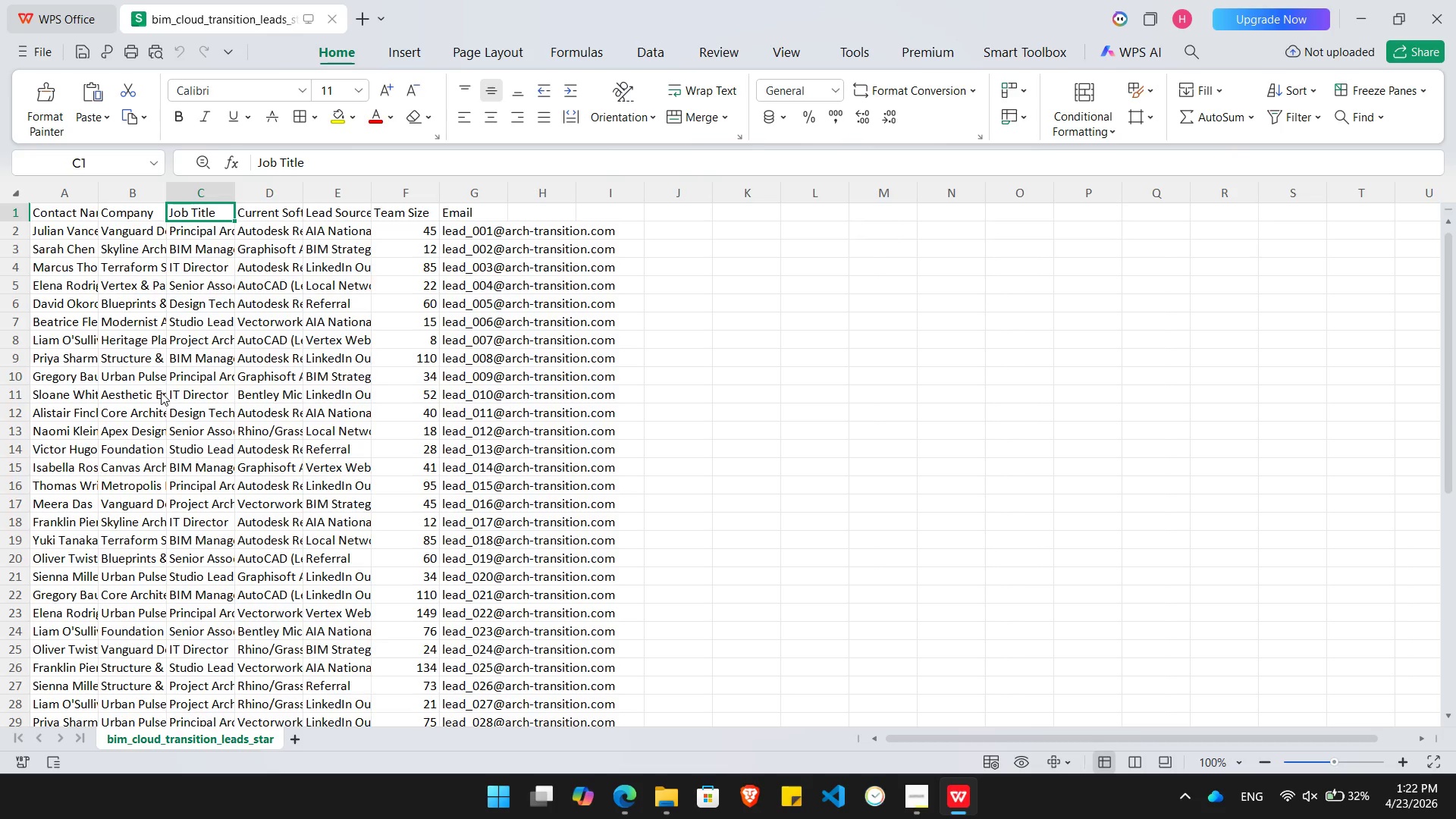 
key(Alt+AltLeft)
 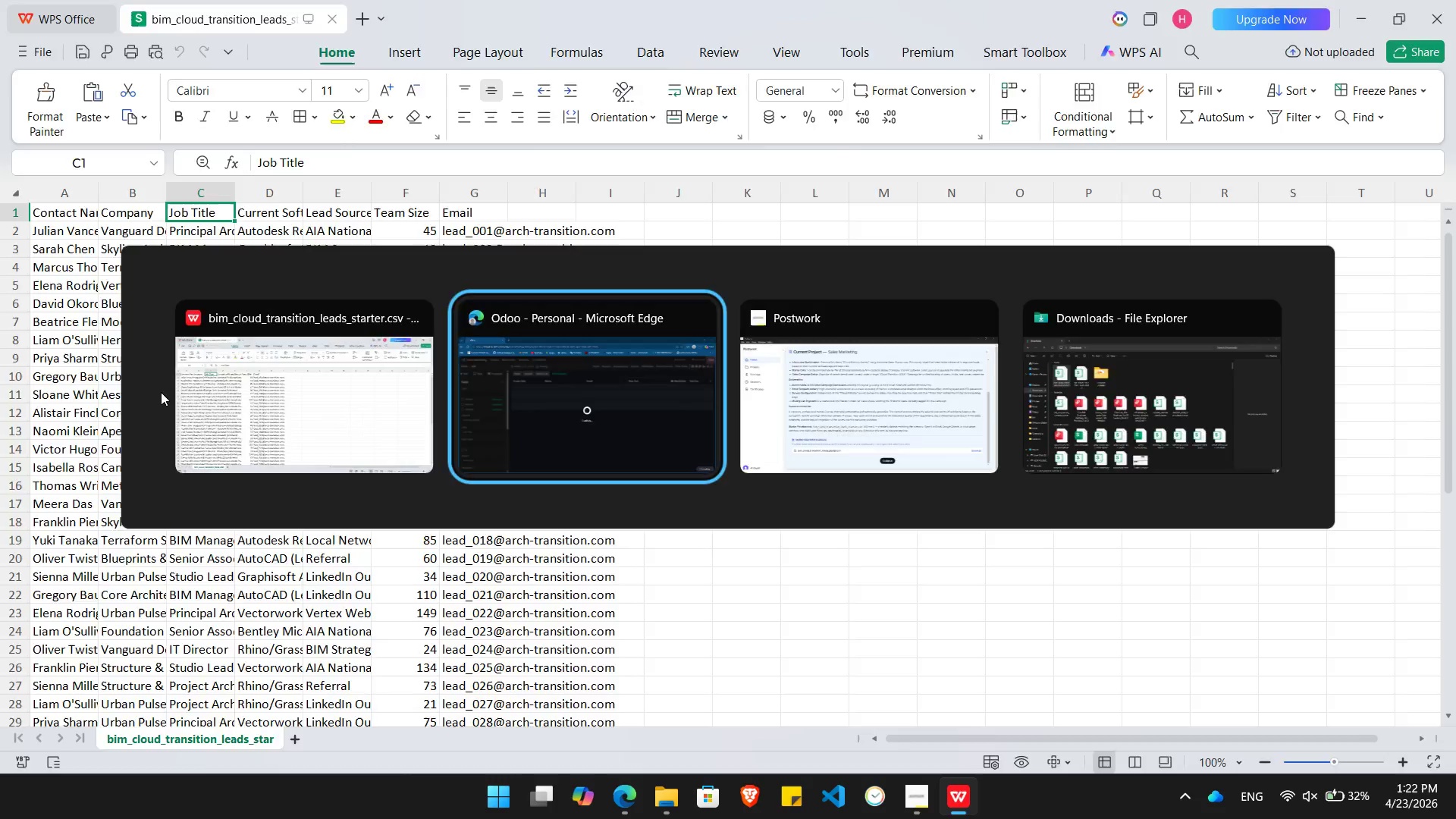 
key(Alt+Tab)
 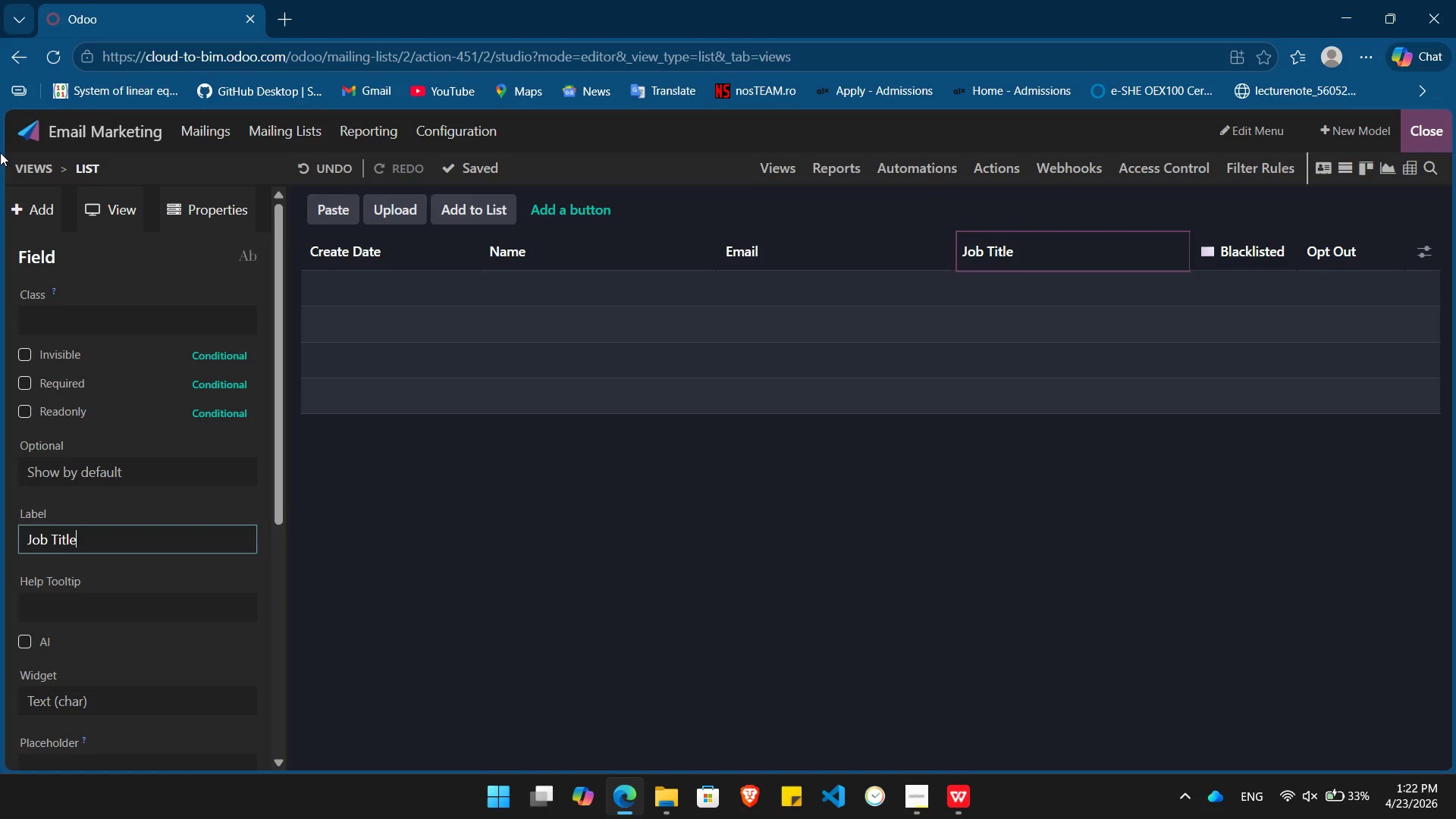 
left_click([31, 196])
 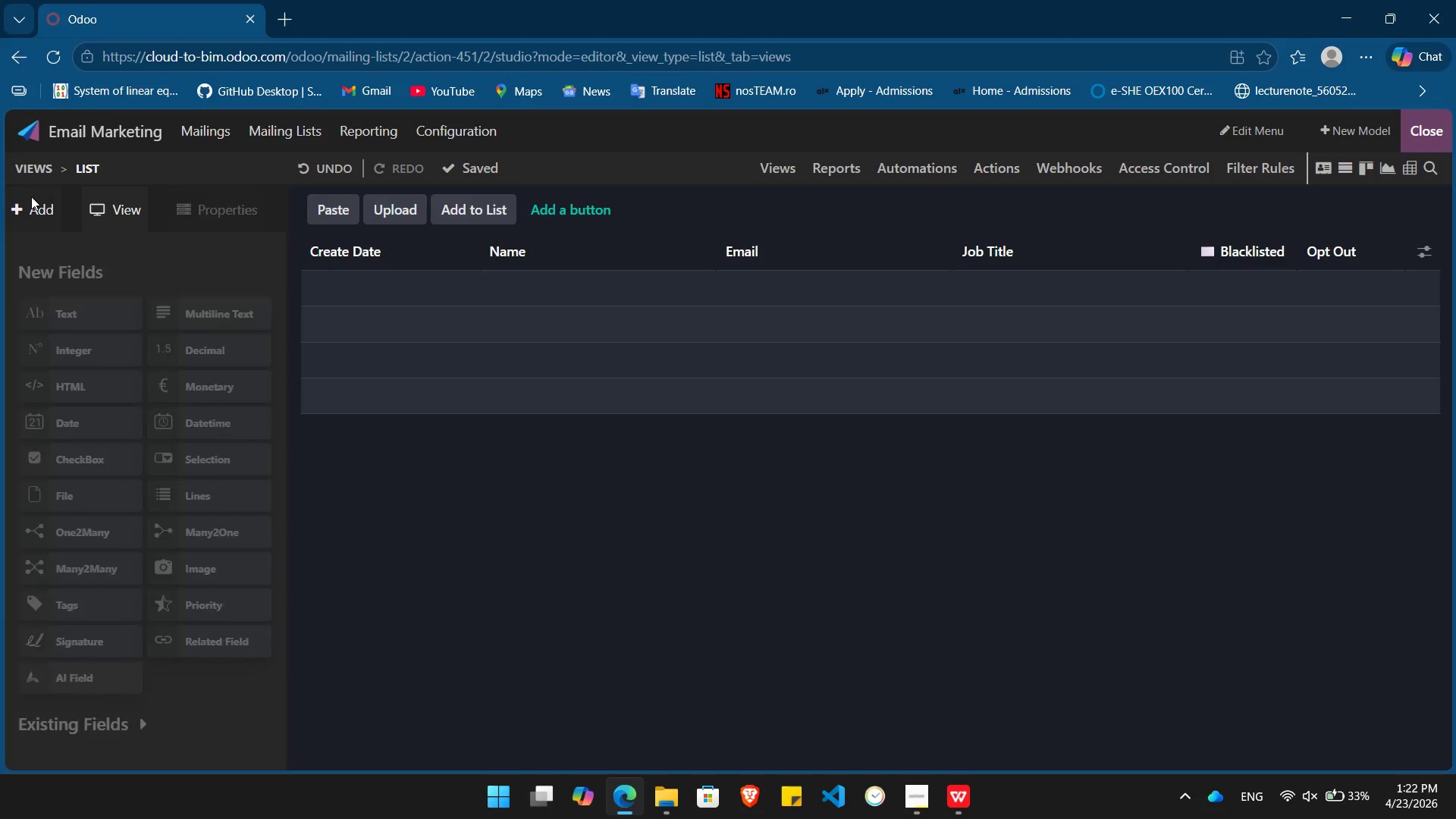 
key(Alt+AltLeft)
 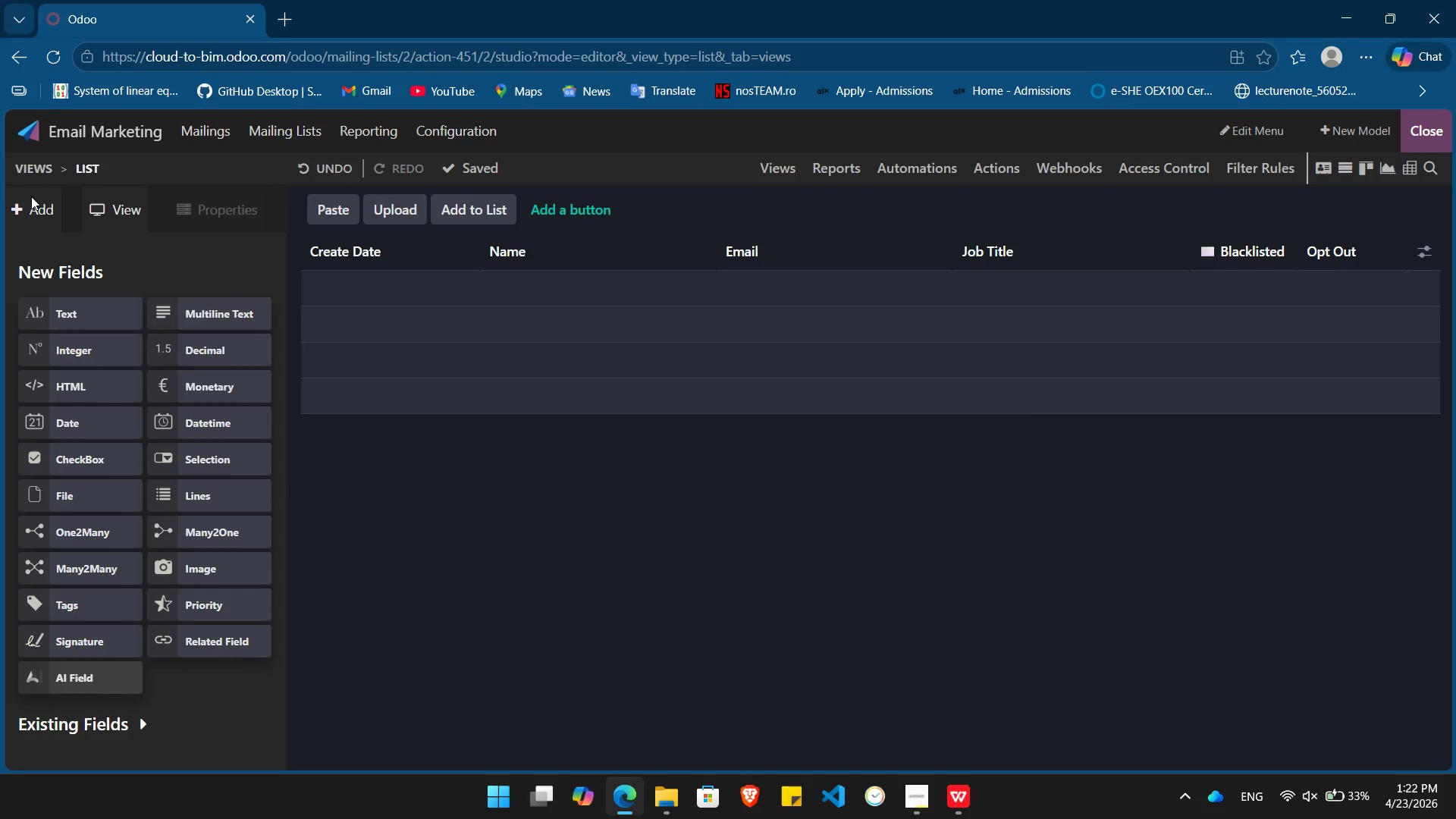 
key(Alt+Tab)
 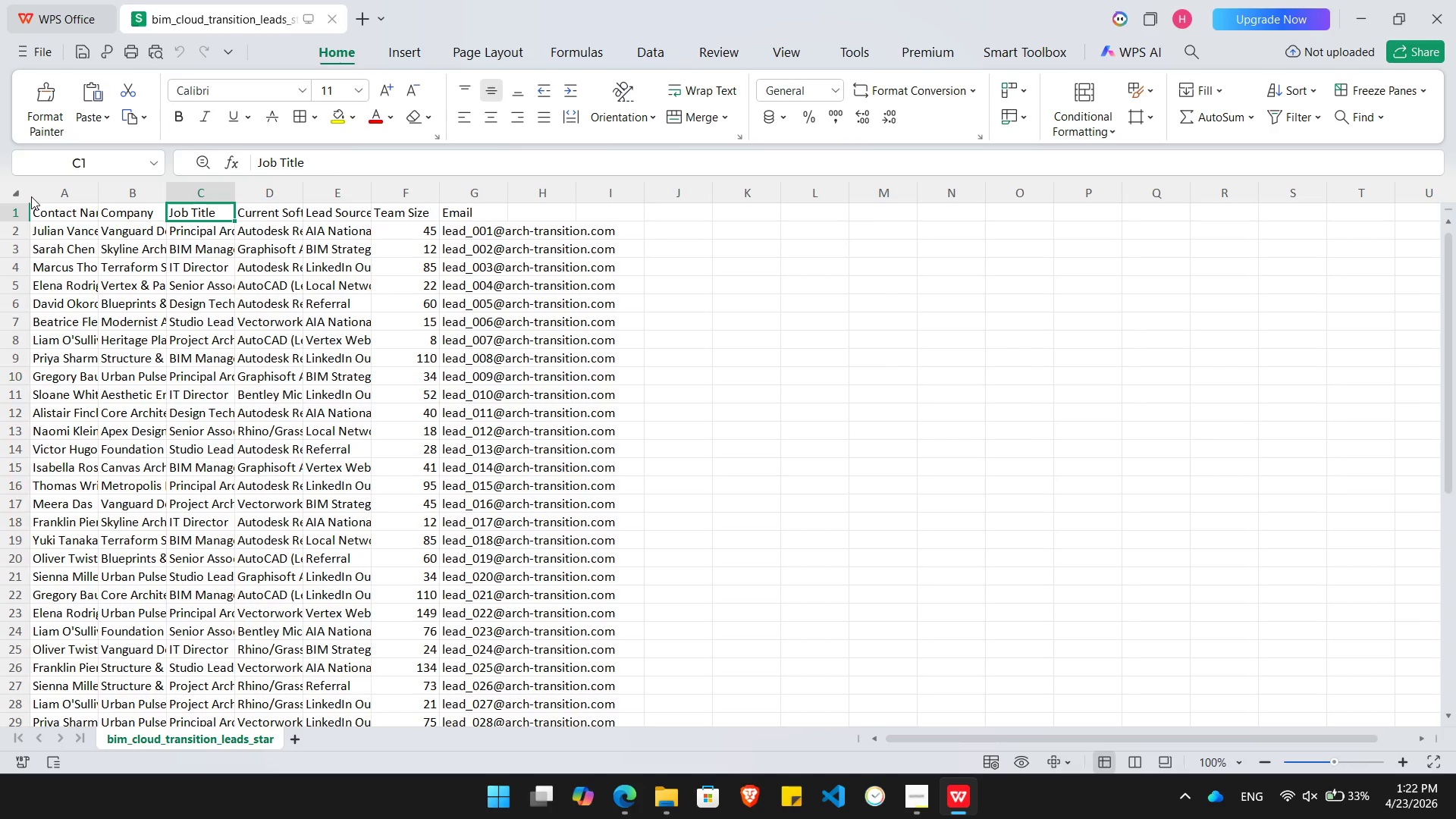 
key(ArrowRight)
 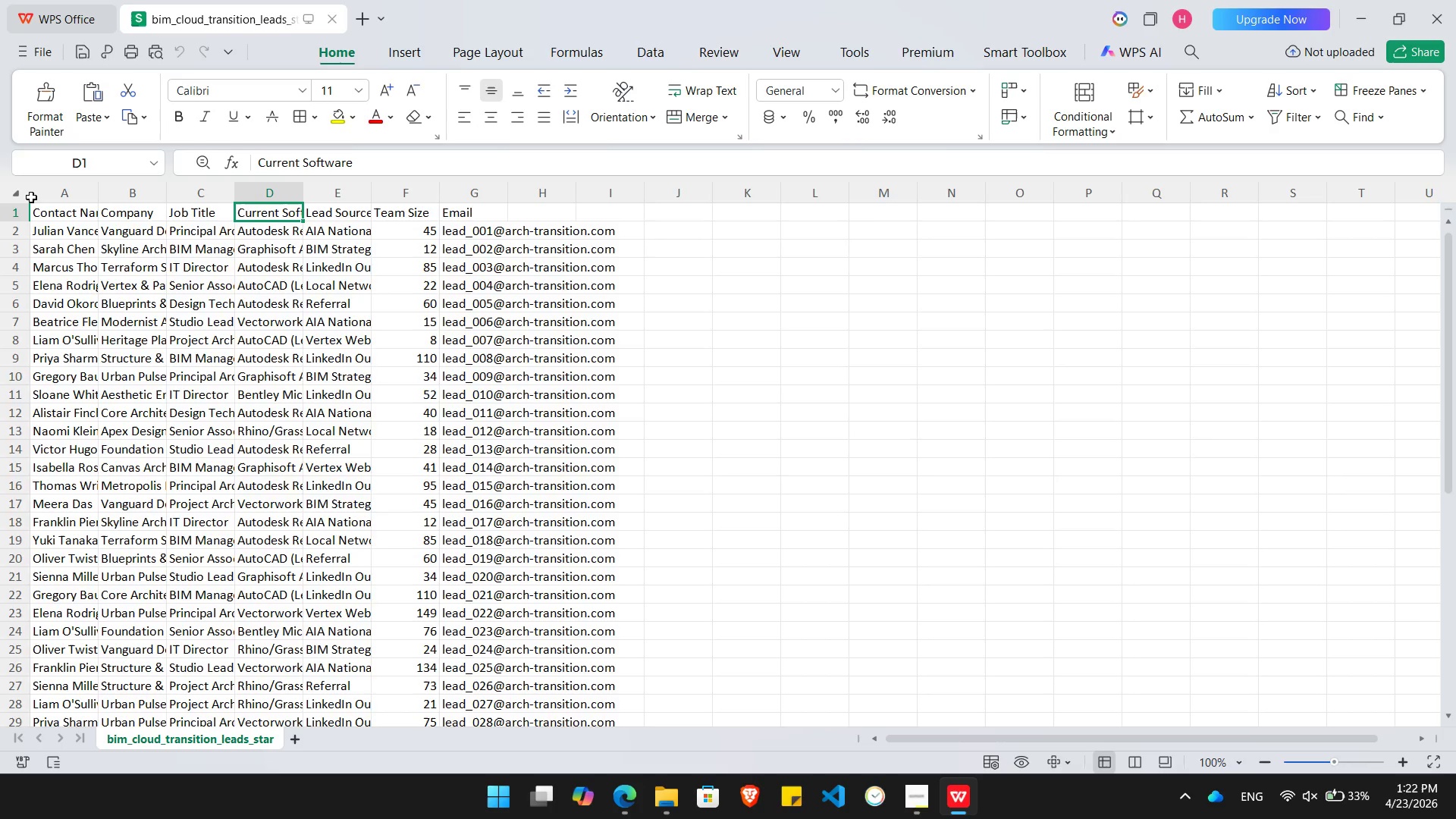 
key(Alt+AltLeft)
 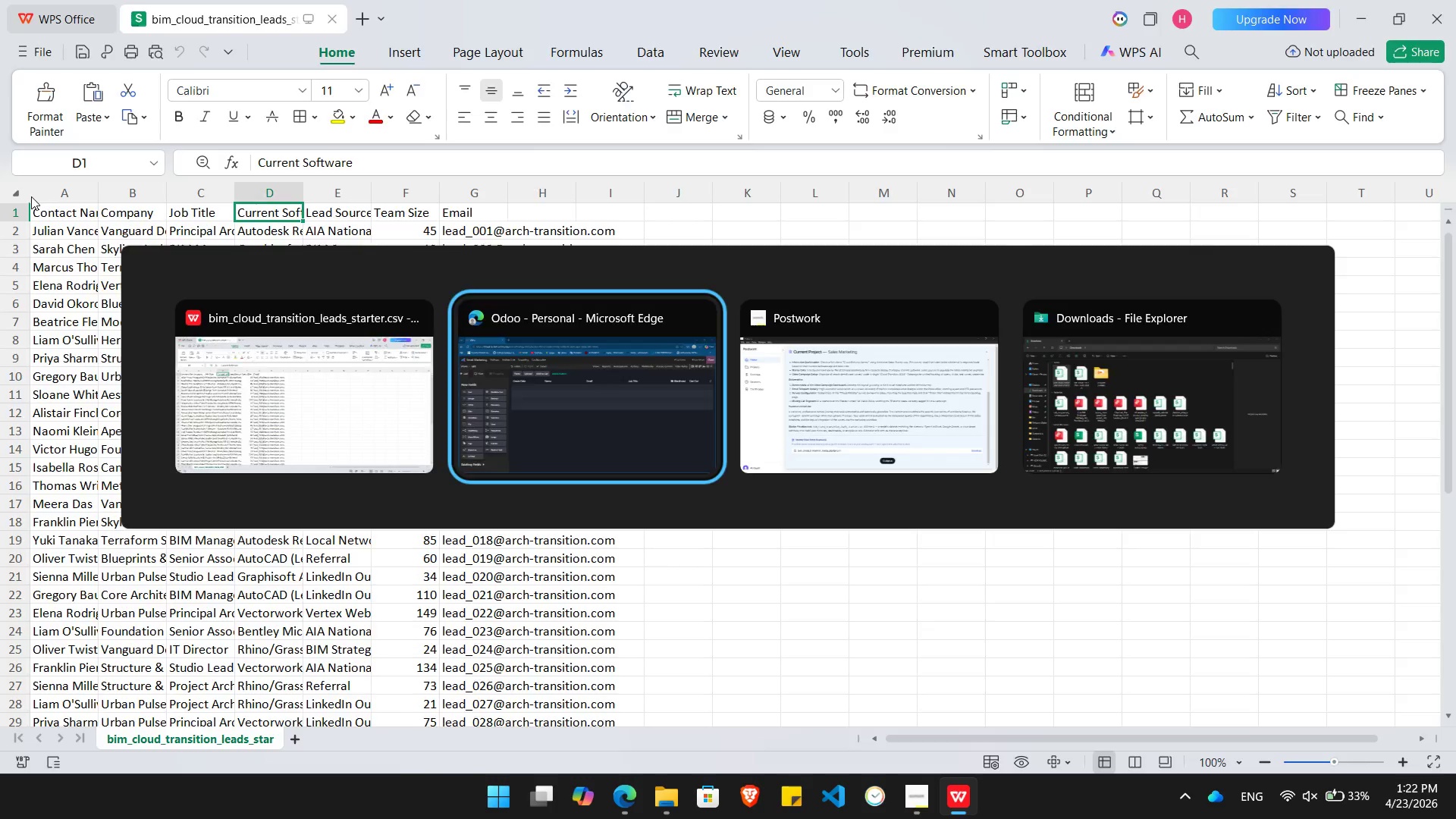 
key(Alt+Tab)
 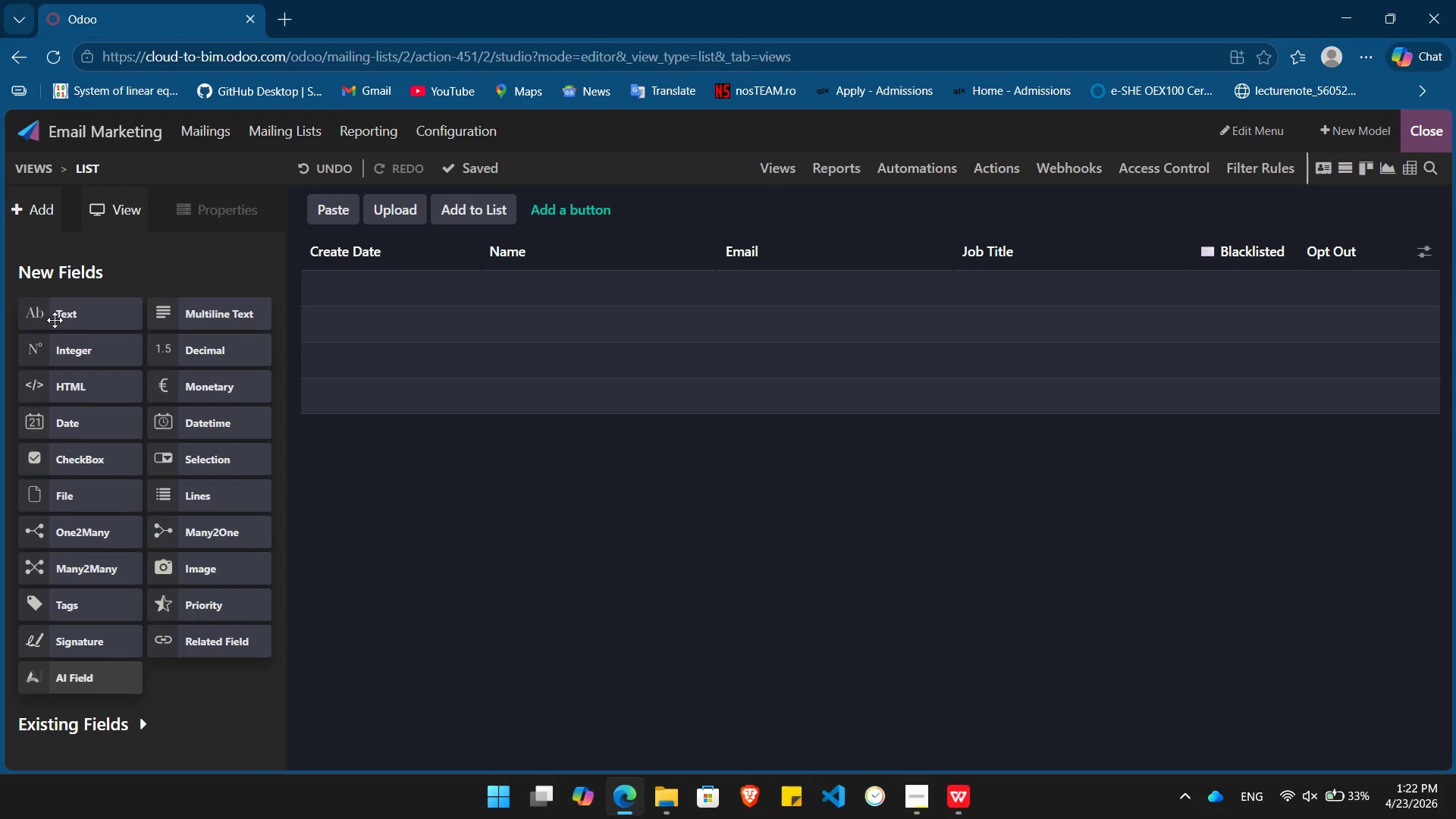 
left_click_drag(start_coordinate=[55, 319], to_coordinate=[1178, 256])
 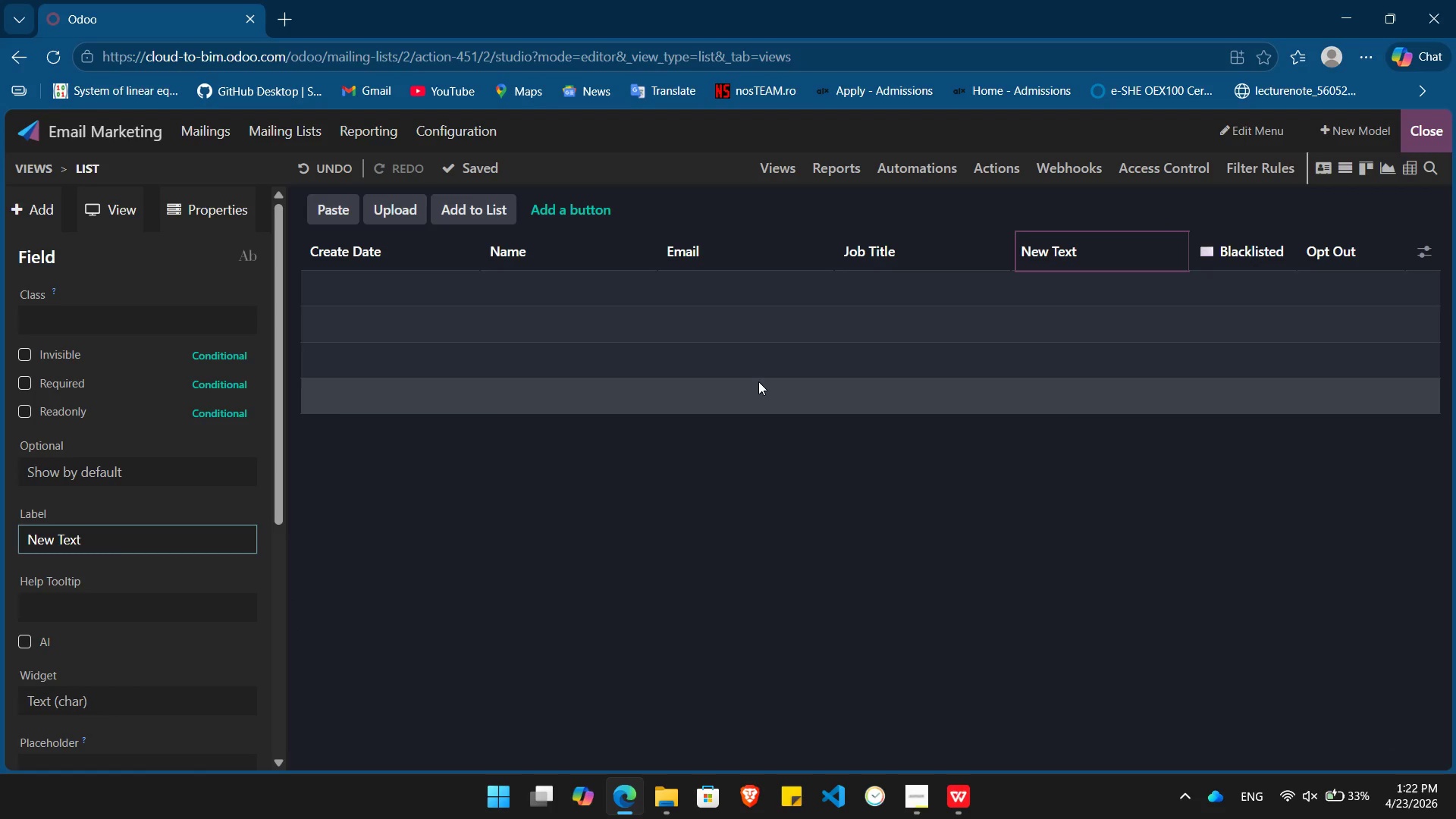 
hold_key(key=Backspace, duration=0.84)
 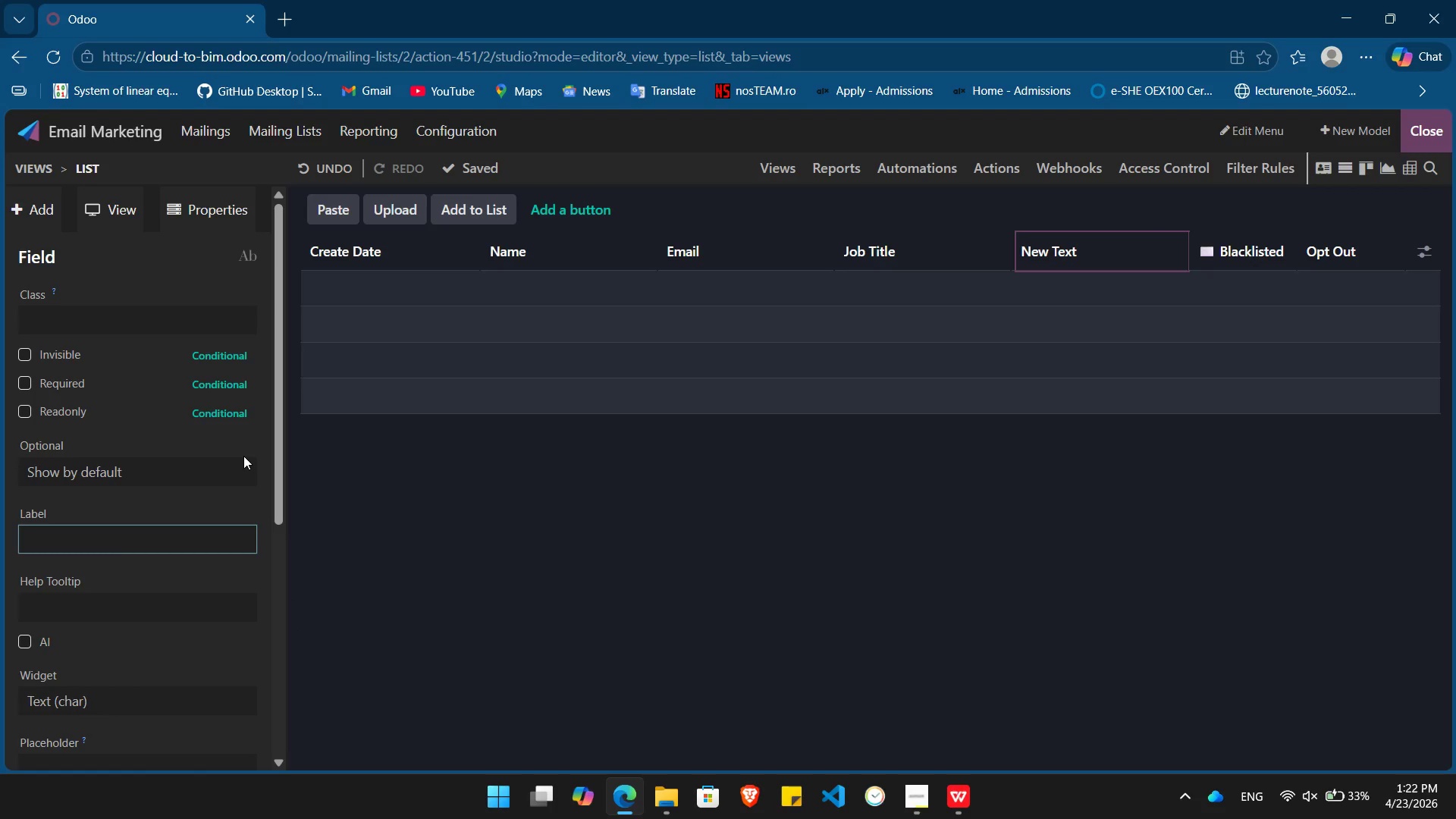 
type(Current Software)
 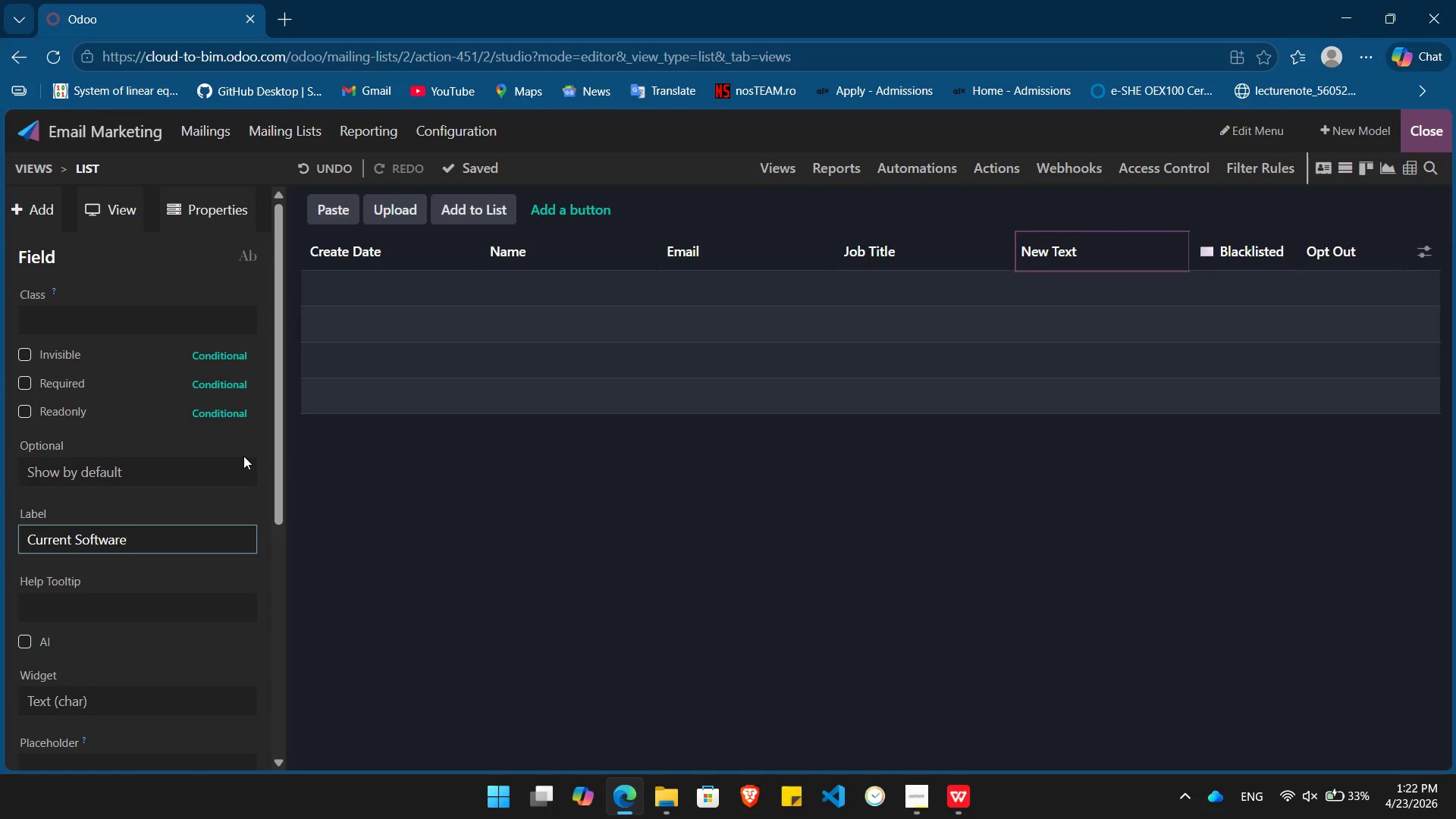 
key(Enter)
 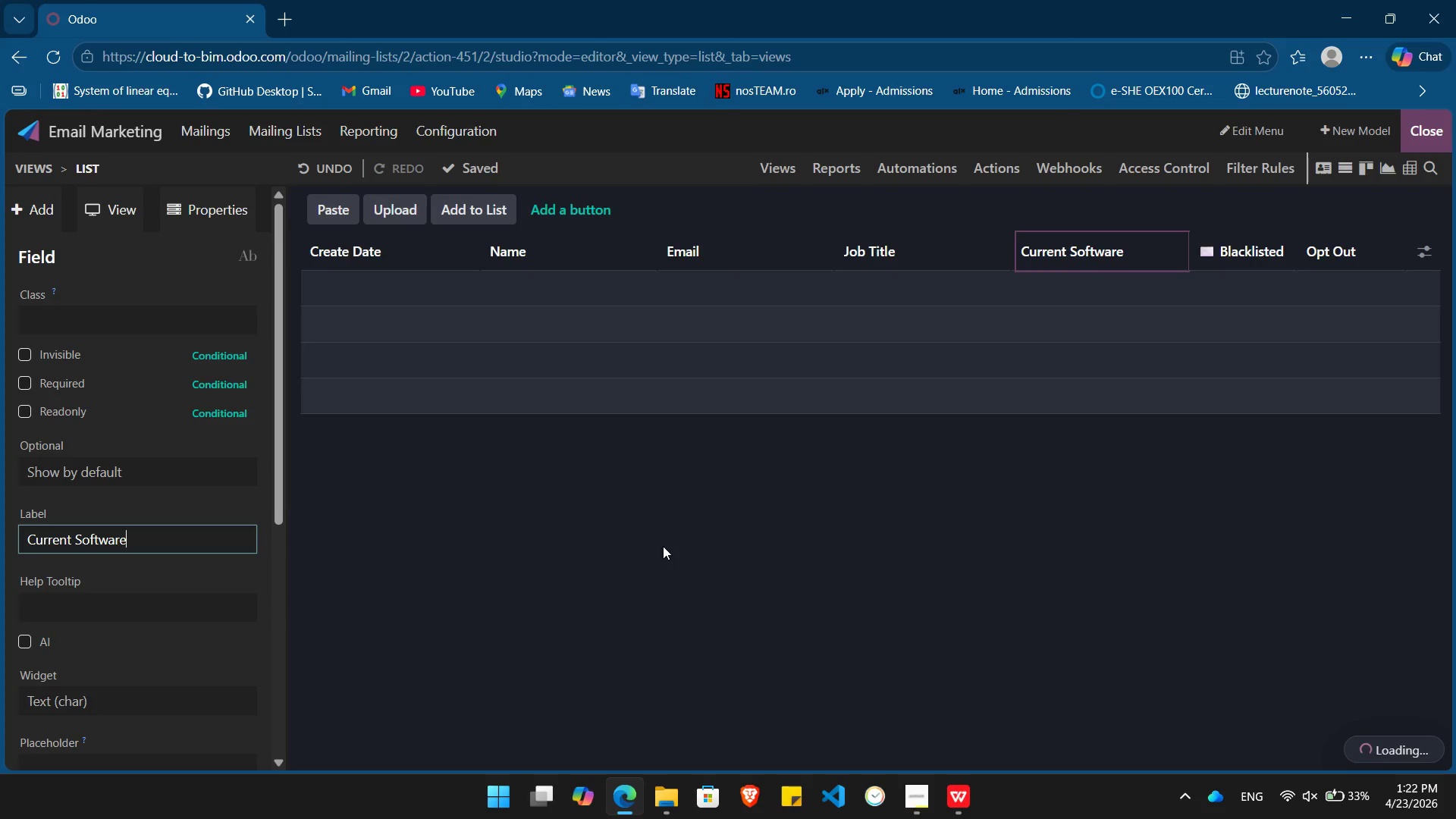 
key(Alt+Tab)
 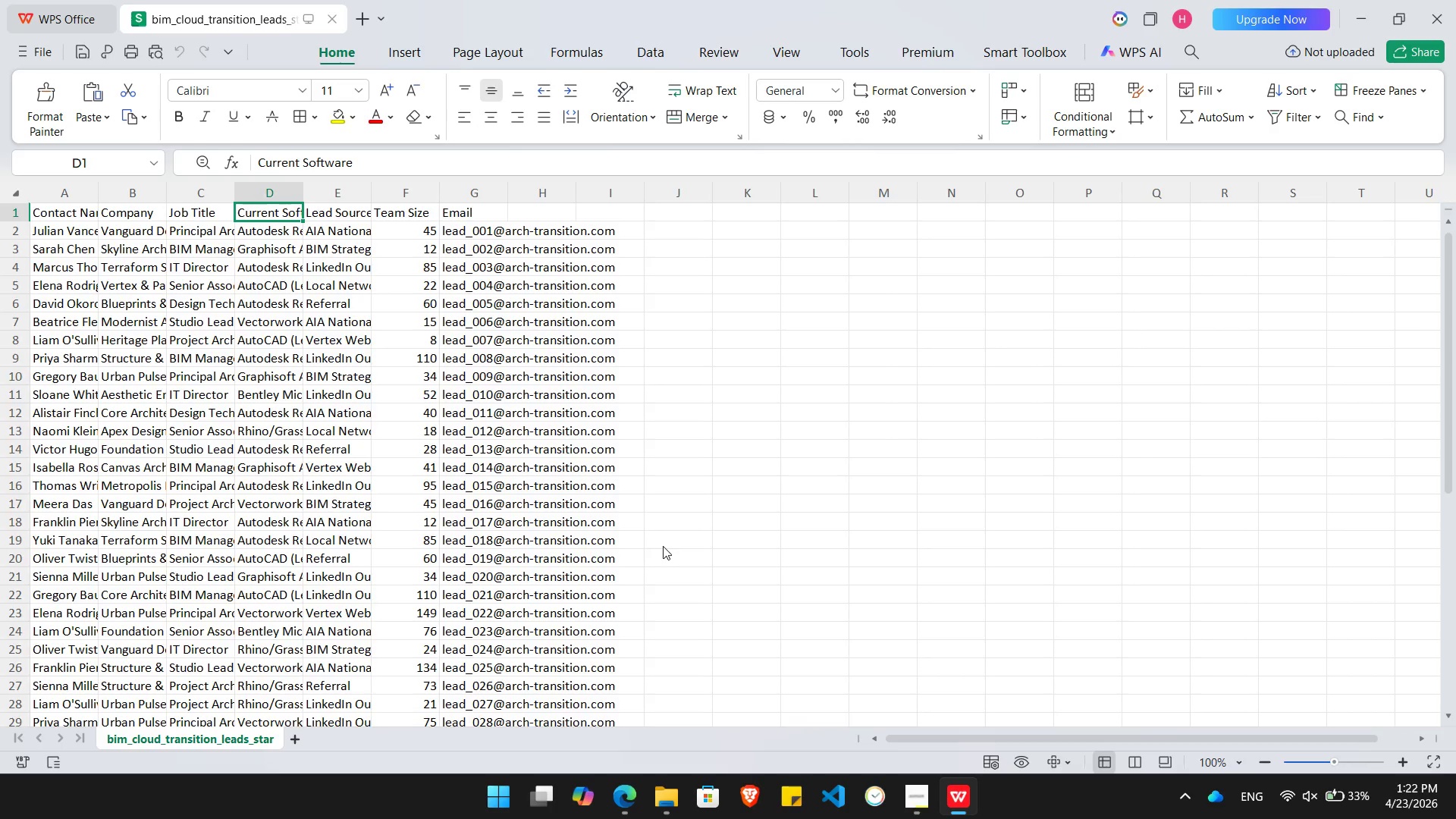 
key(Alt+AltLeft)
 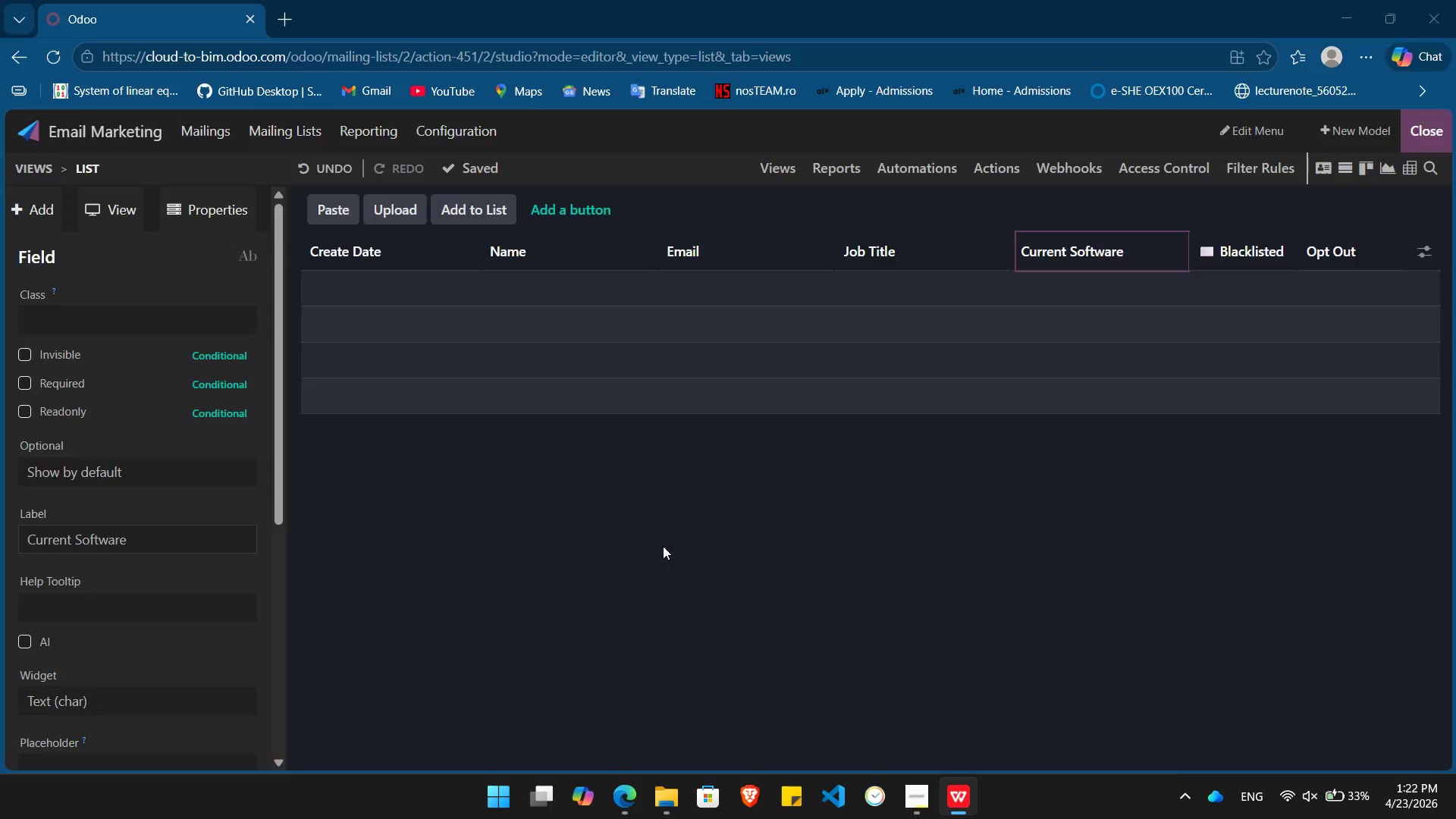 
key(Alt+Tab)
 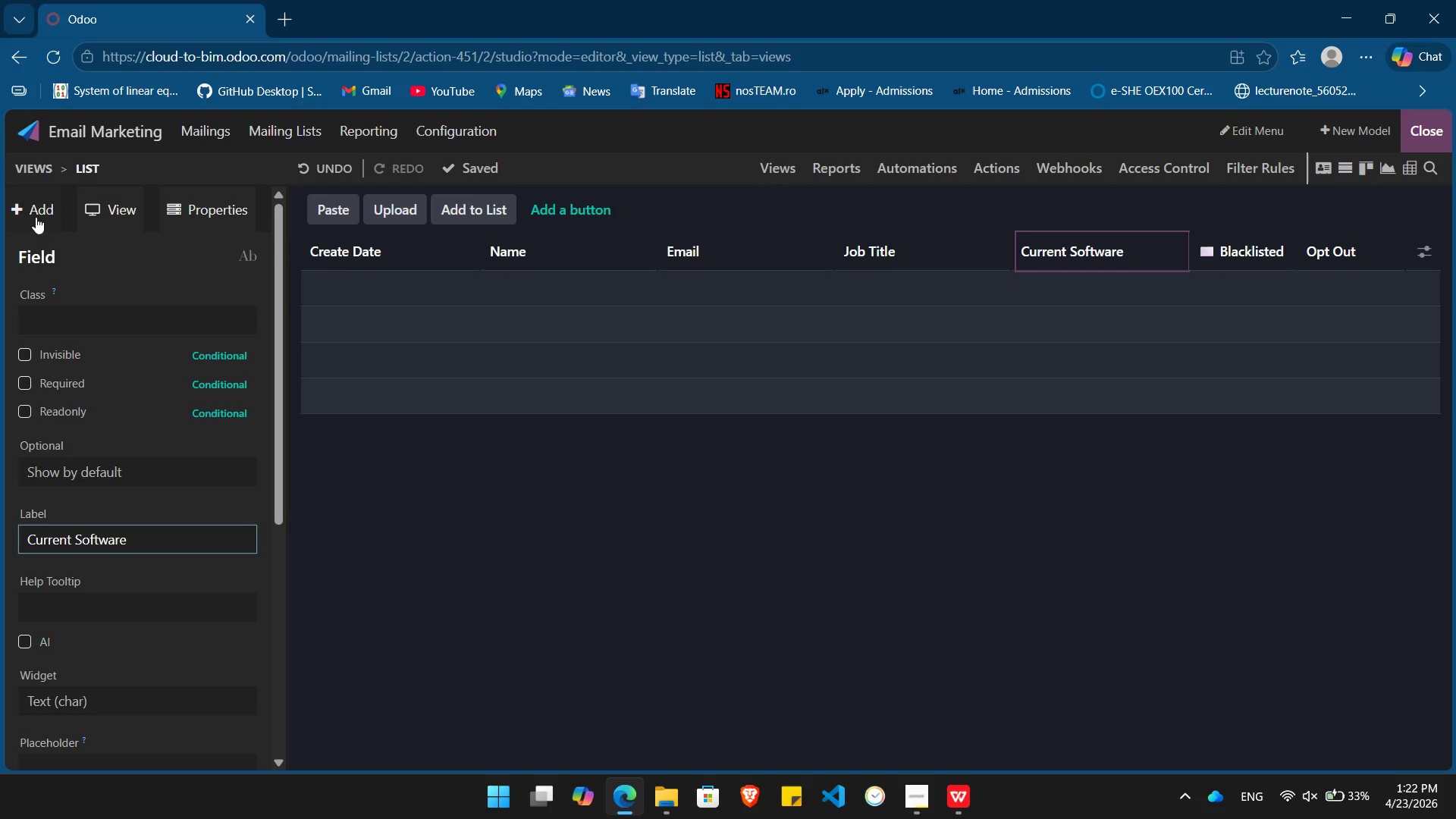 
left_click([30, 212])
 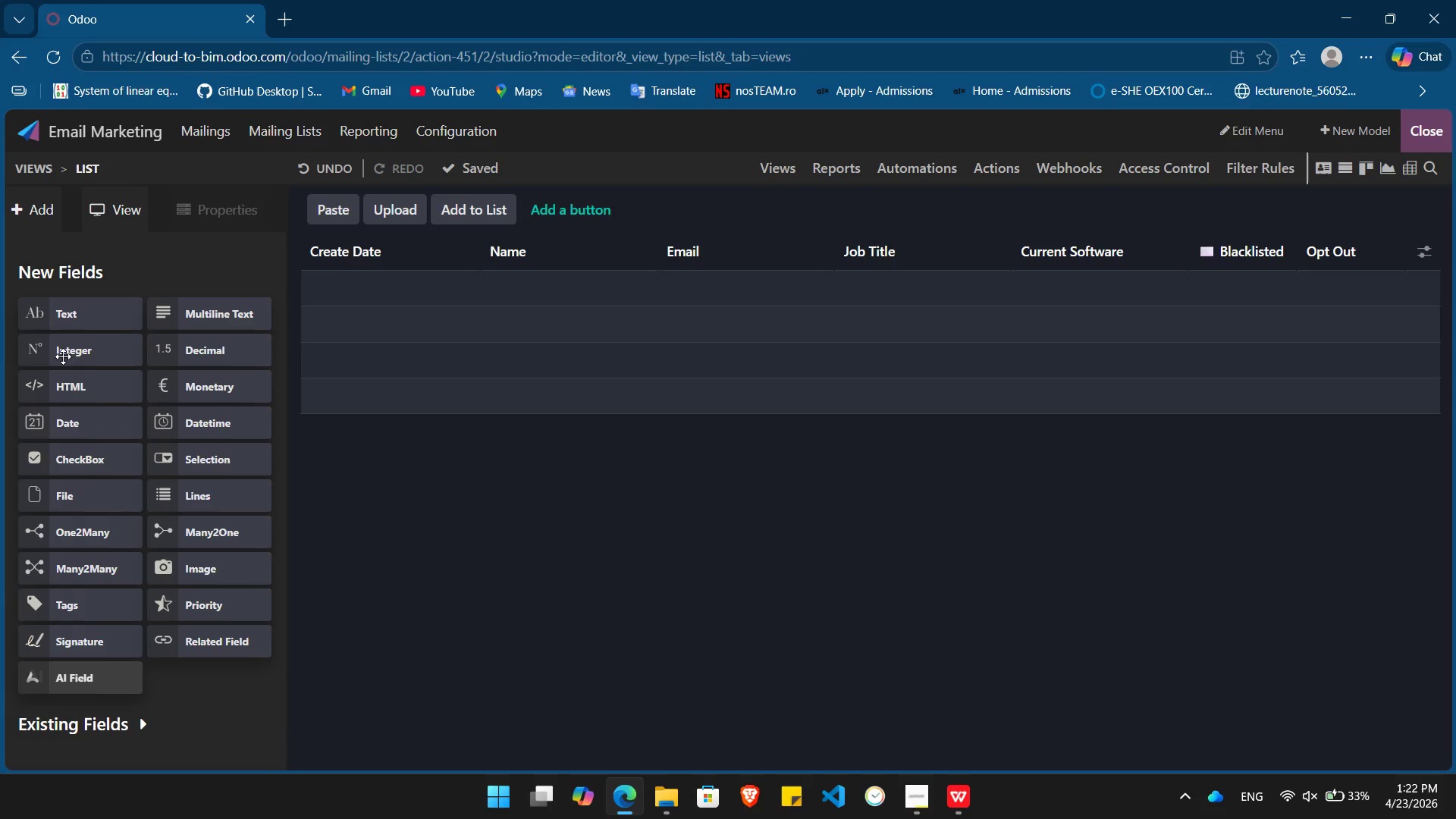 
left_click_drag(start_coordinate=[64, 357], to_coordinate=[1031, 250])
 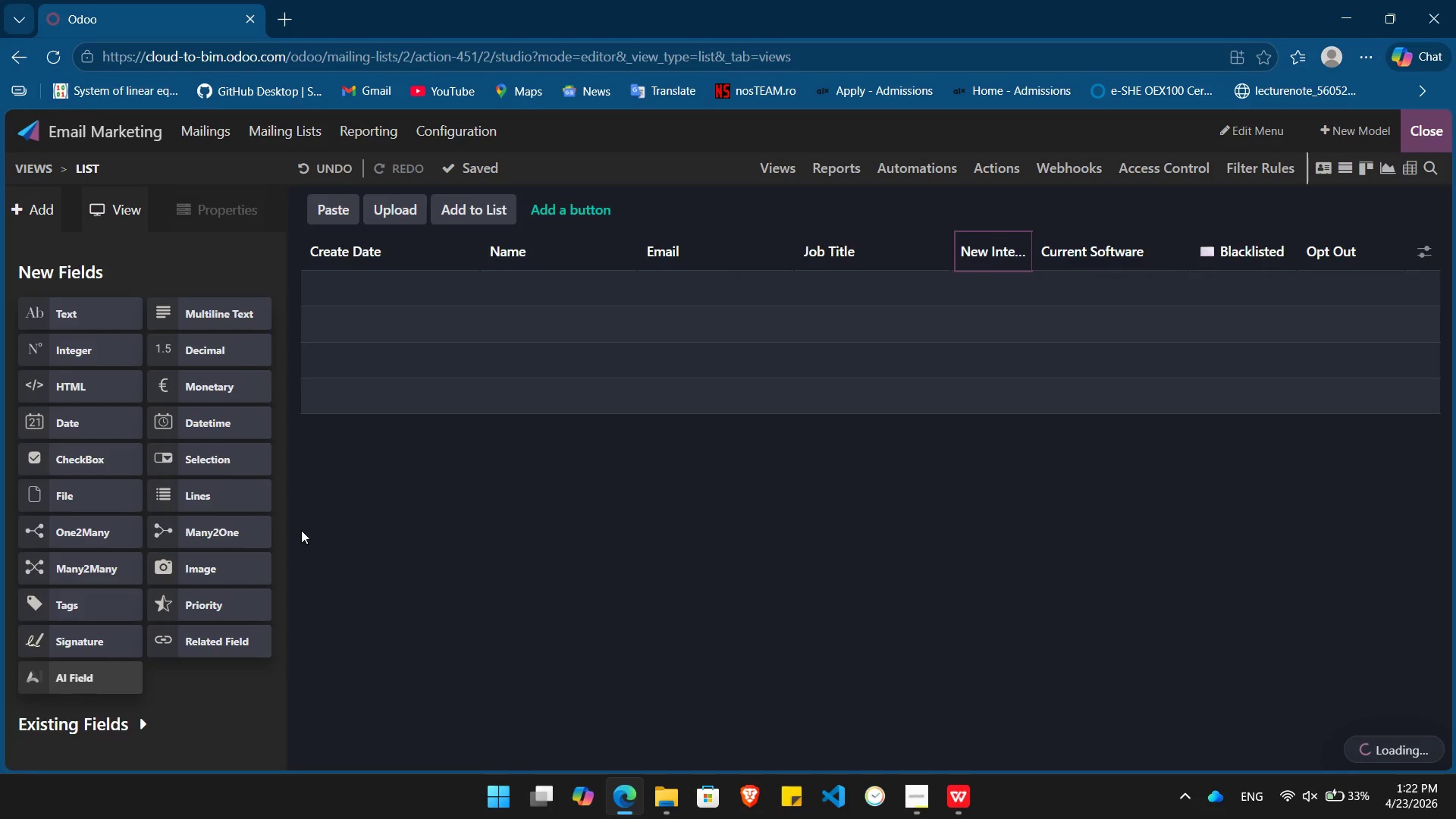 
hold_key(key=Backspace, duration=0.97)
 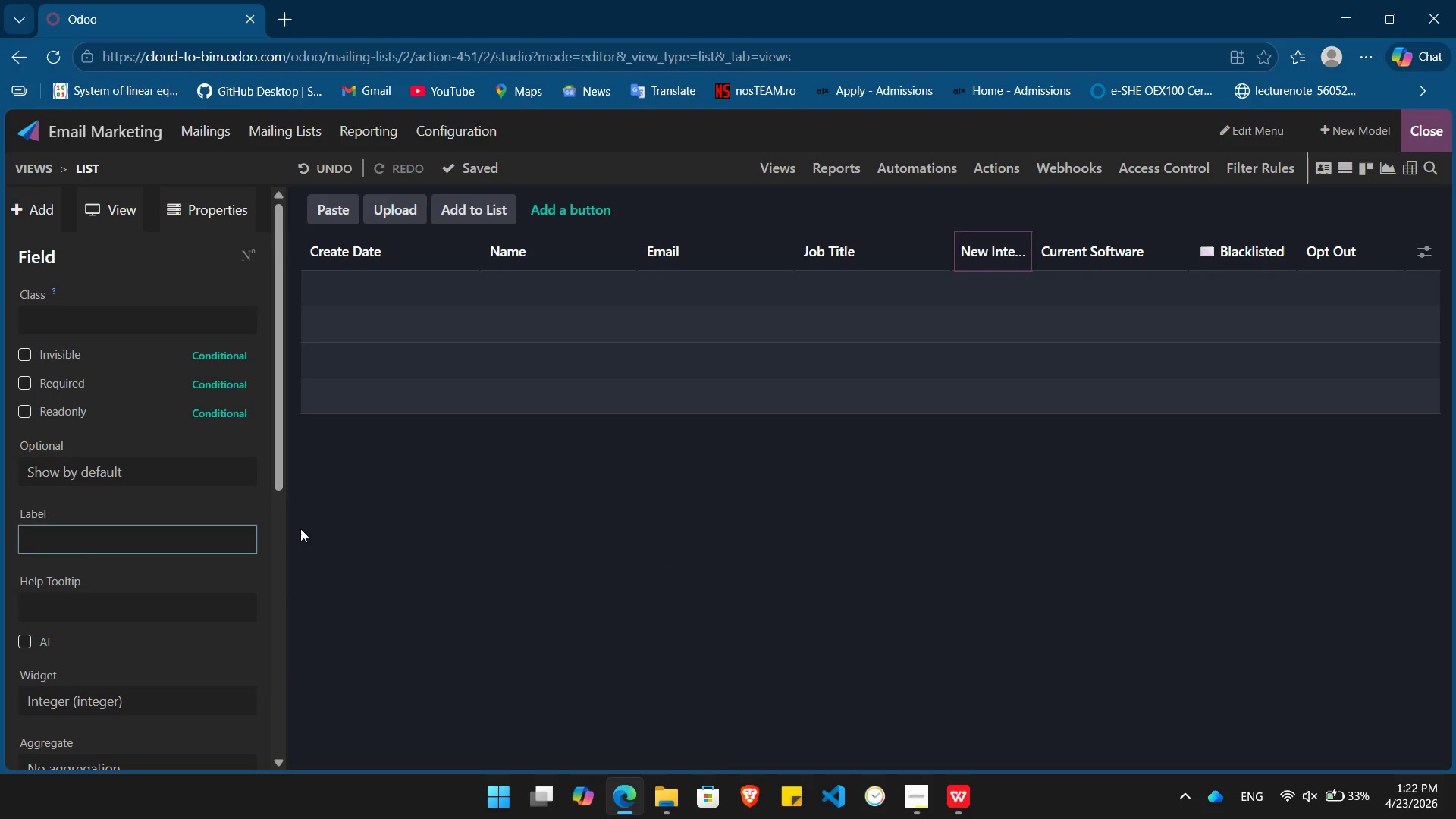 
type(Team Size)
 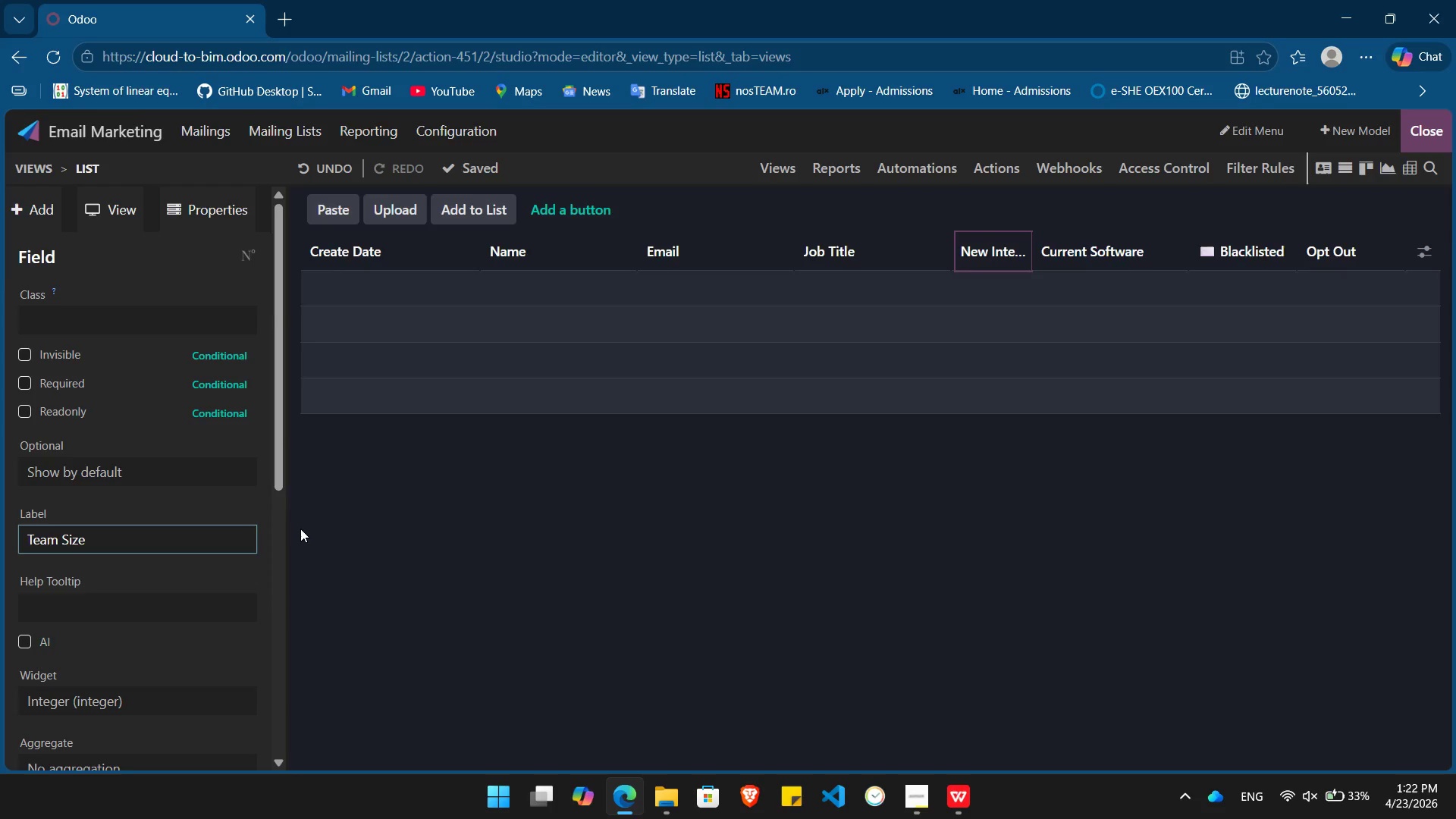 
key(Enter)
 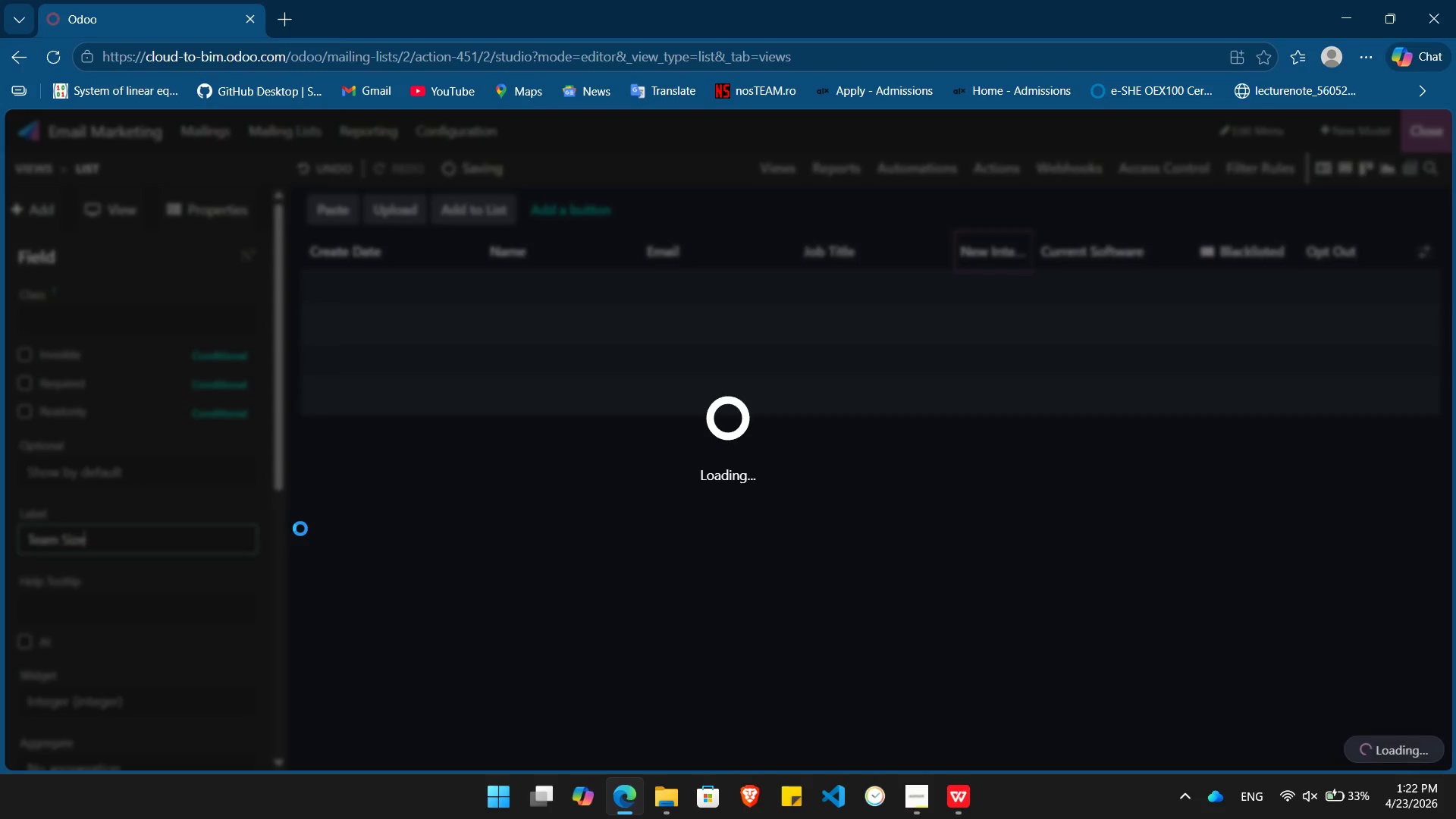 
key(Alt+AltLeft)
 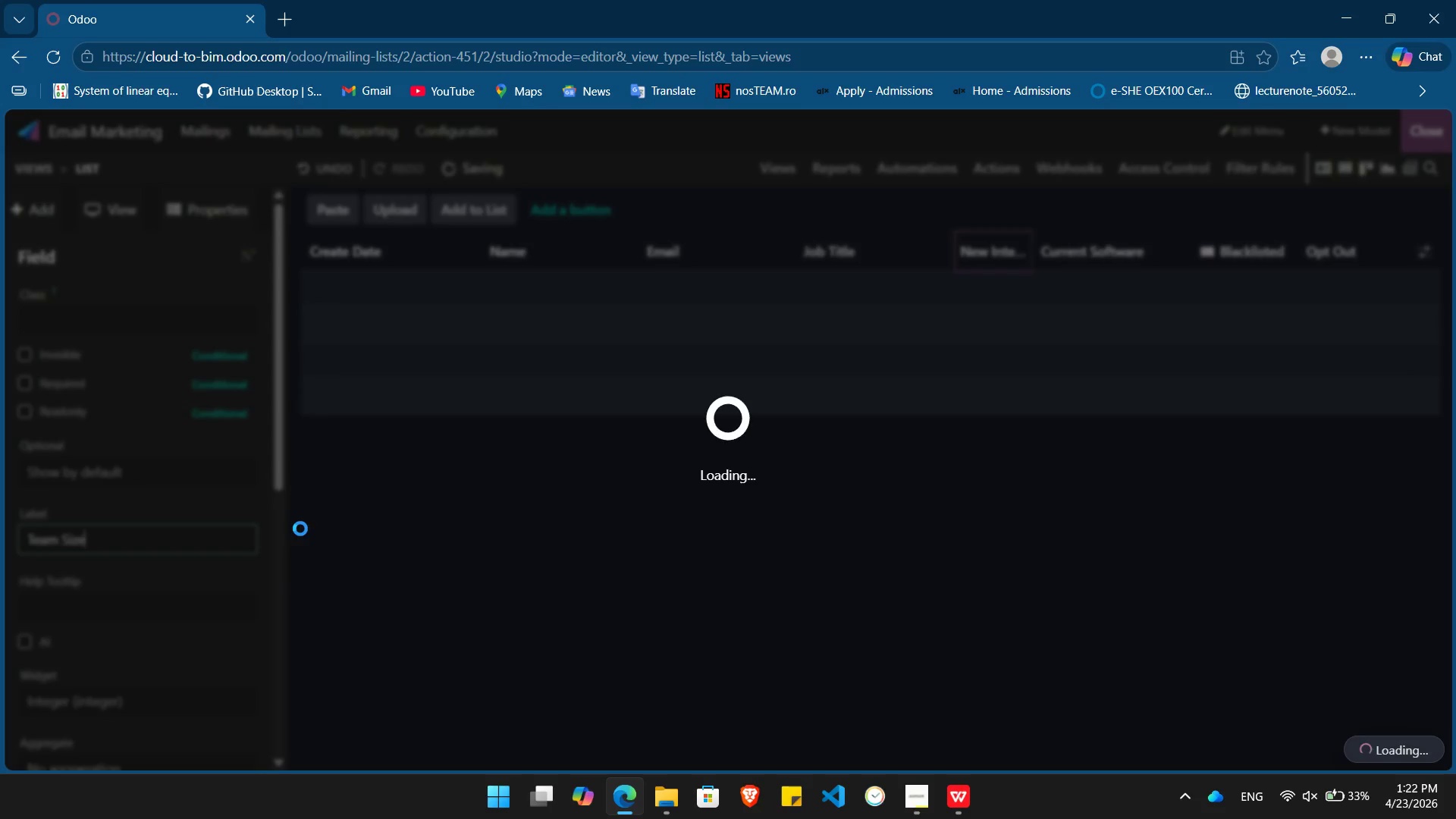 
key(Alt+Tab)
 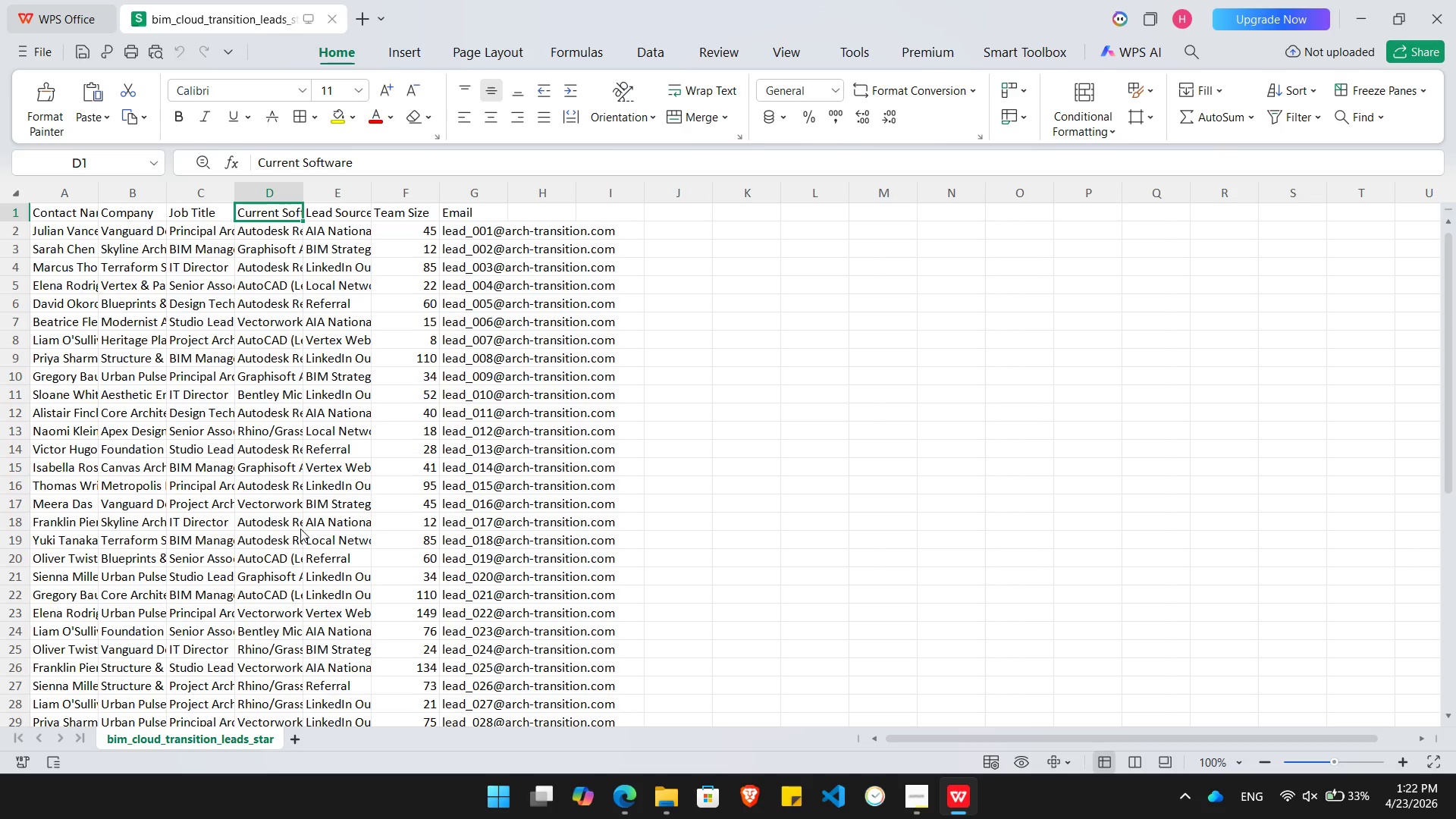 
key(Alt+AltLeft)
 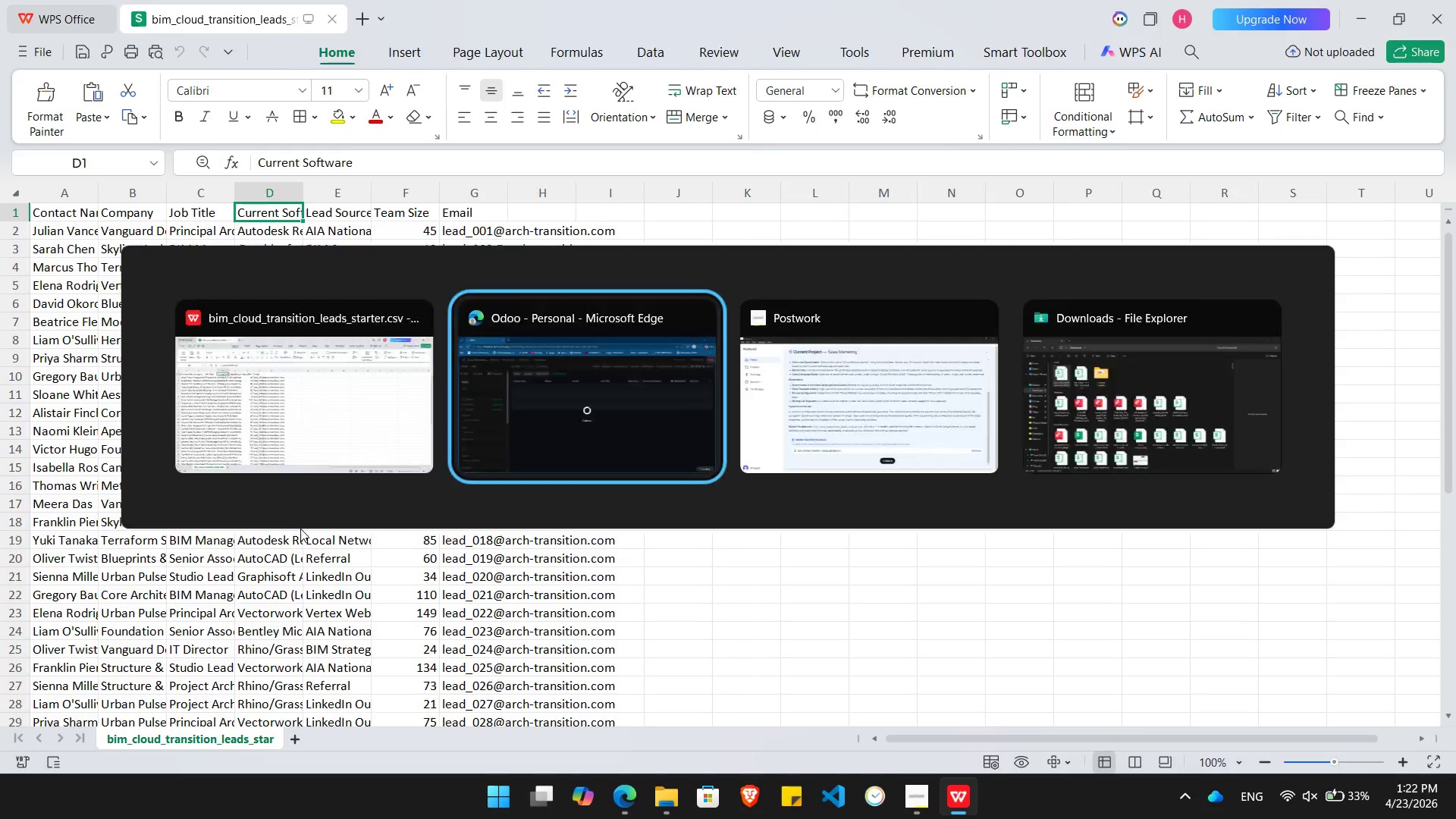 
key(Alt+Tab)
 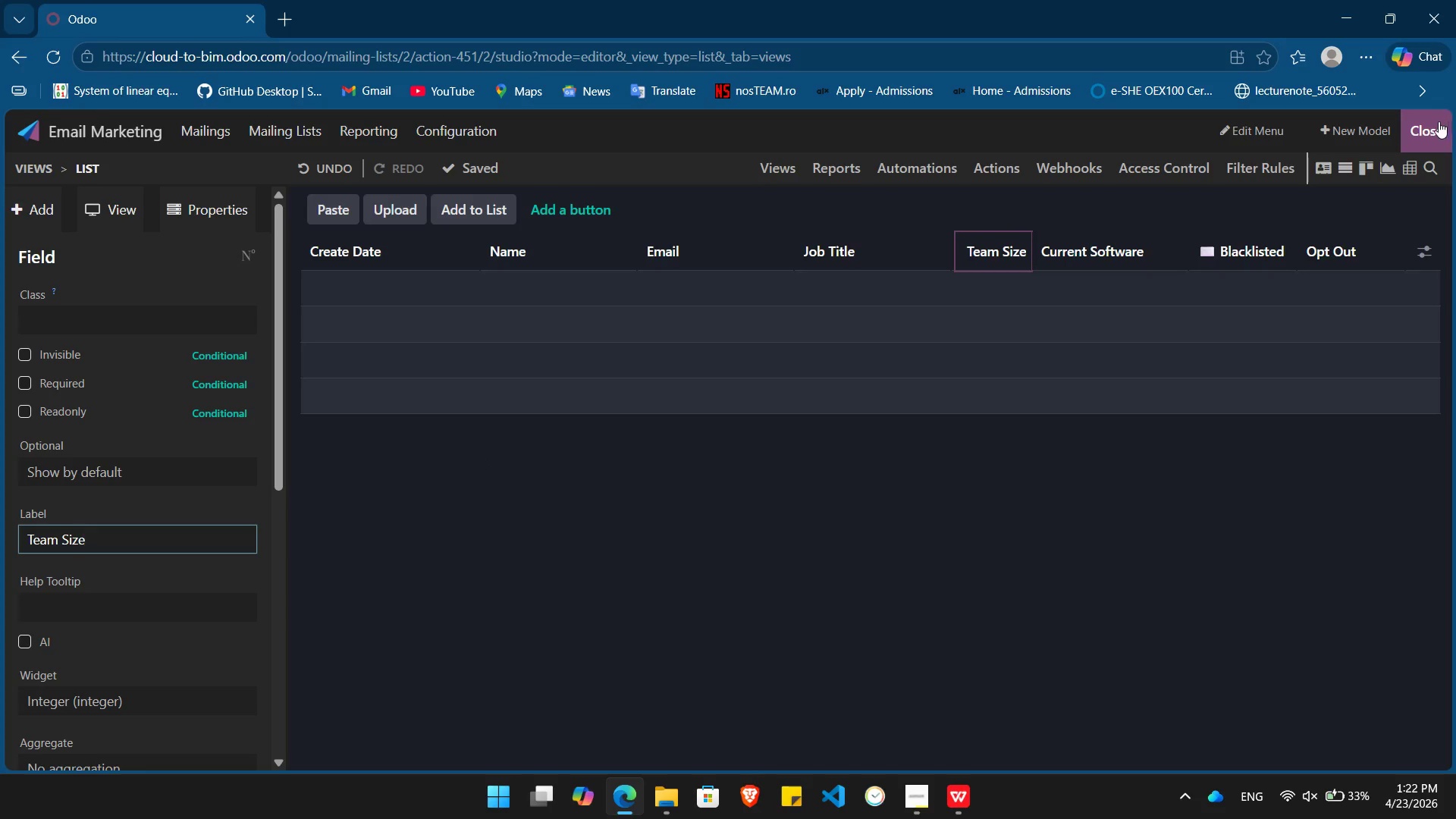 
left_click([1427, 128])
 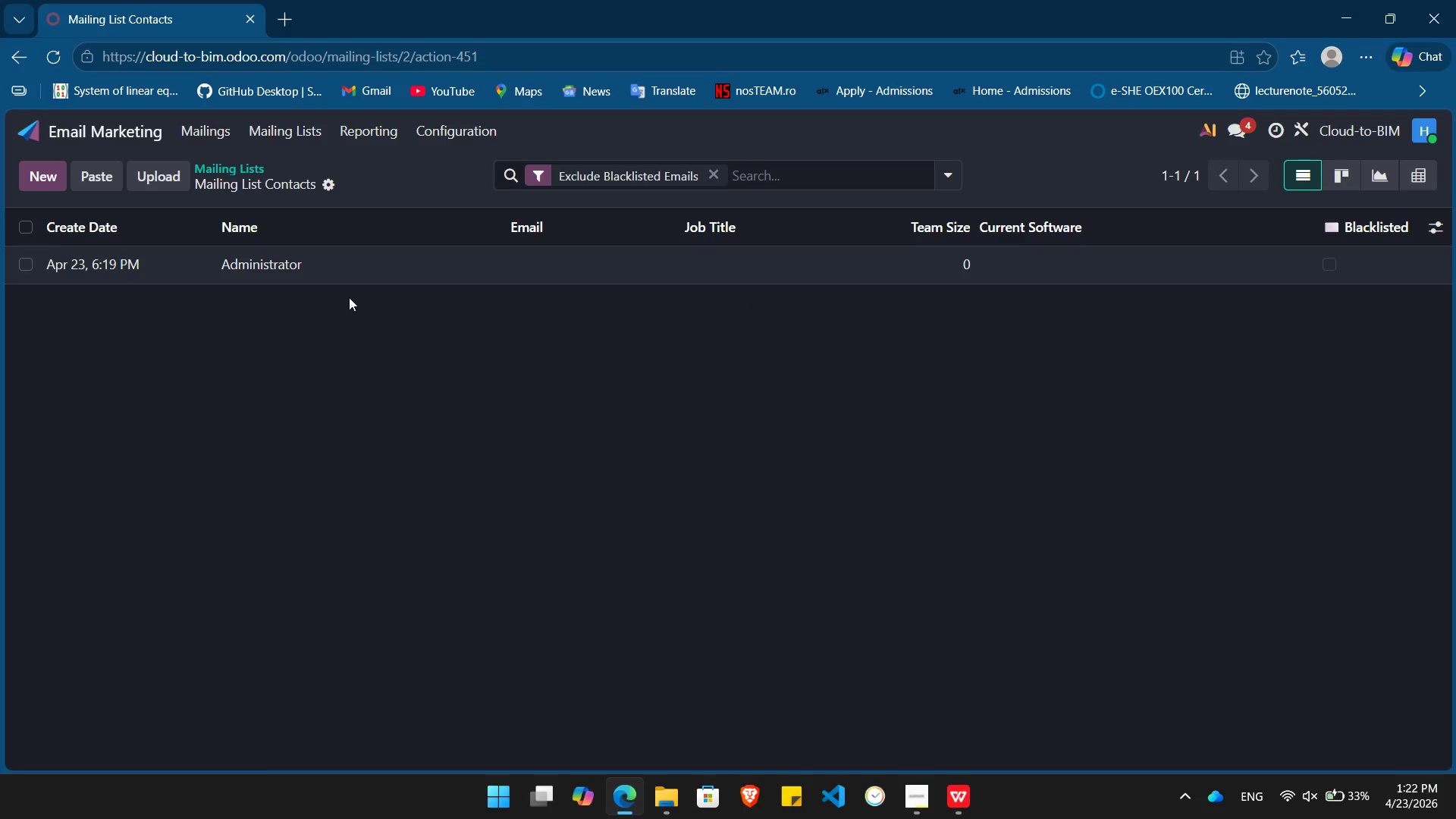 
left_click([180, 180])
 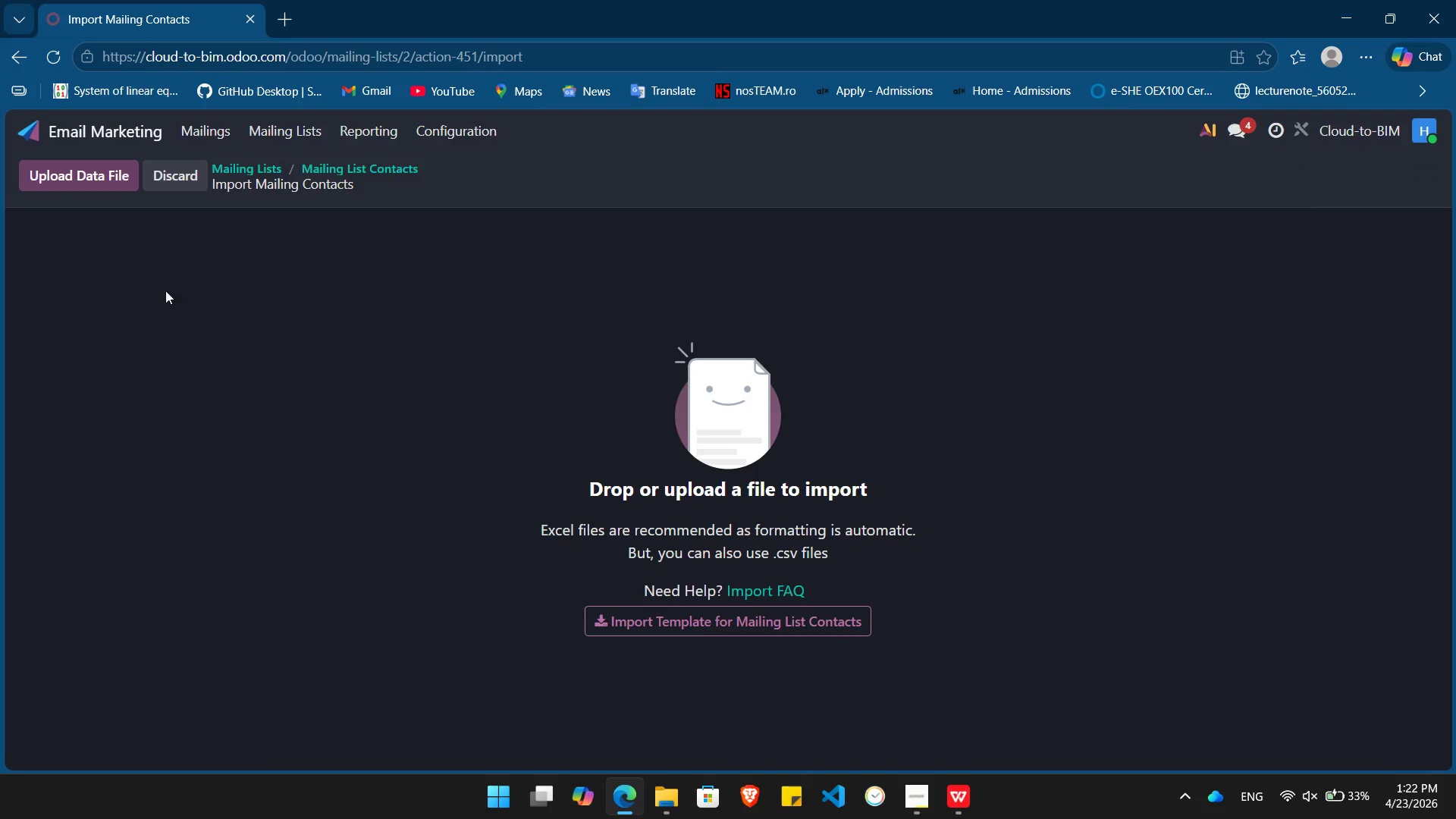 
left_click([78, 186])
 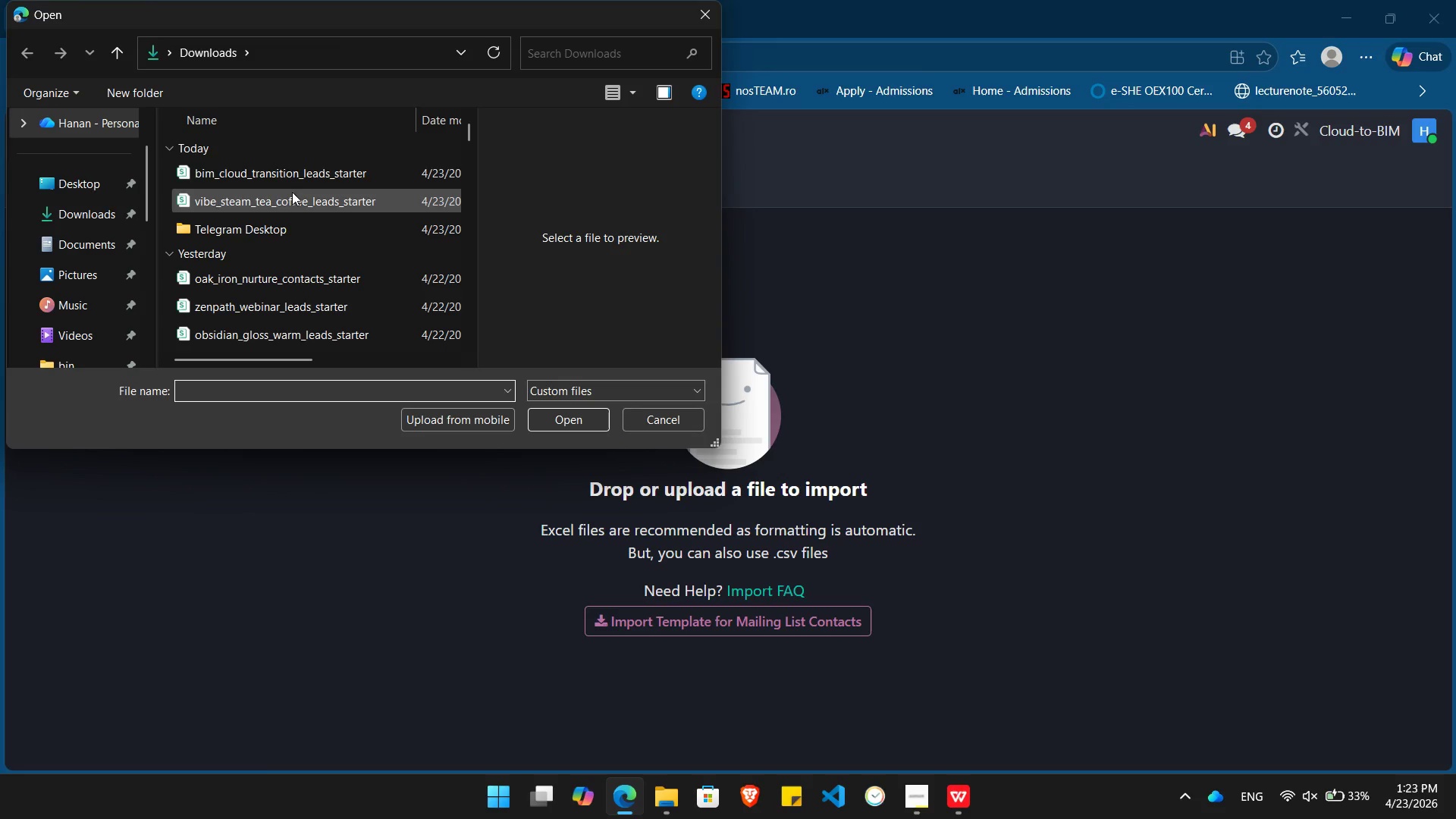 
double_click([291, 180])
 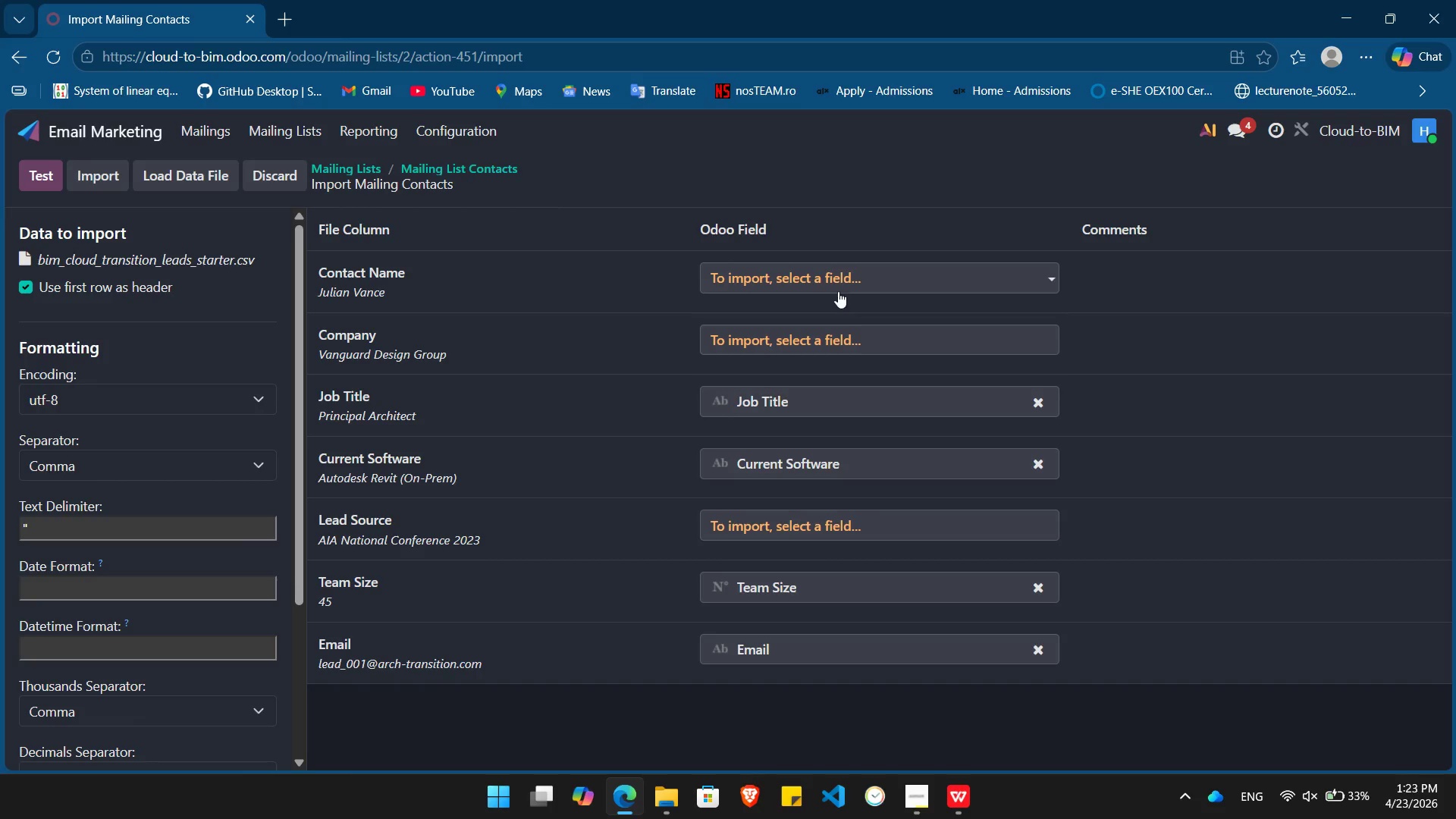 
left_click([869, 275])
 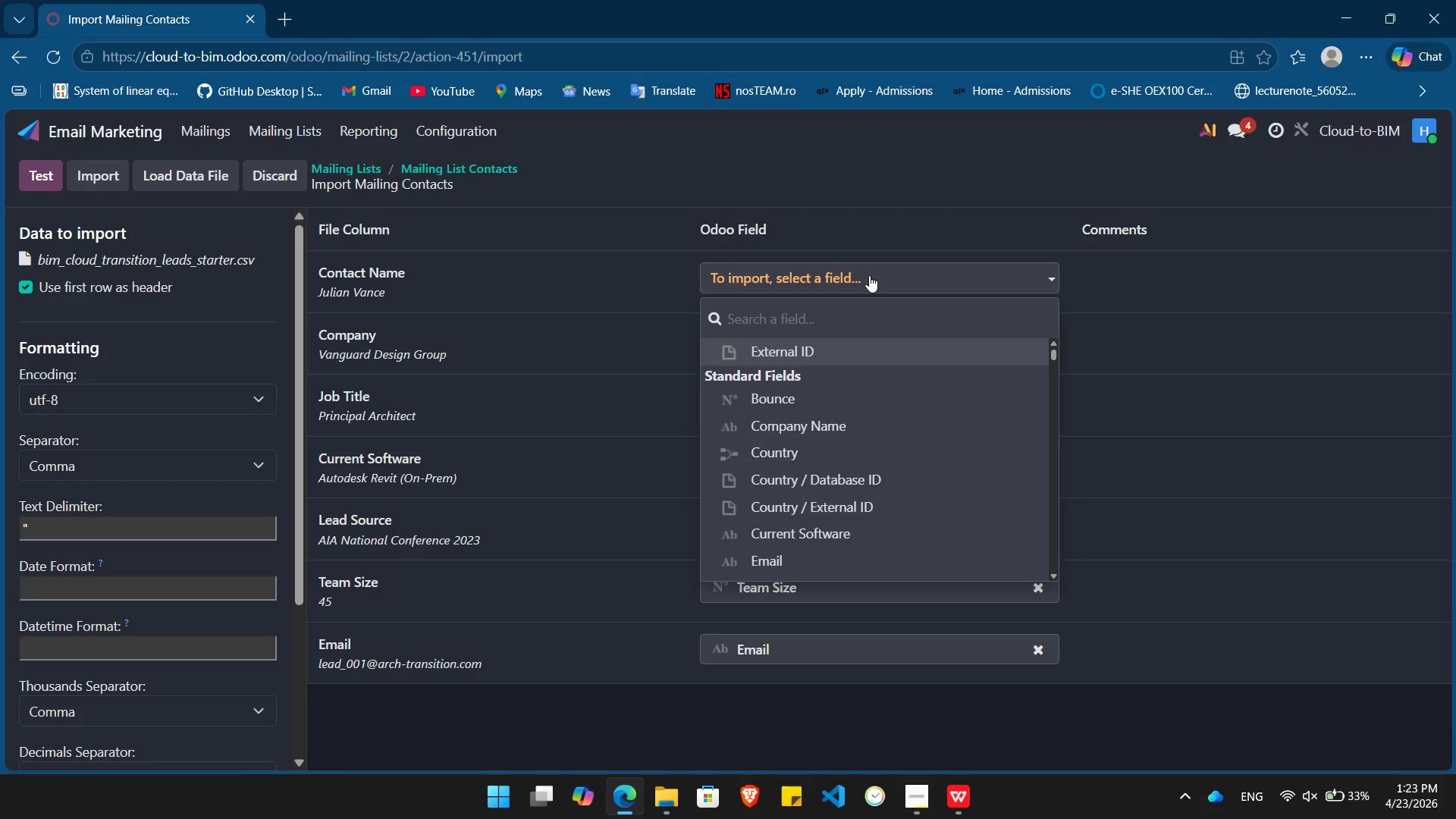 
type(Name)
key(Backspace)
type(ame)
 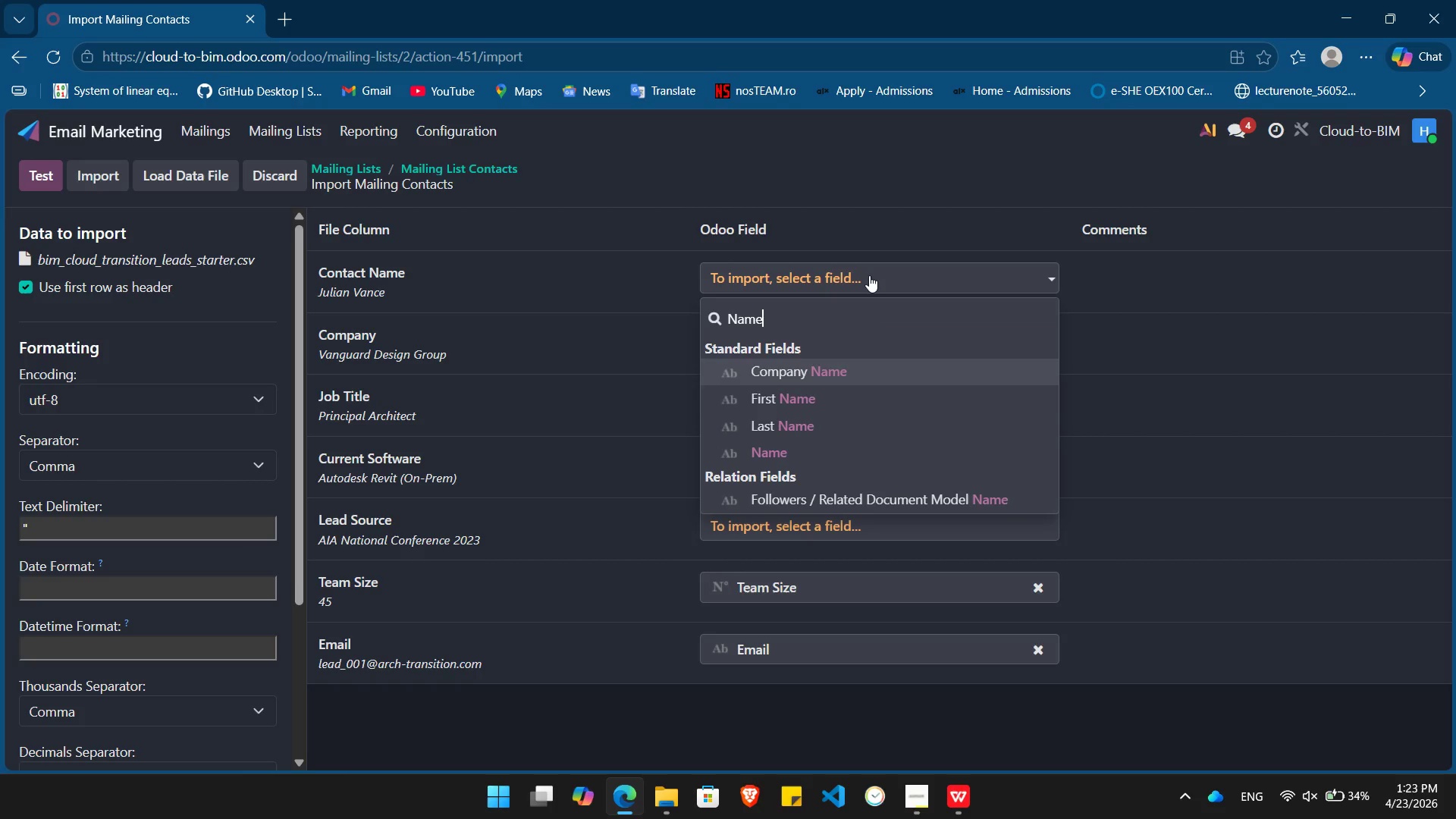 
key(ArrowDown)
 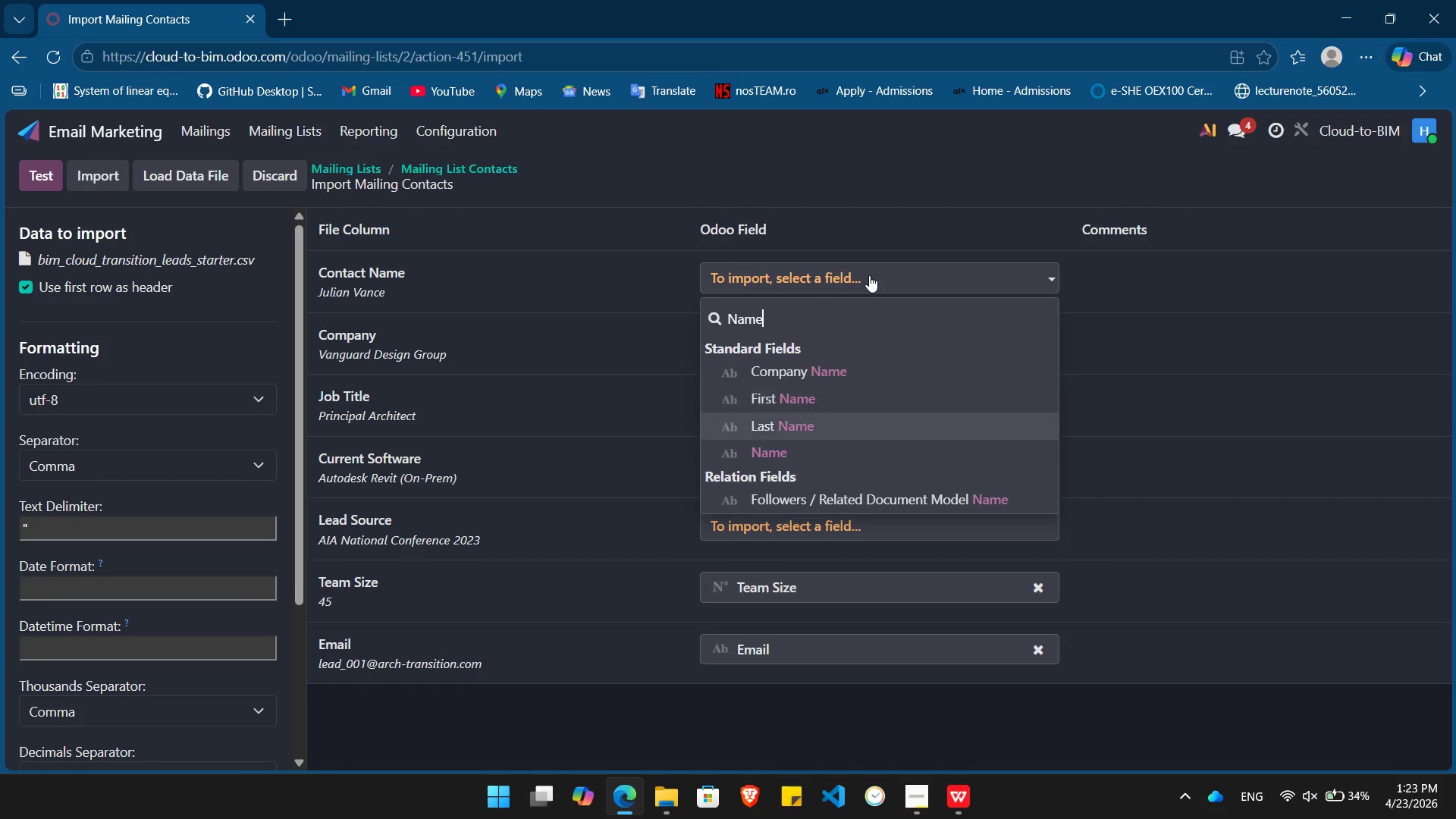 
key(ArrowDown)
 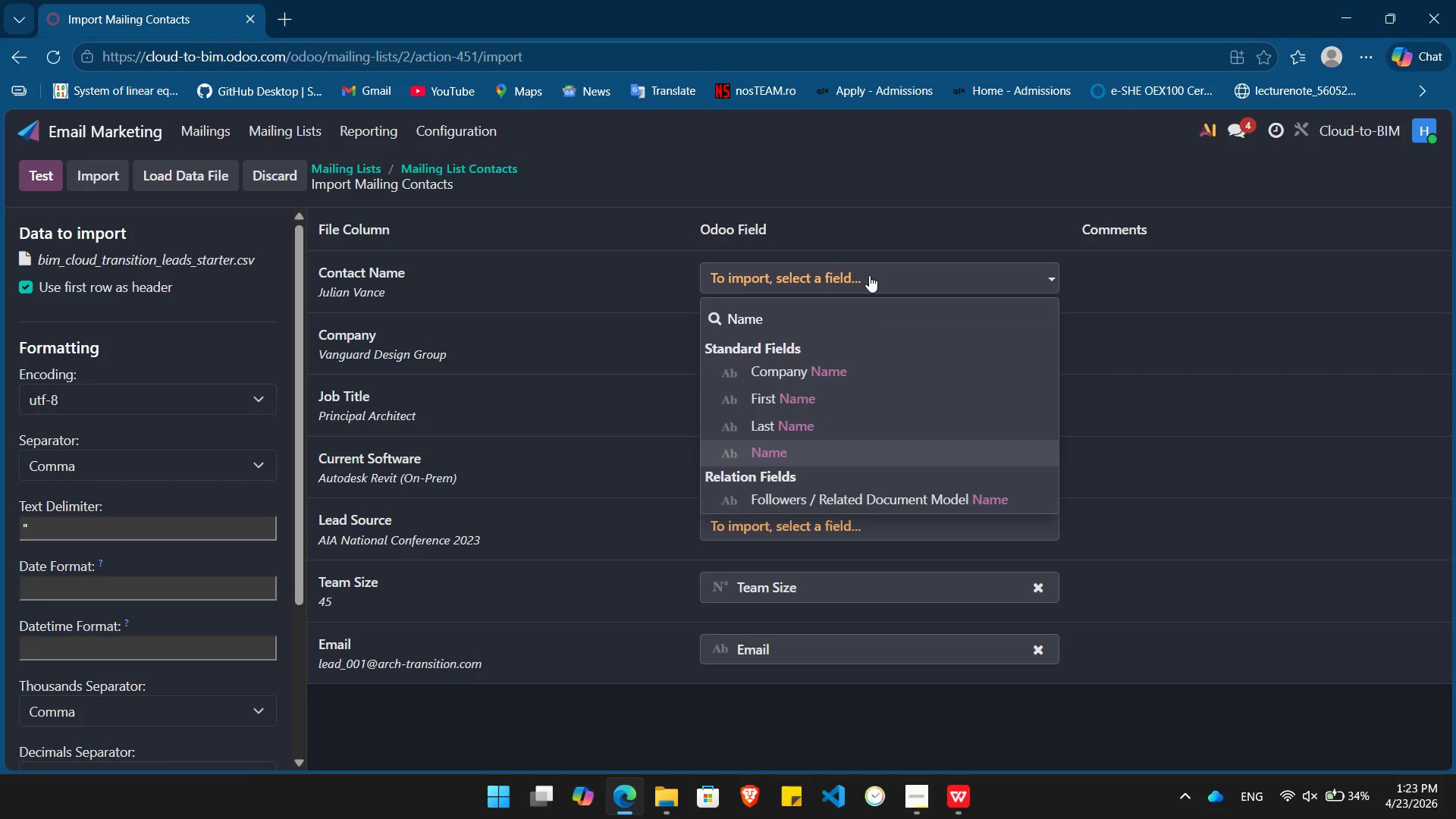 
key(ArrowDown)
 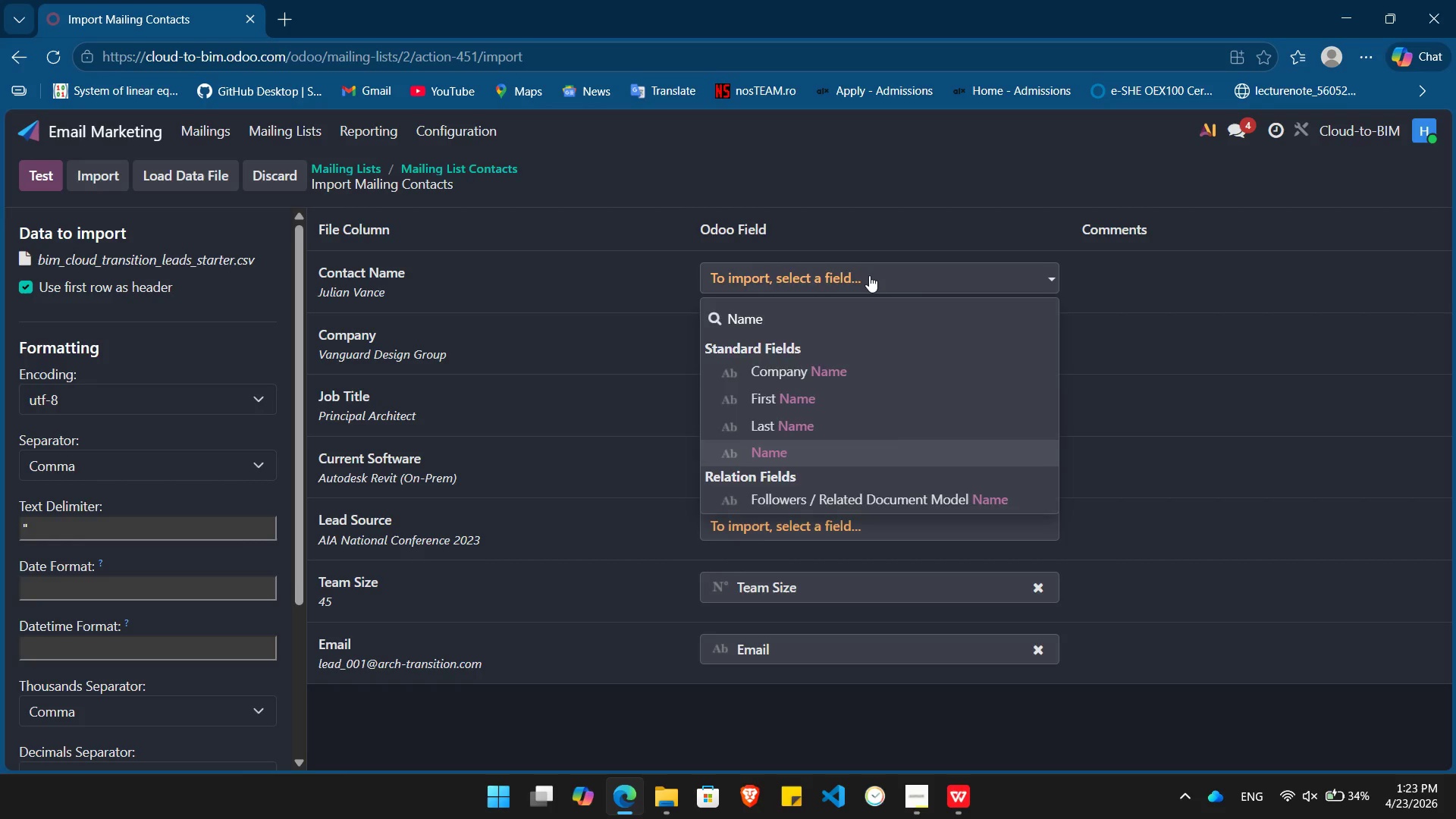 
key(Enter)
 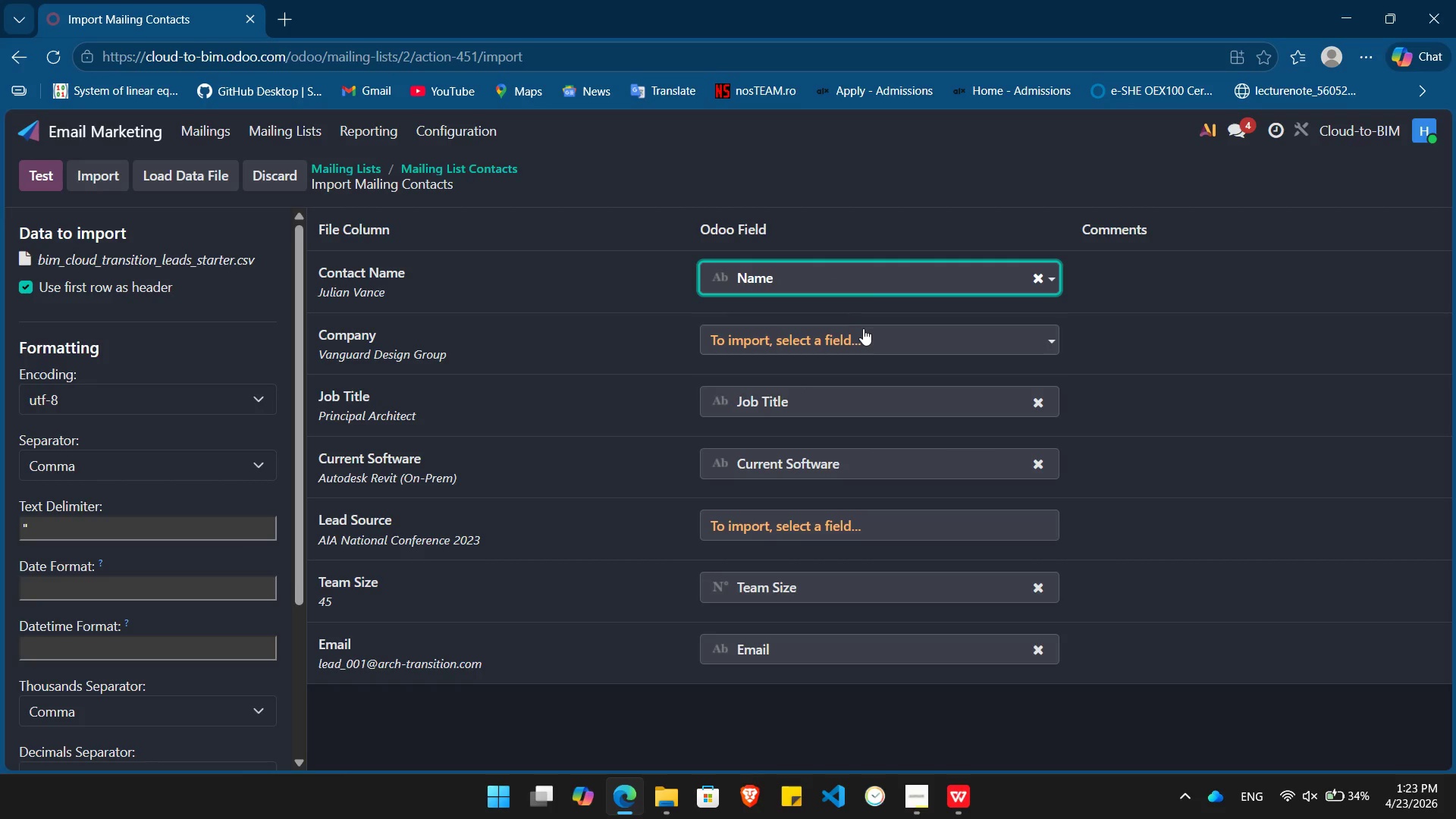 
left_click([862, 331])
 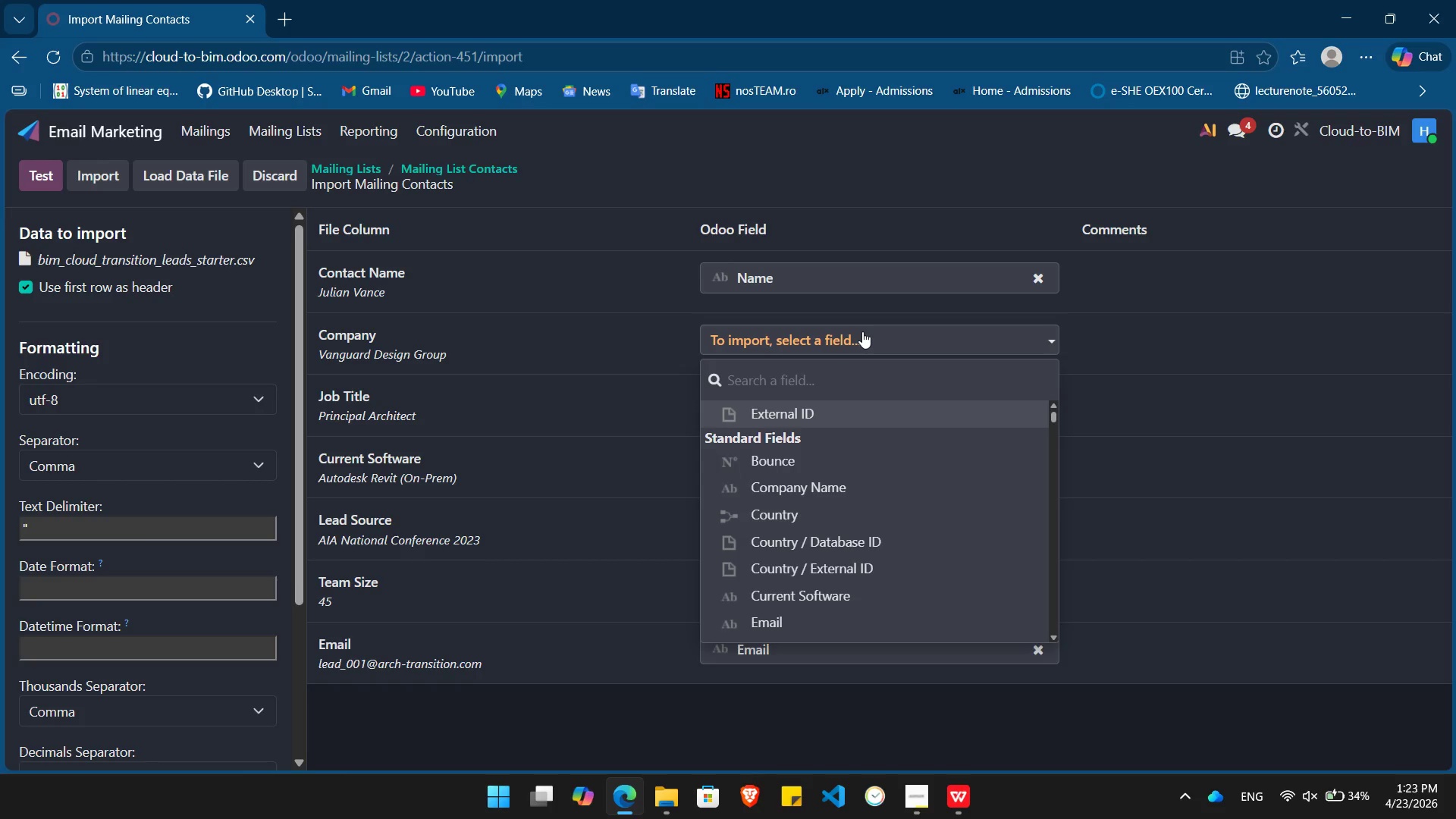 
type(Compa)
 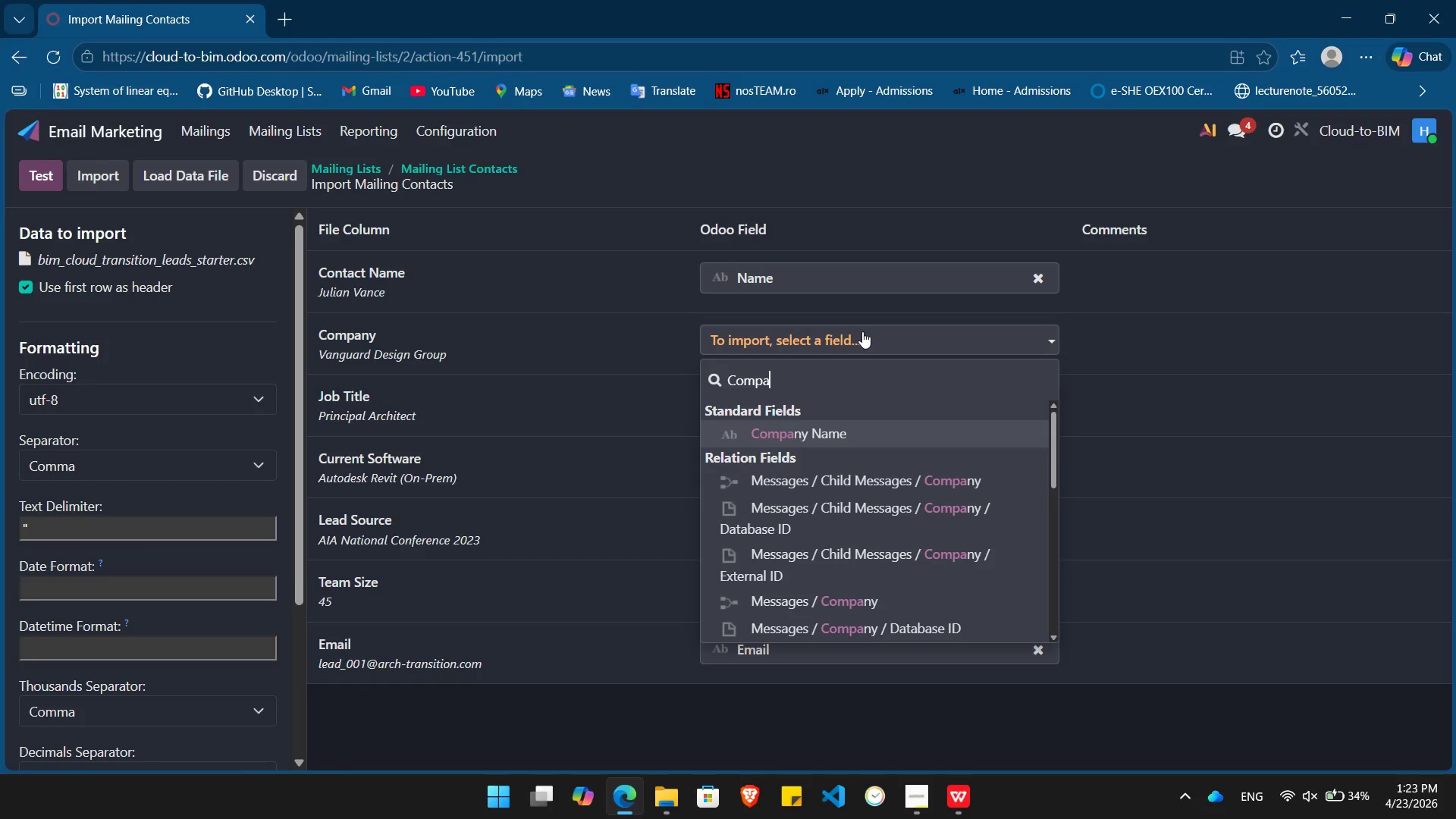 
key(Enter)
 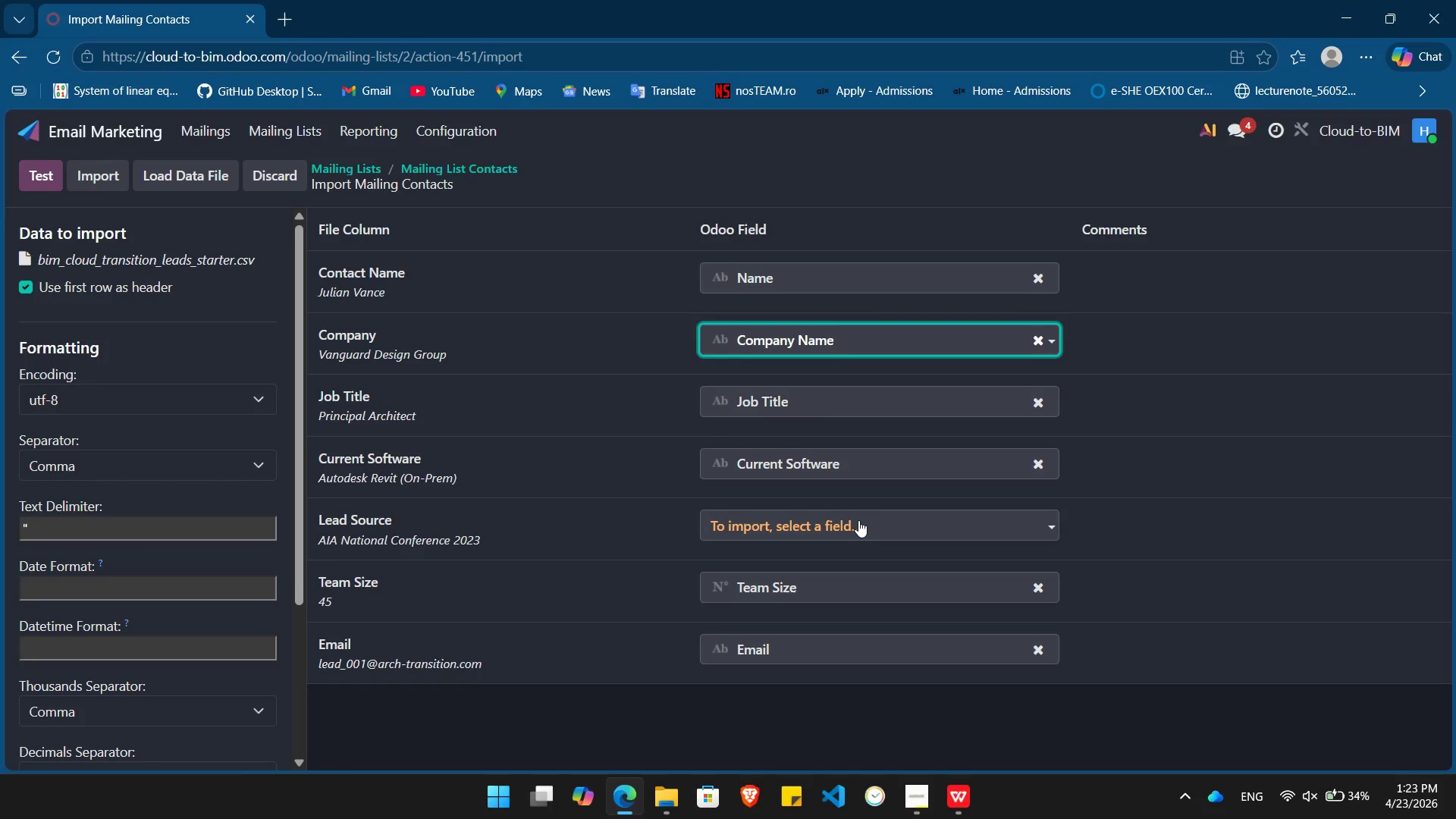 
key(Alt+Tab)
 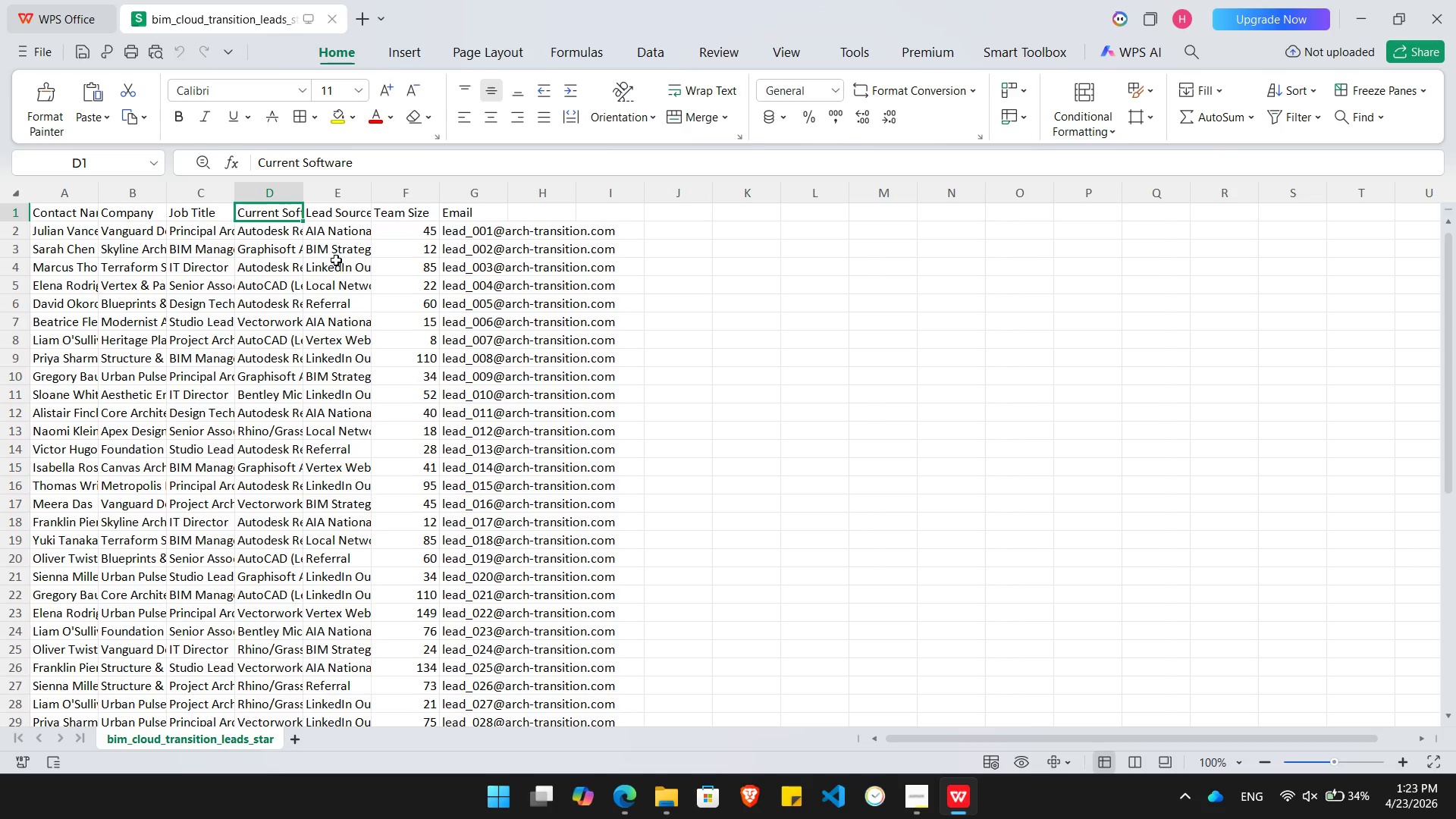 
left_click([344, 212])
 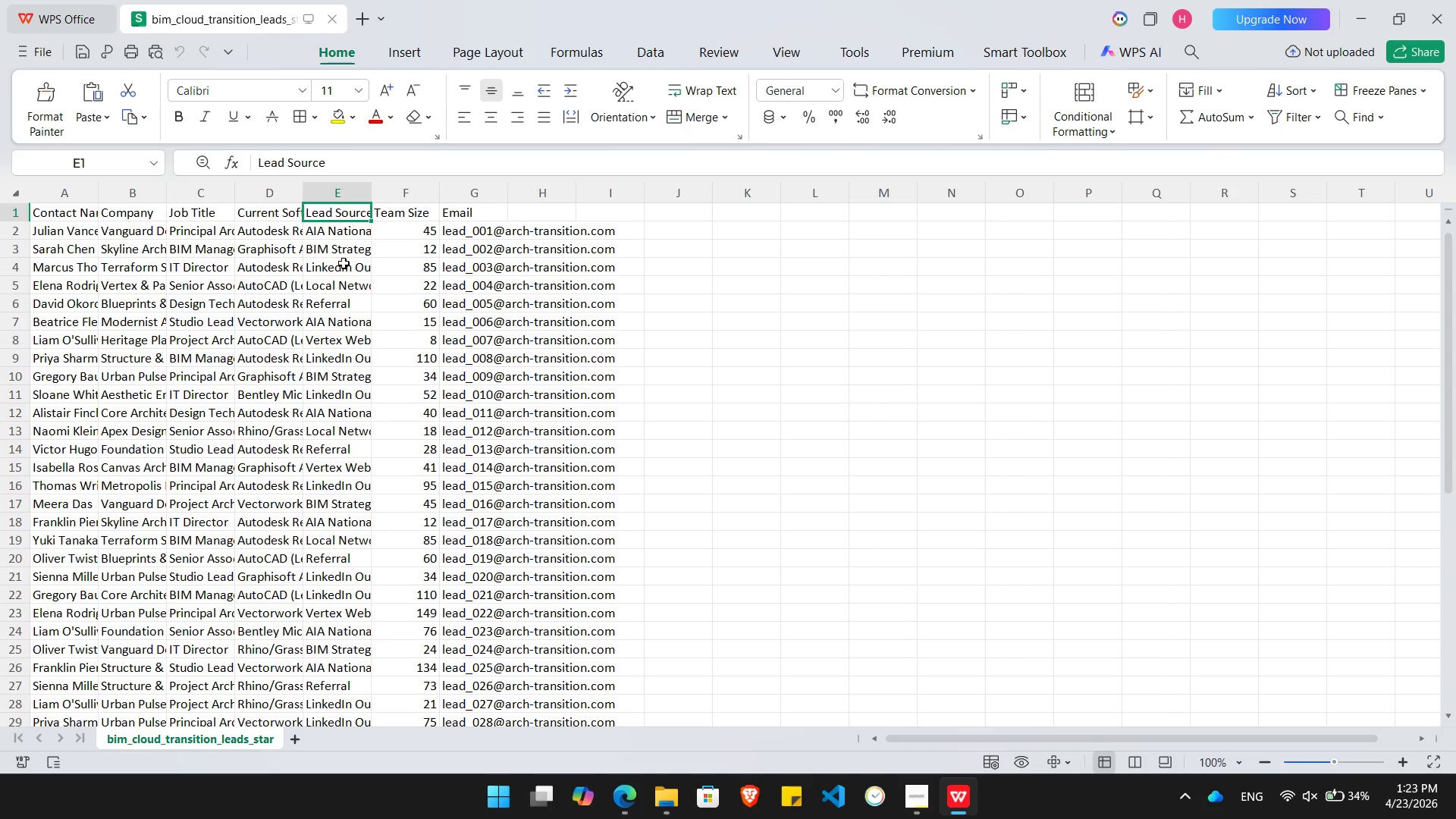 
key(Alt+AltLeft)
 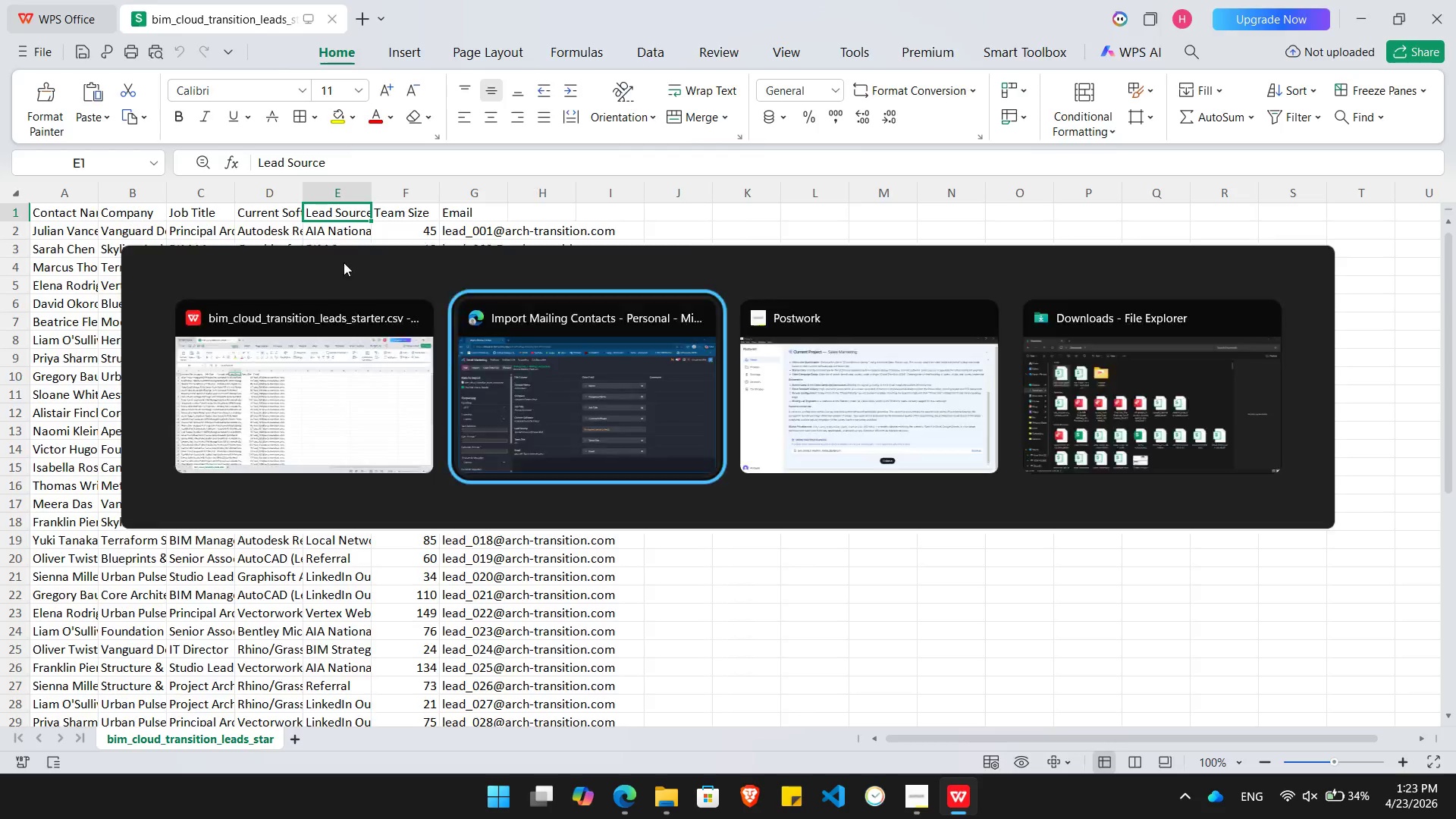 
key(Alt+Tab)
 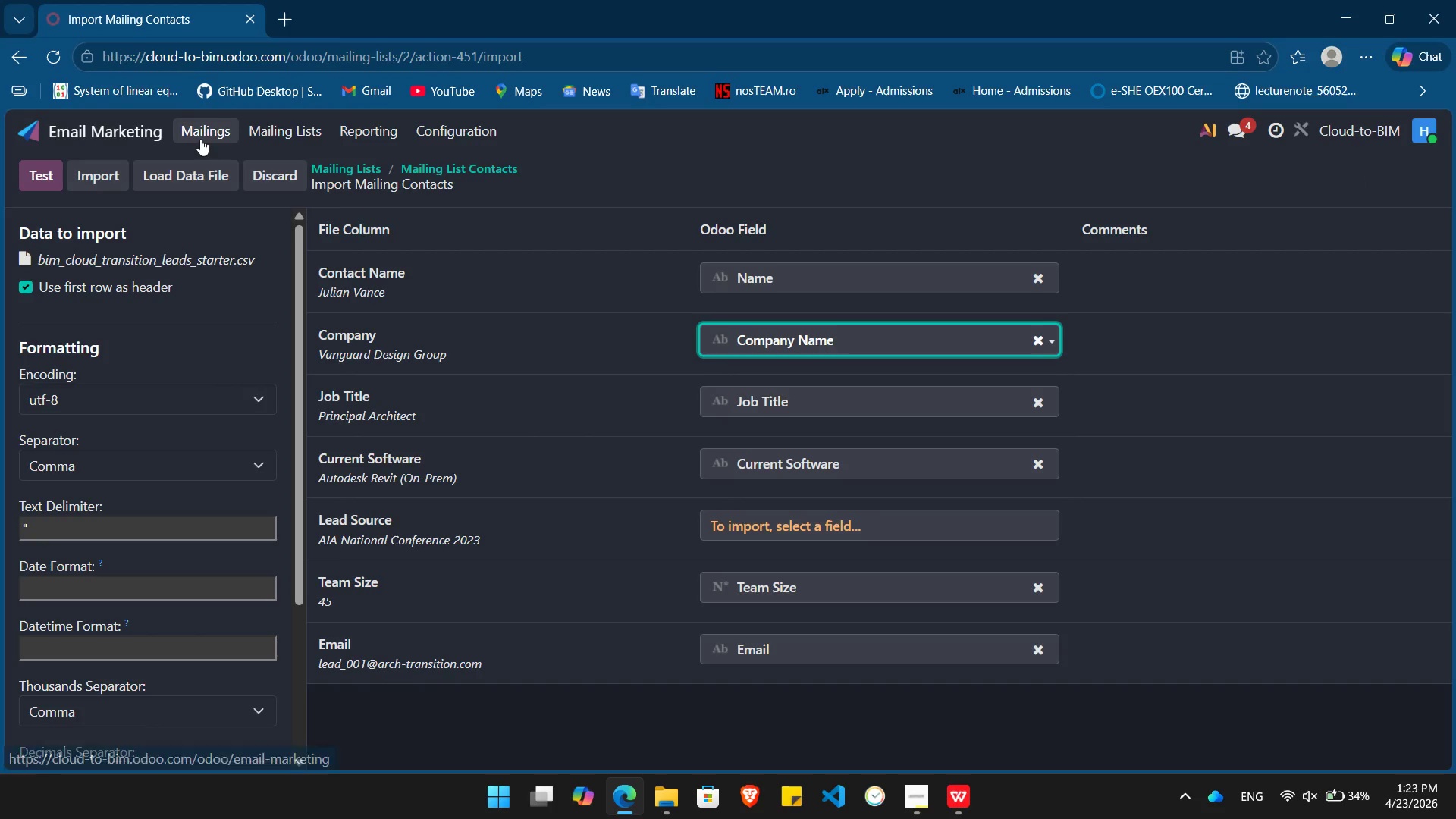 
wait(7.38)
 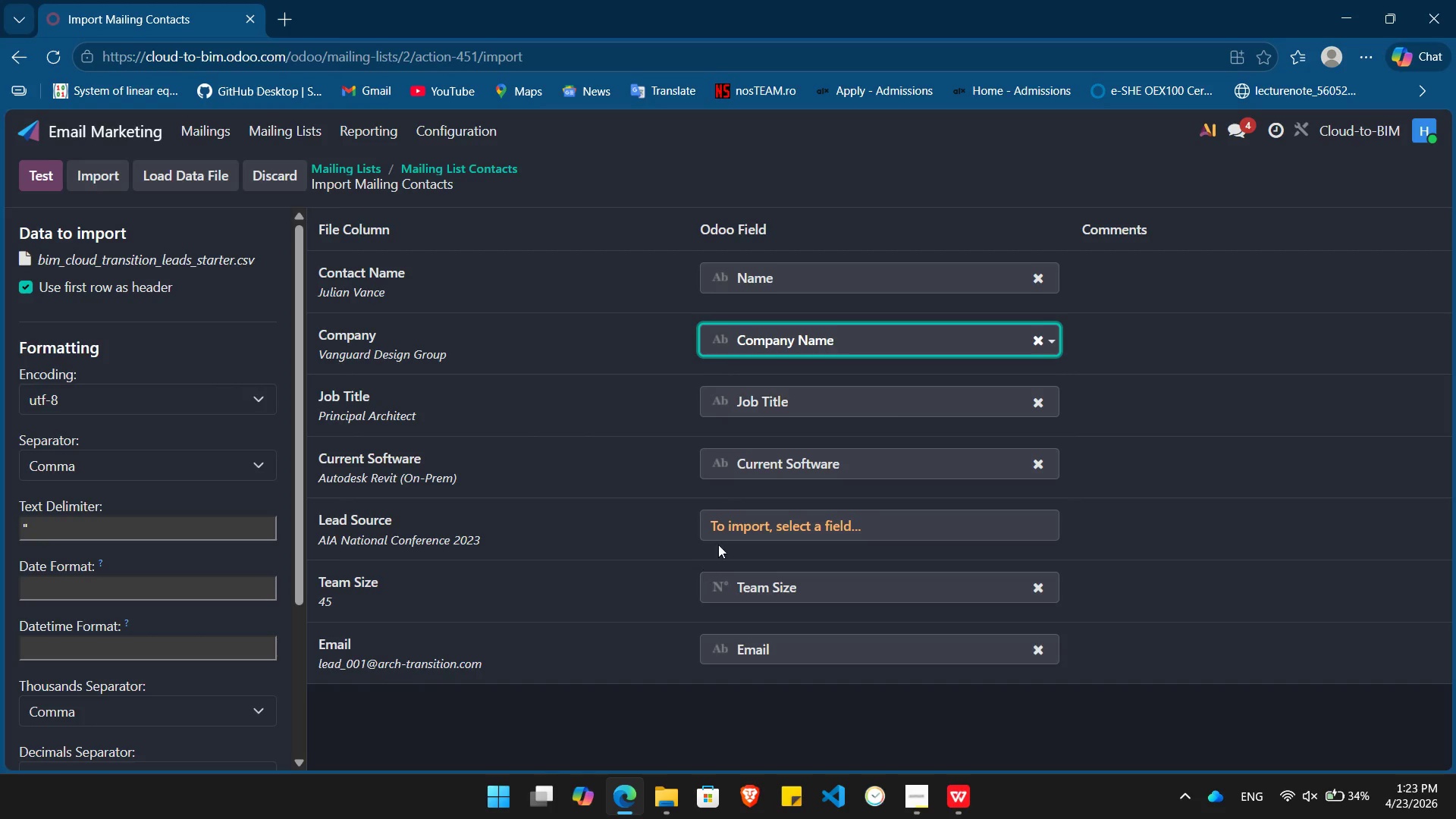 
left_click([19, 64])
 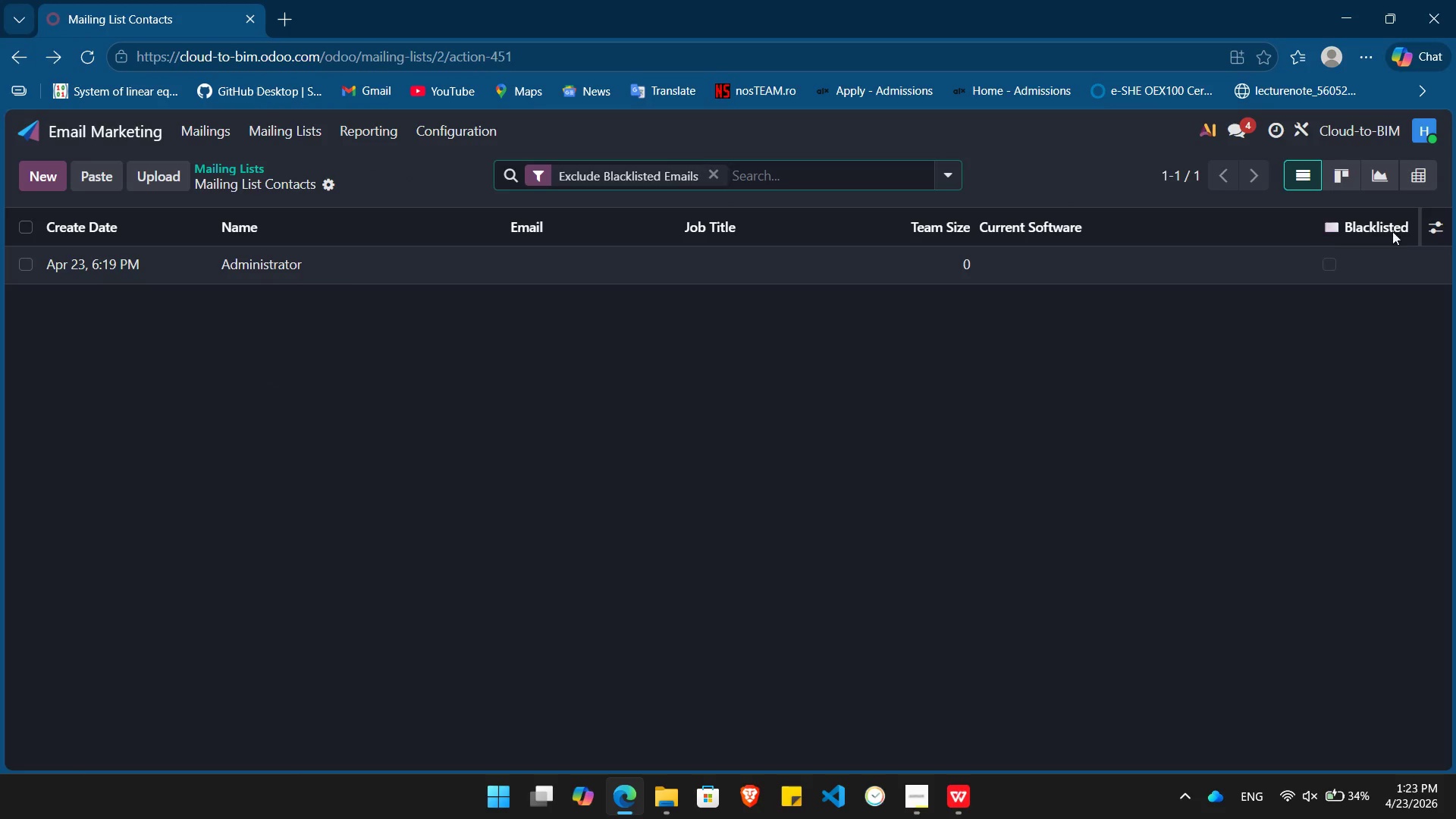 
left_click([1438, 232])
 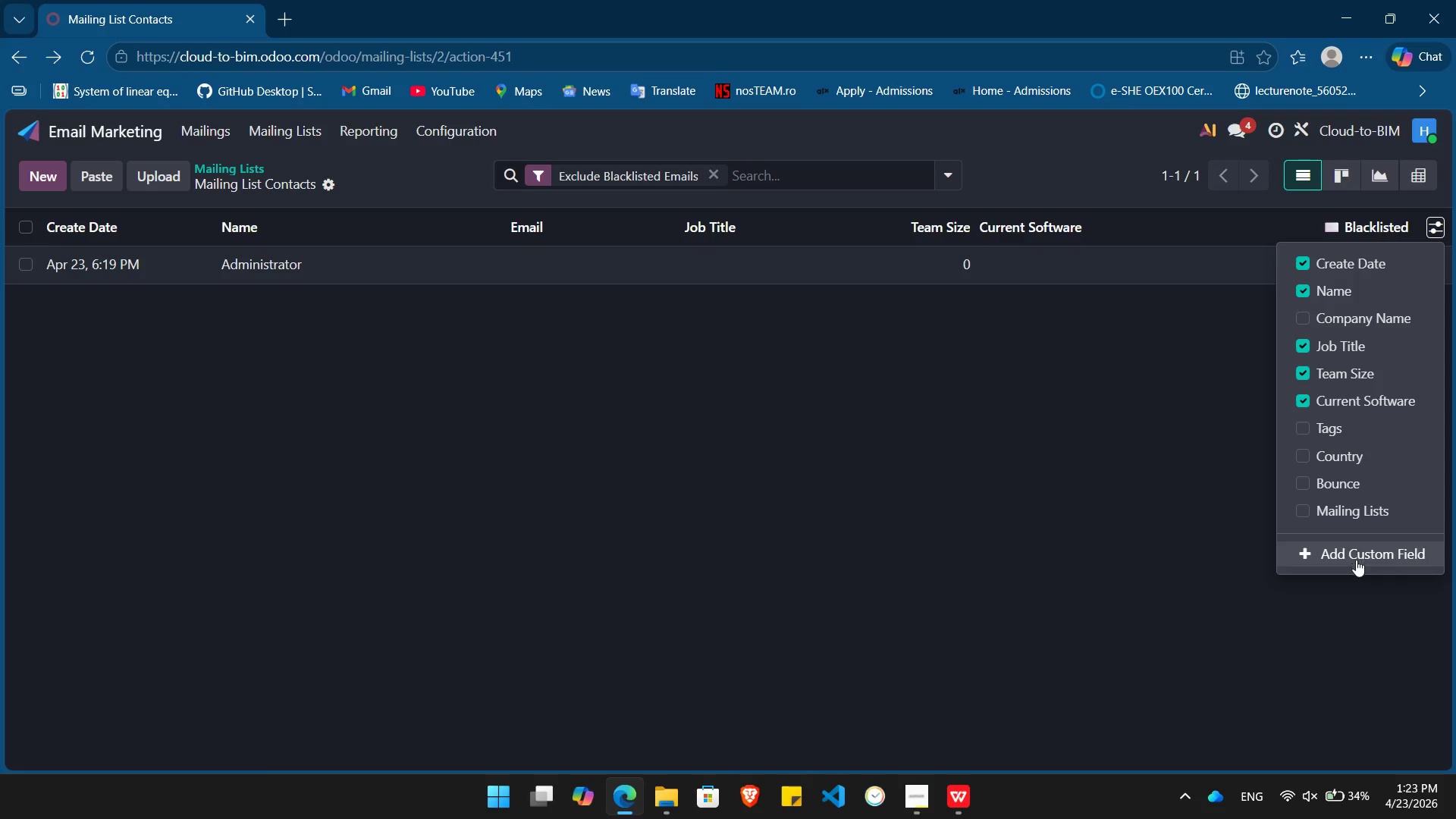 
left_click([1357, 557])
 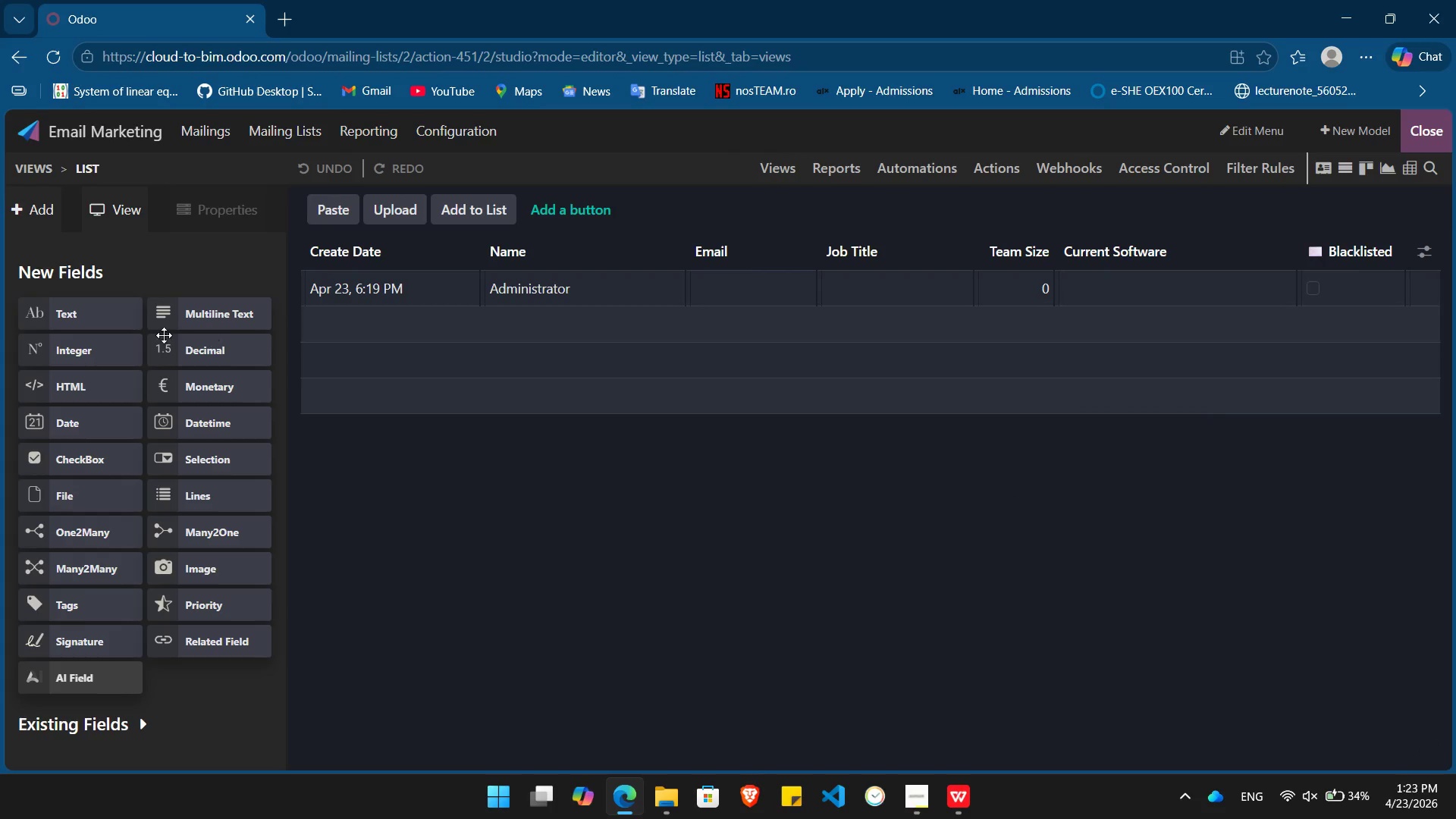 
left_click_drag(start_coordinate=[45, 318], to_coordinate=[1067, 230])
 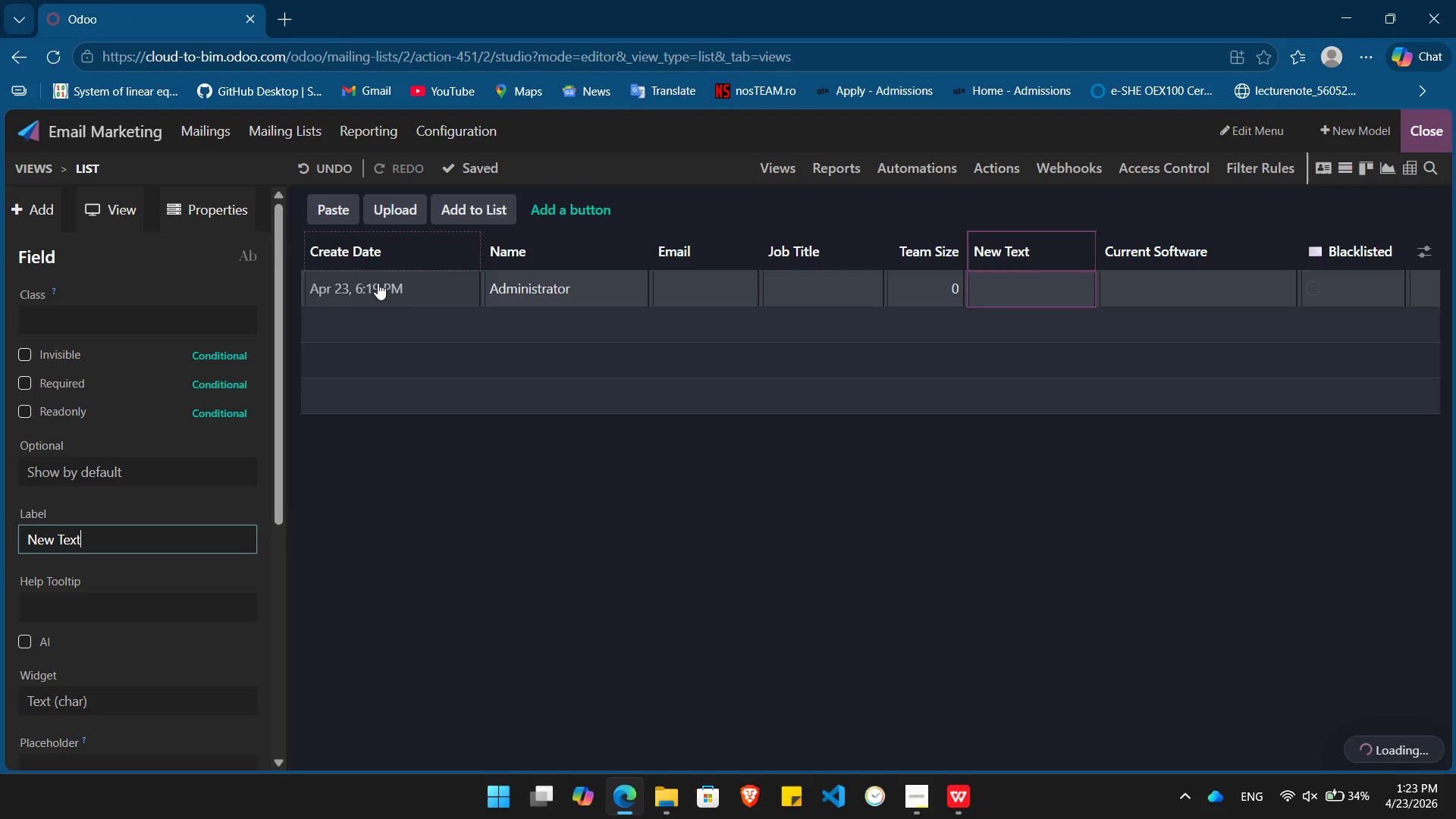 
hold_key(key=Backspace, duration=0.89)
 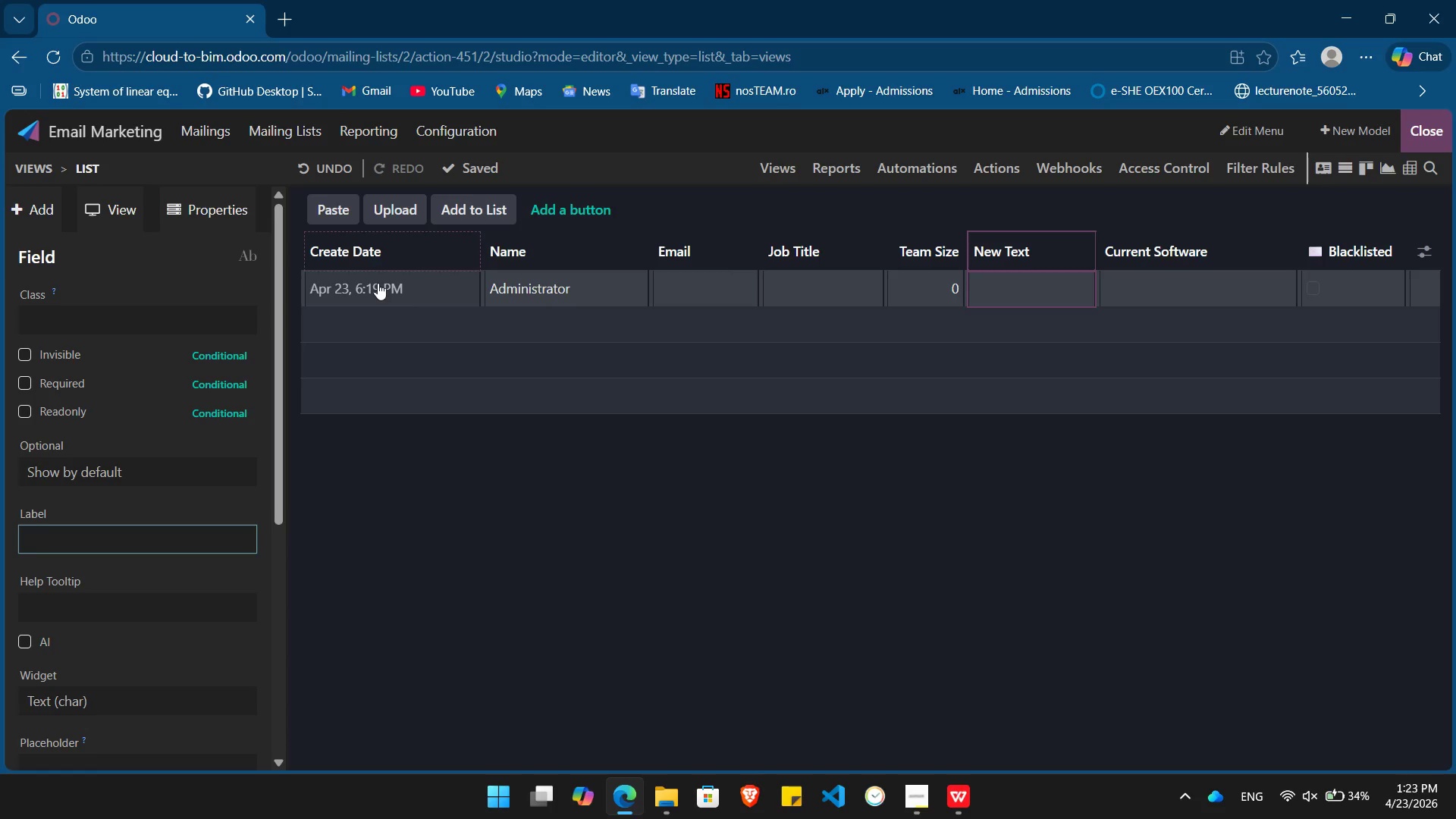 
type(Lead Source)
 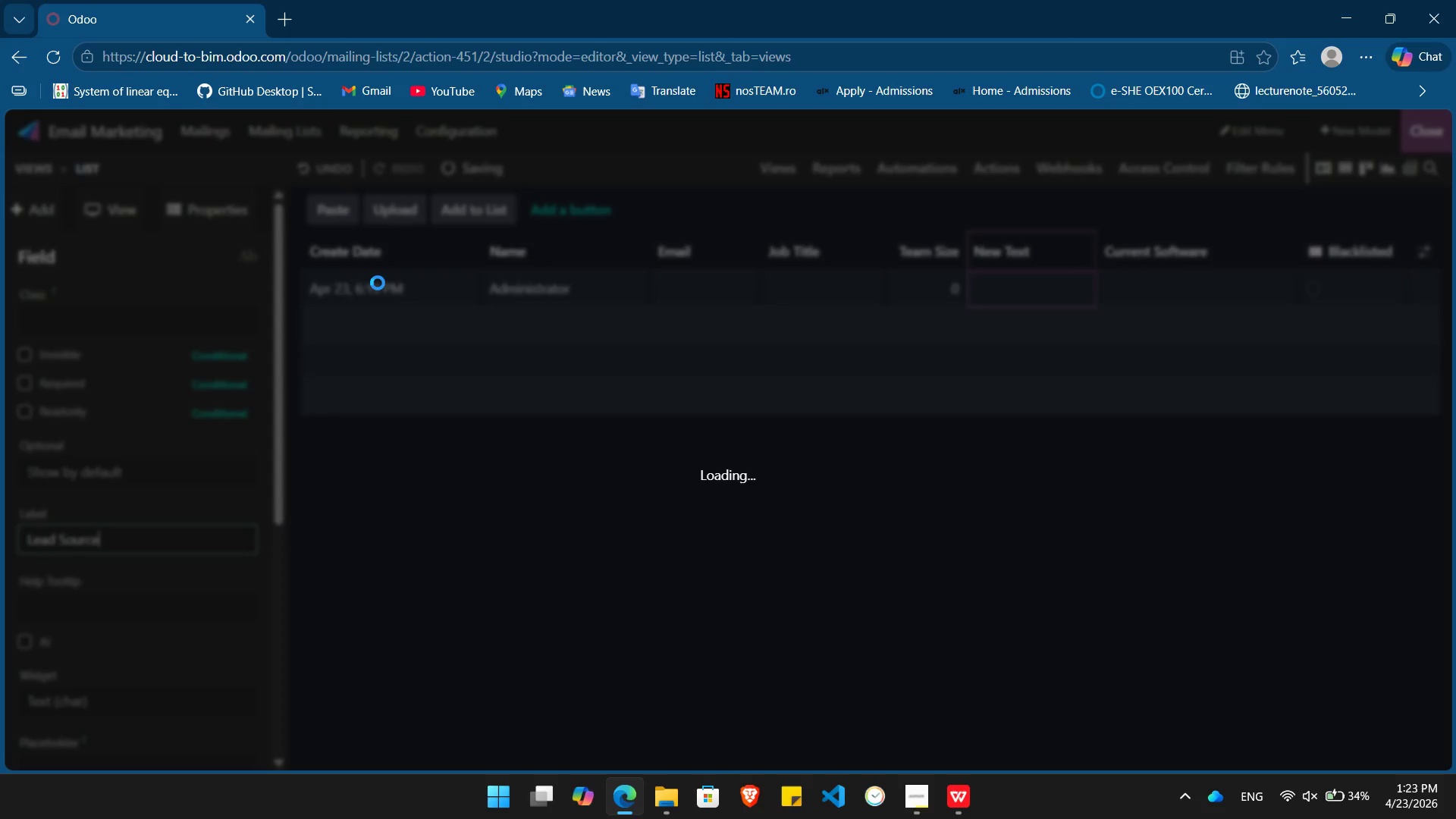 
key(Enter)
 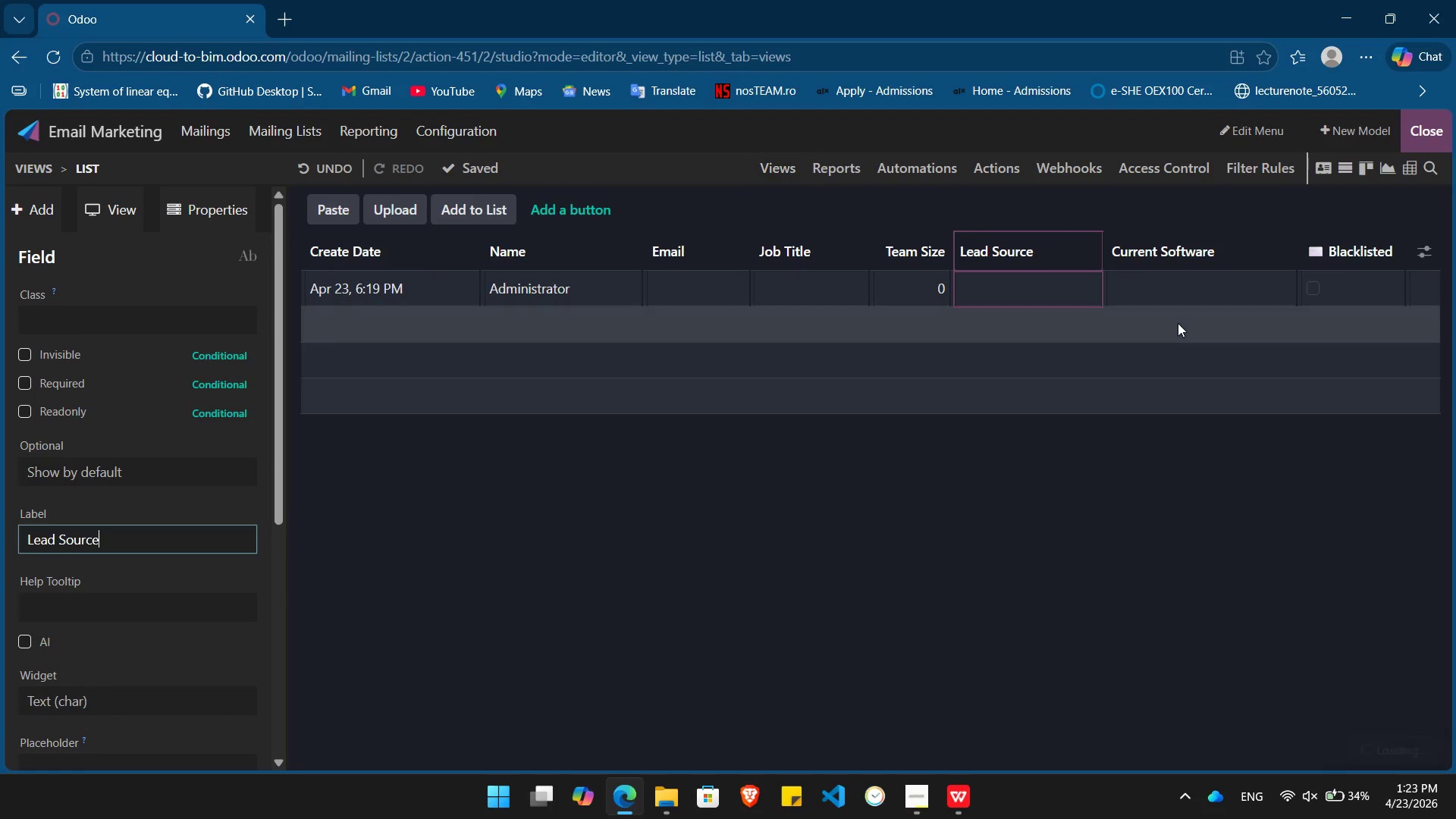 
left_click([1421, 119])
 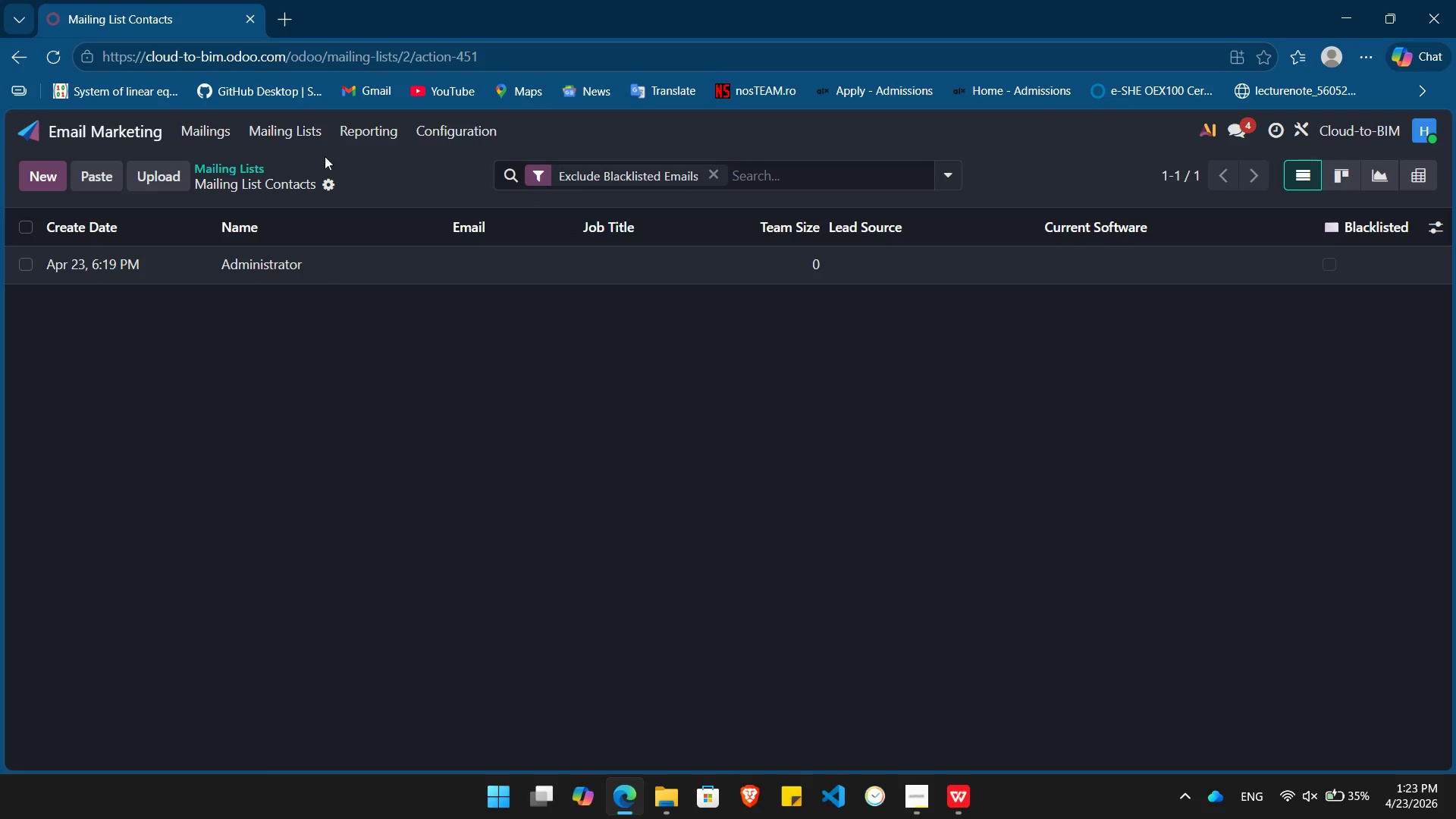 
left_click([147, 171])
 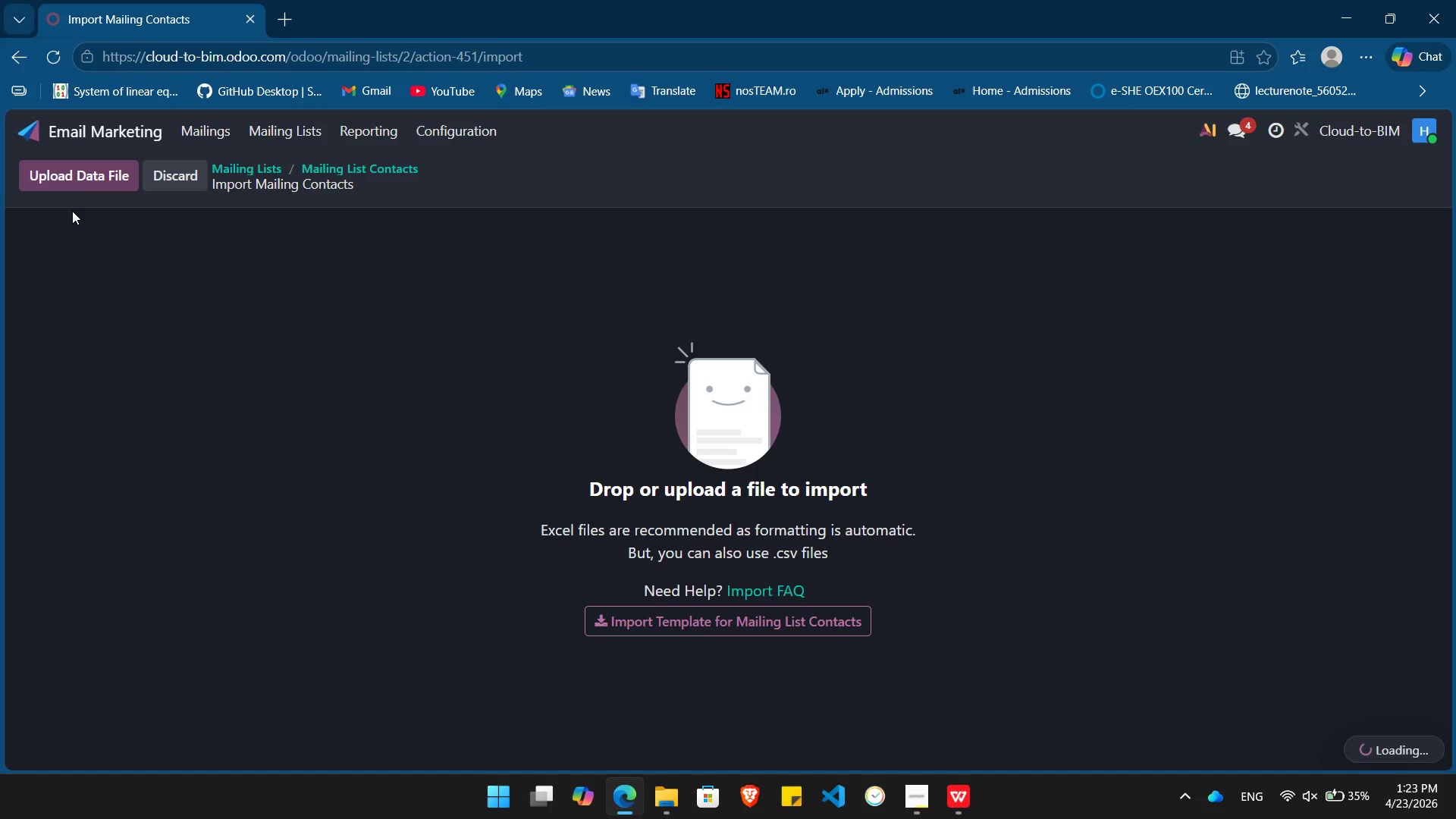 
left_click([71, 183])
 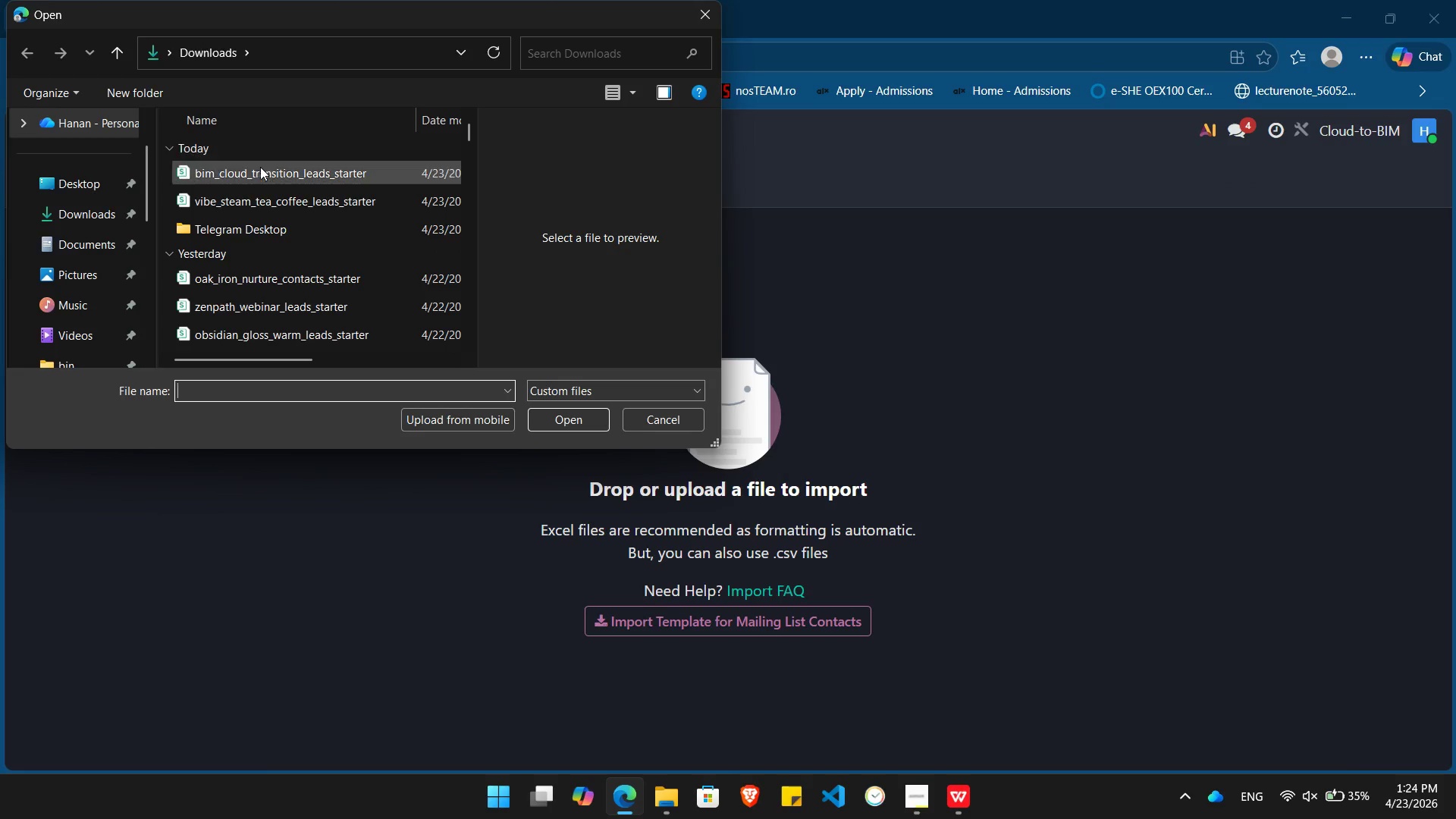 
double_click([259, 171])
 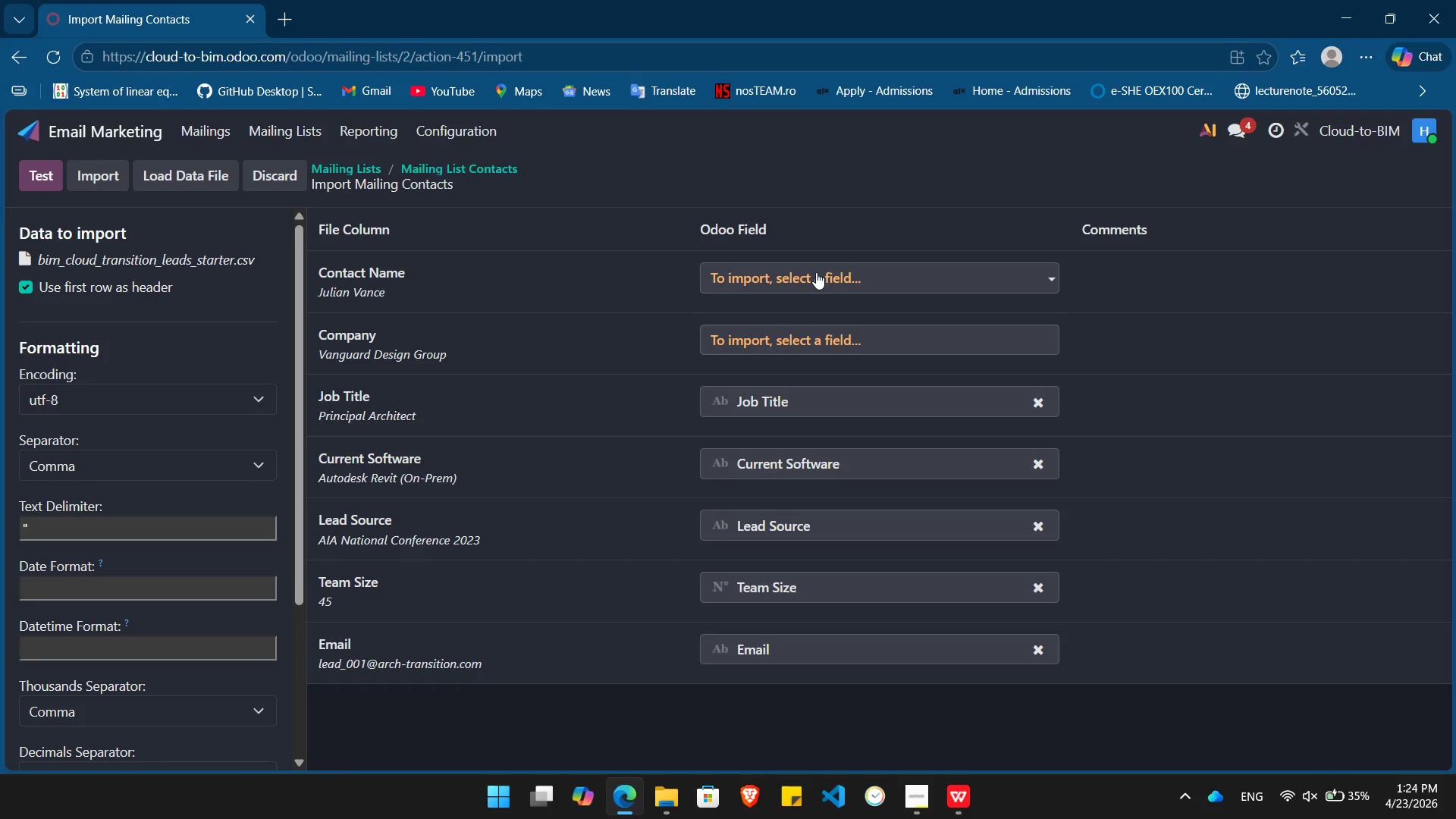 
left_click([826, 271])
 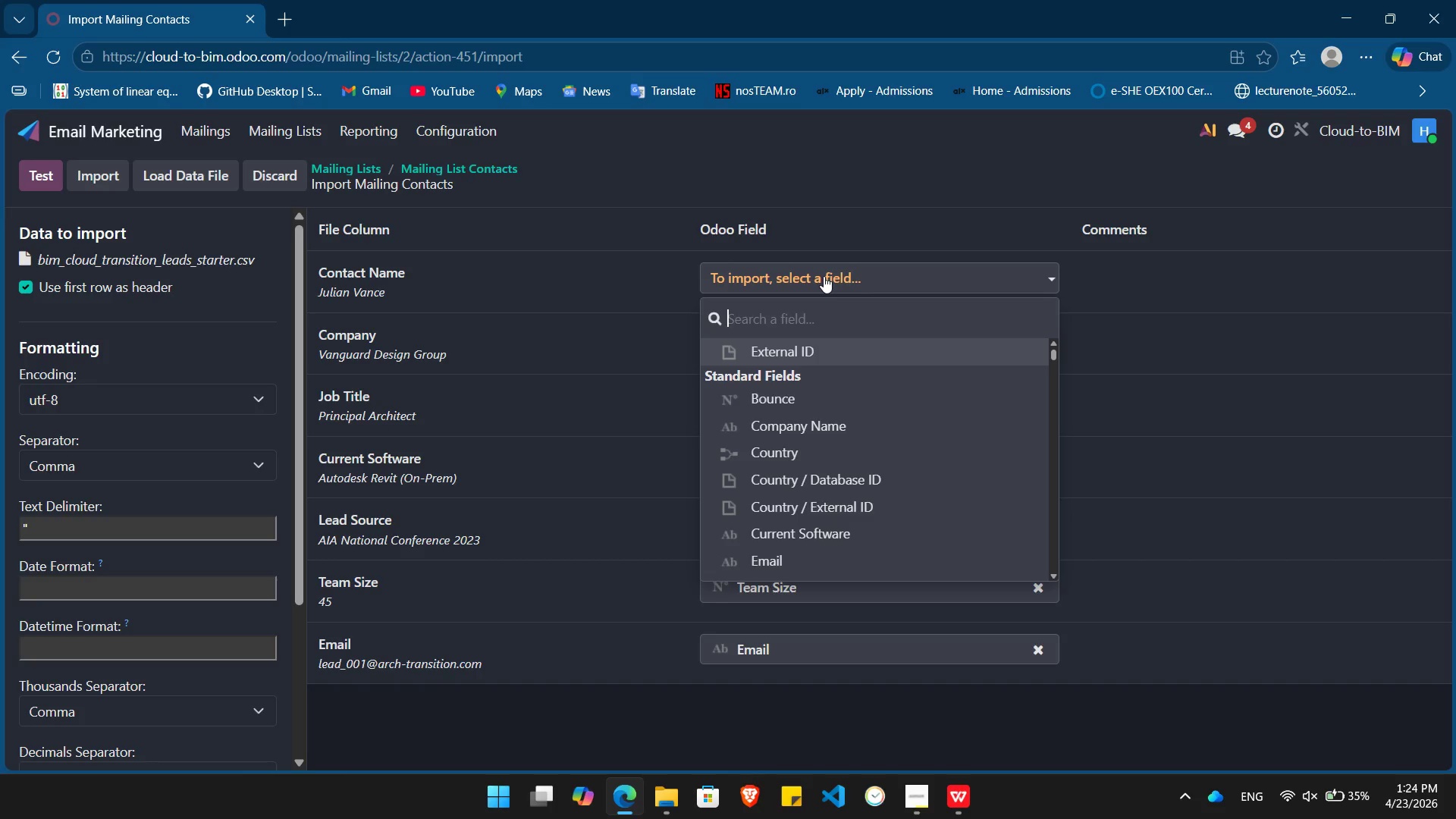 
type(Nm)
key(Backspace)
type(ame)
 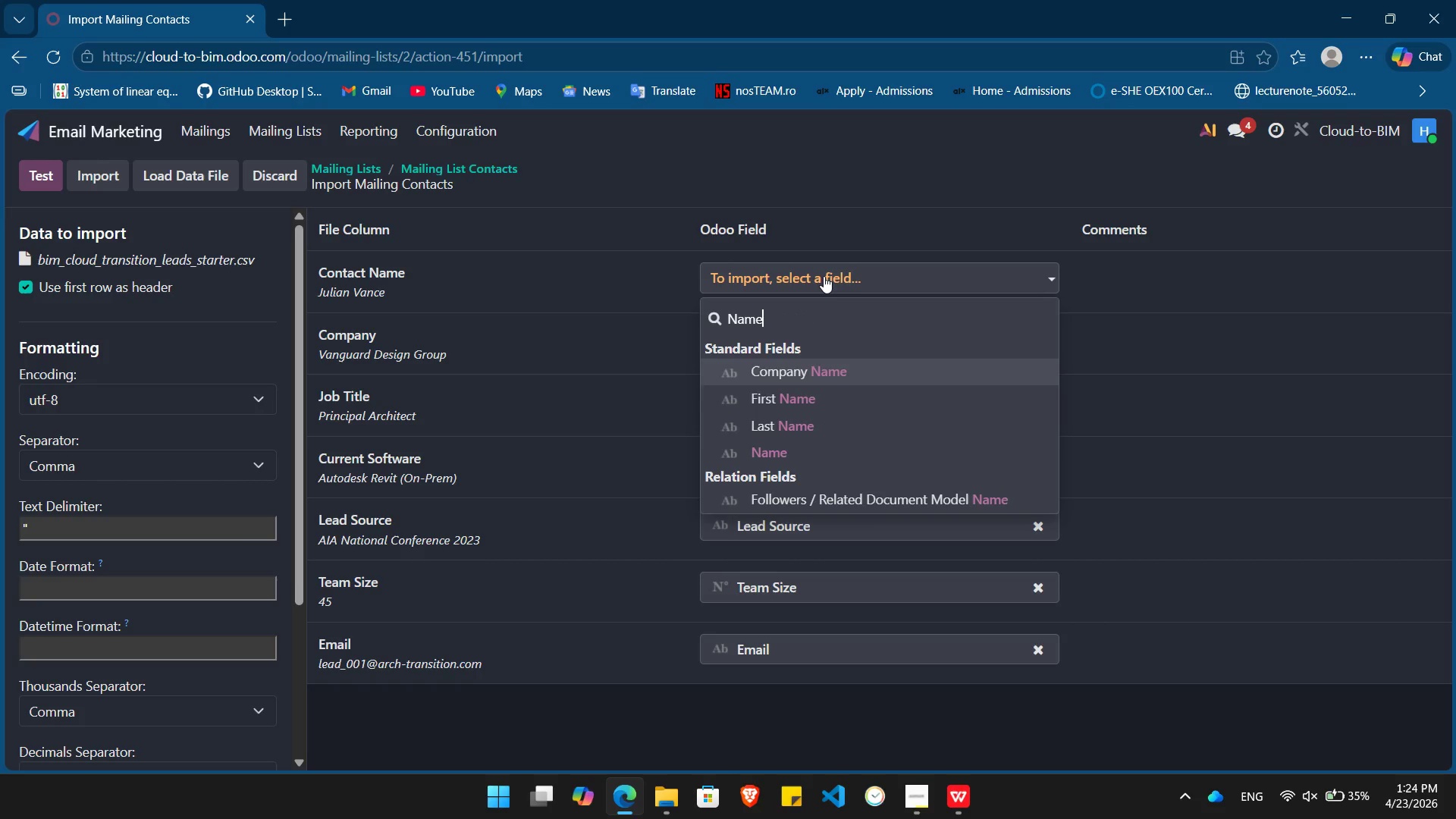 
key(ArrowDown)
 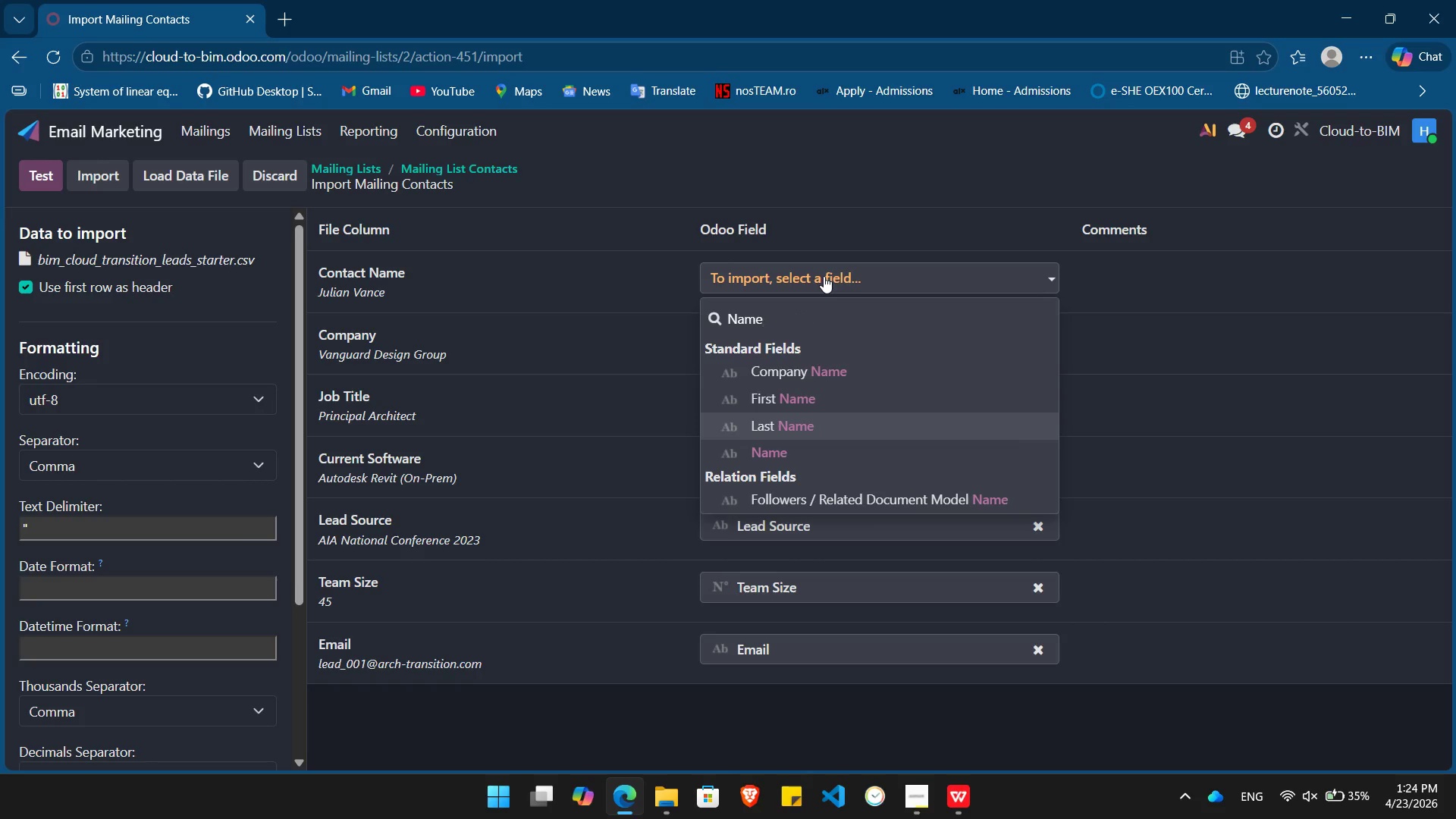 
key(ArrowDown)
 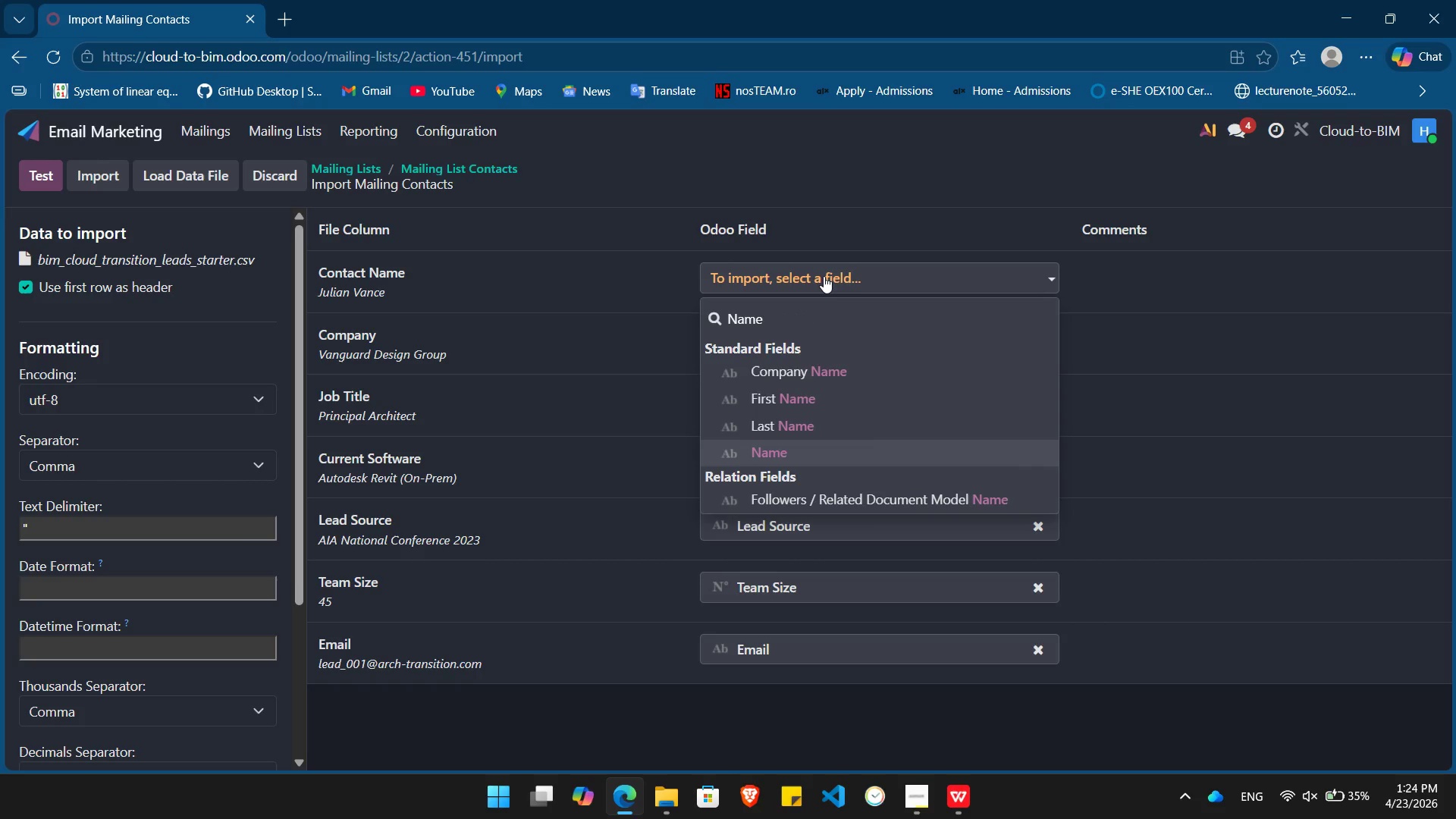 
key(ArrowDown)
 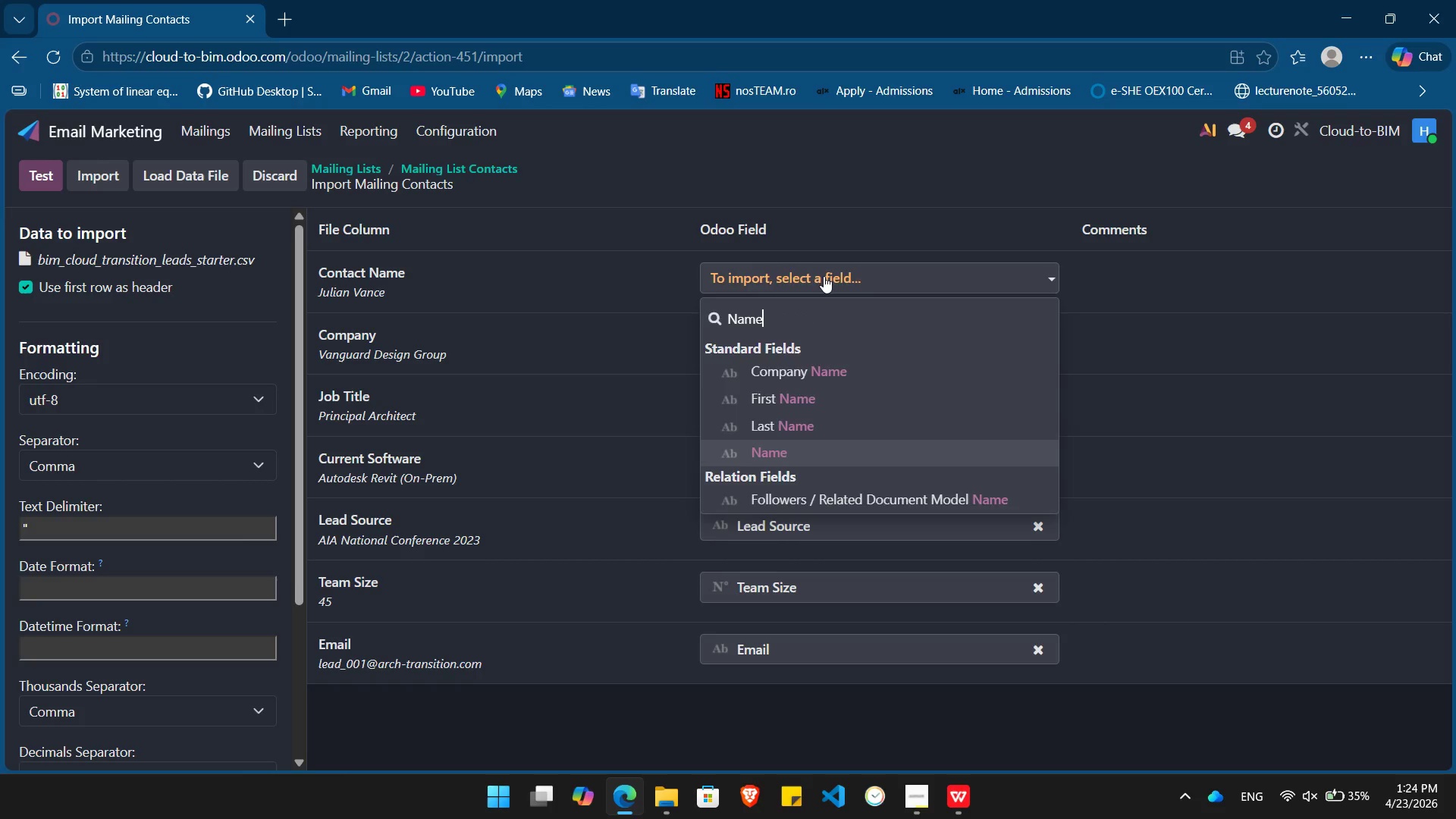 
key(Enter)
 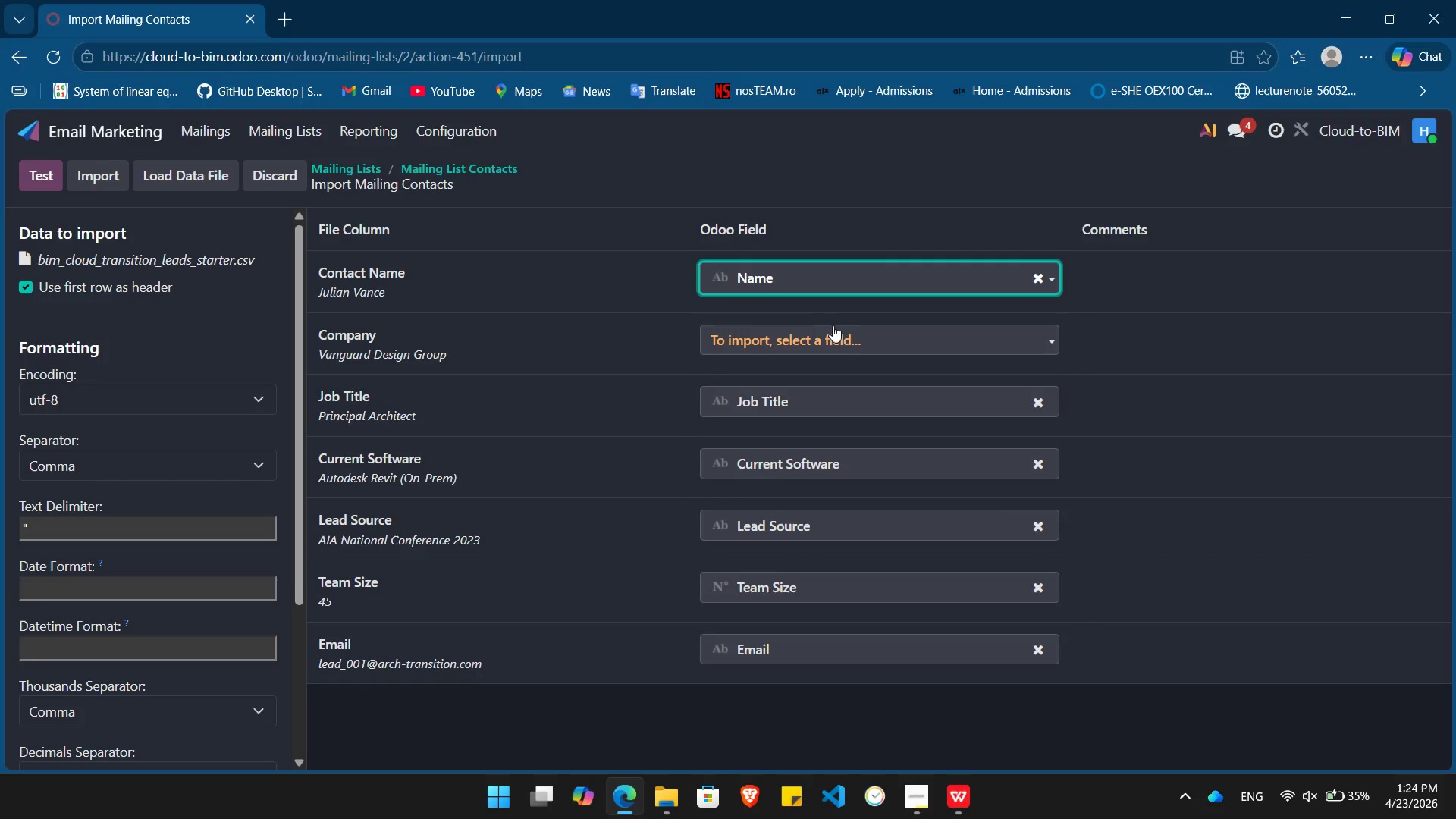 
left_click([836, 330])
 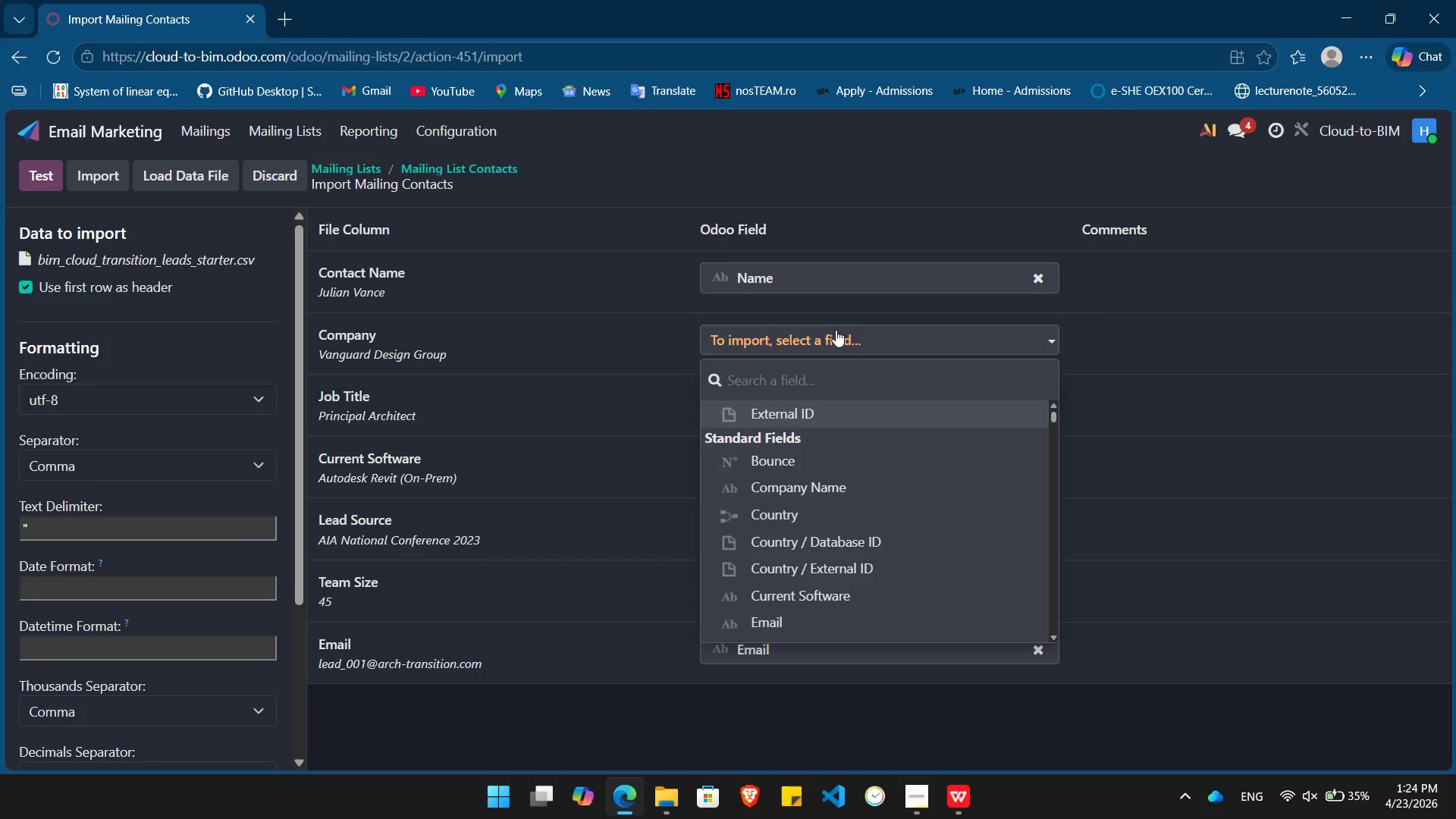 
type(Company)
 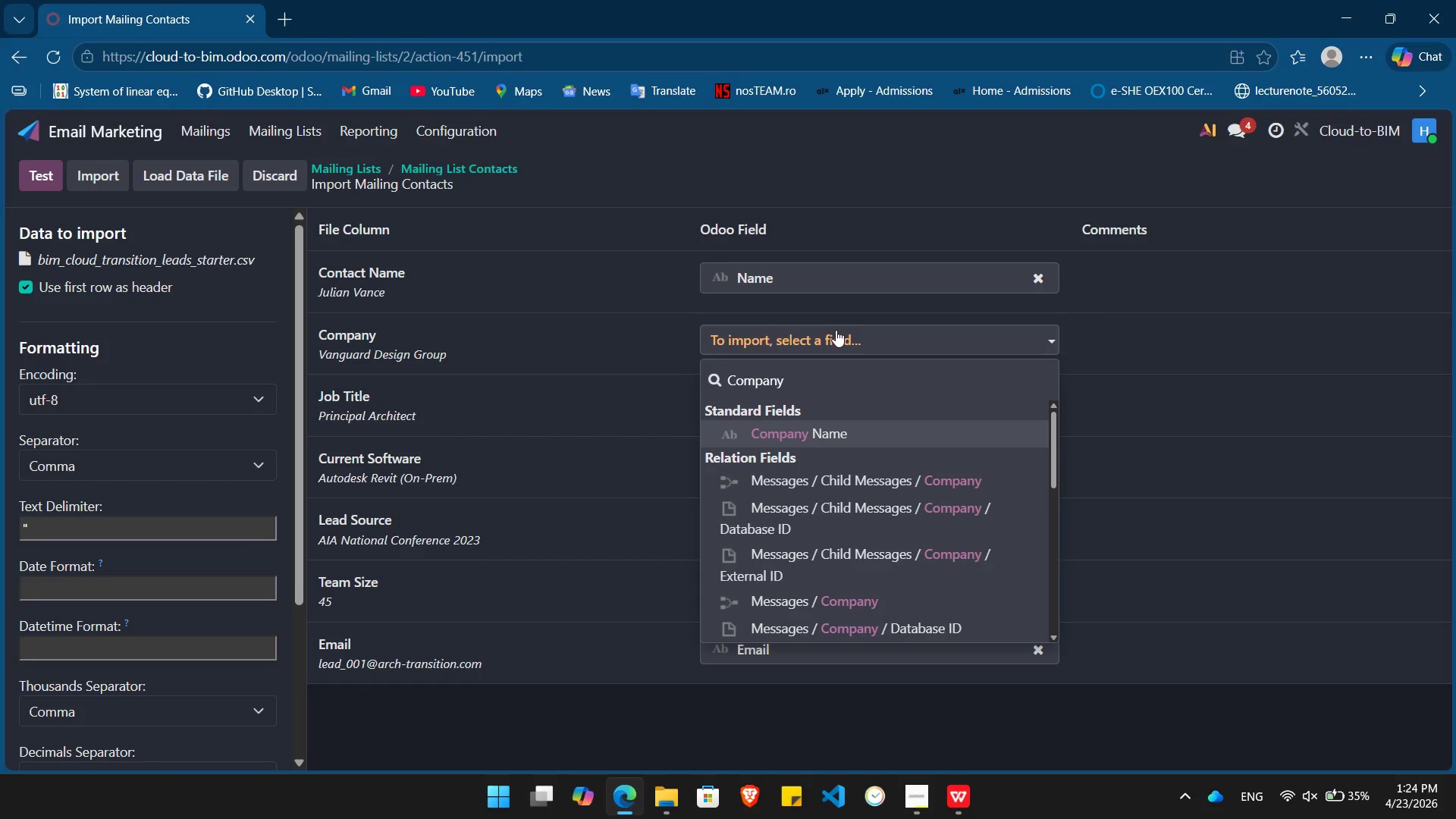 
key(Enter)
 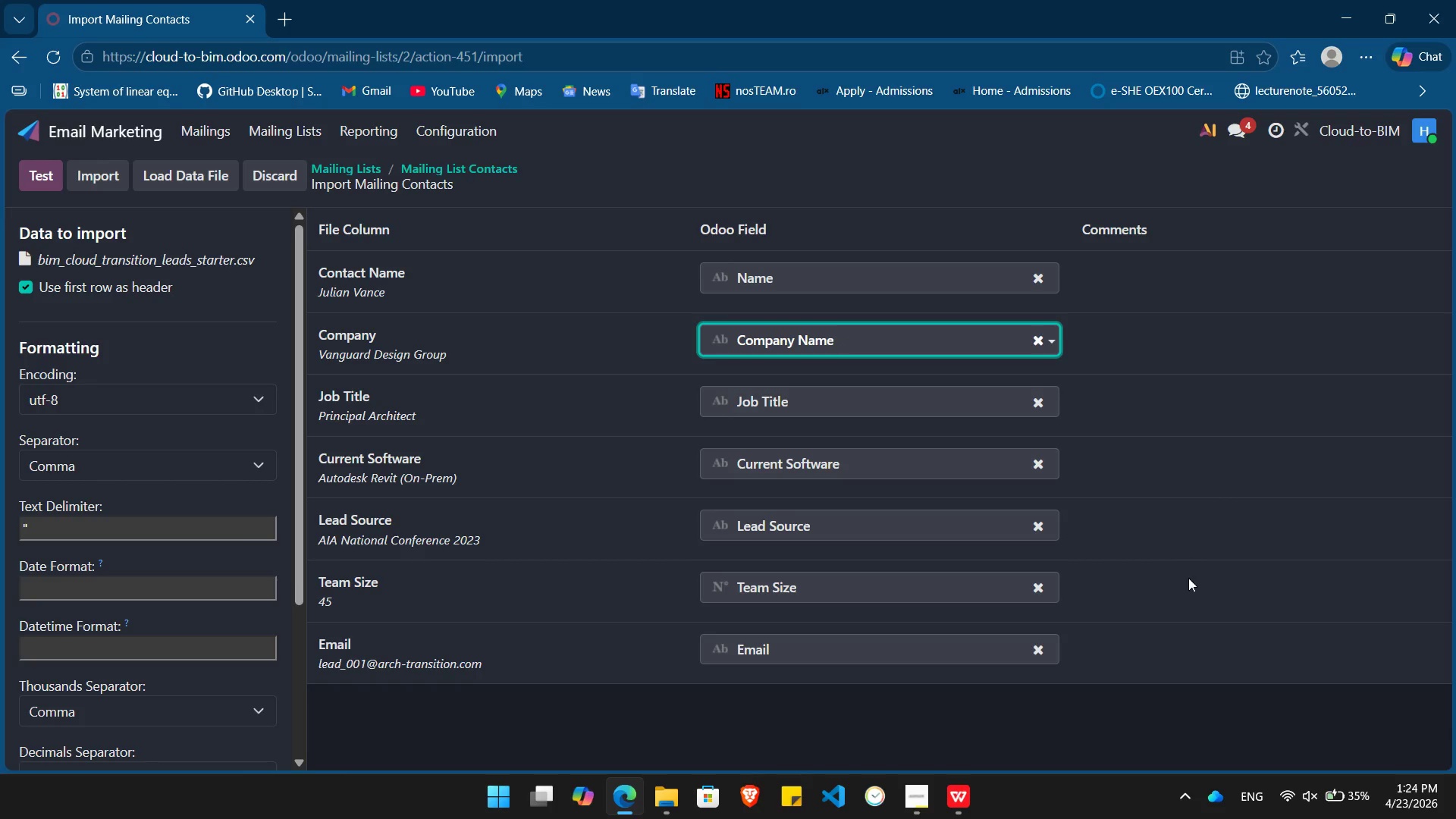 
left_click([1188, 579])
 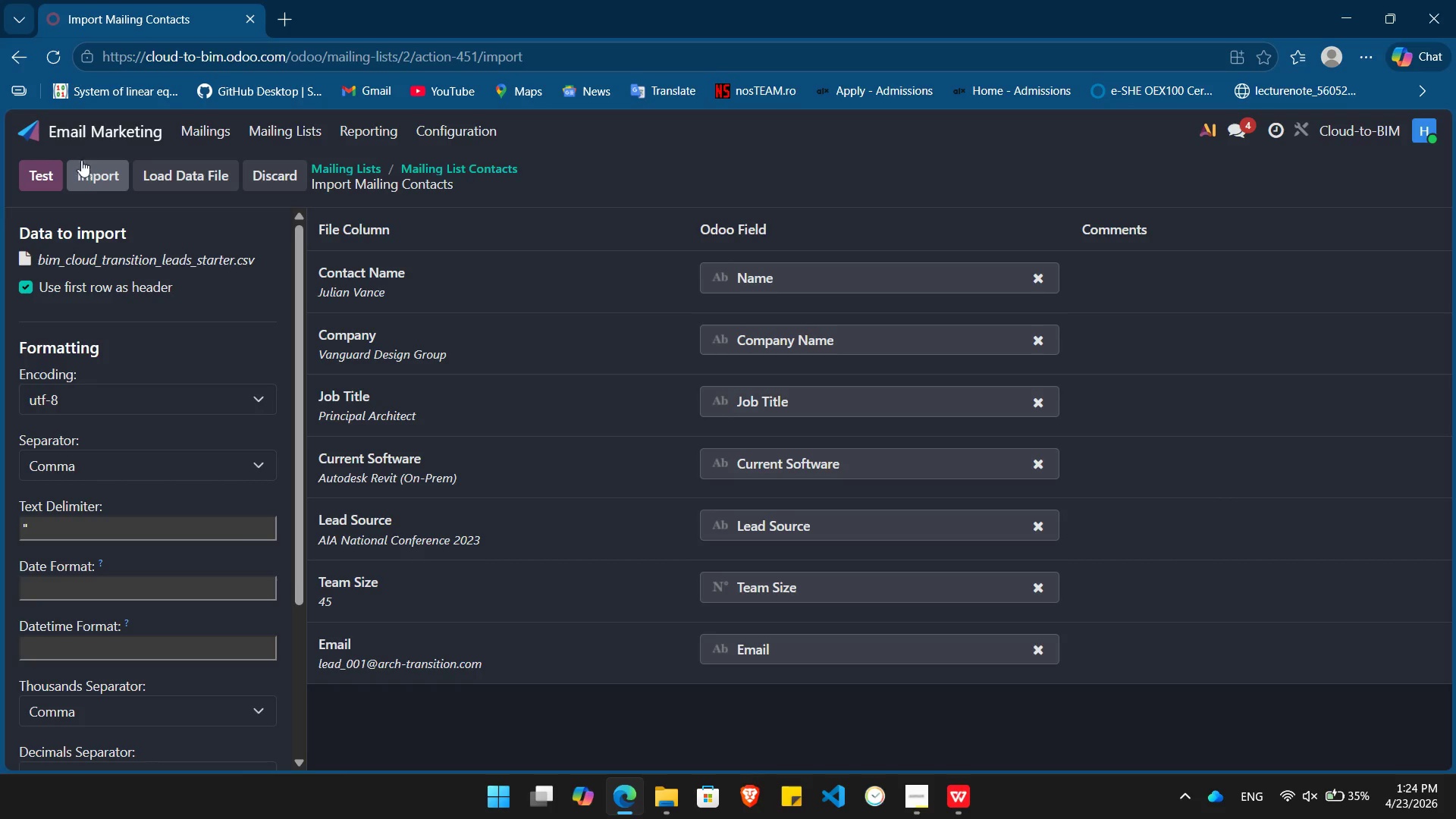 
left_click([39, 176])
 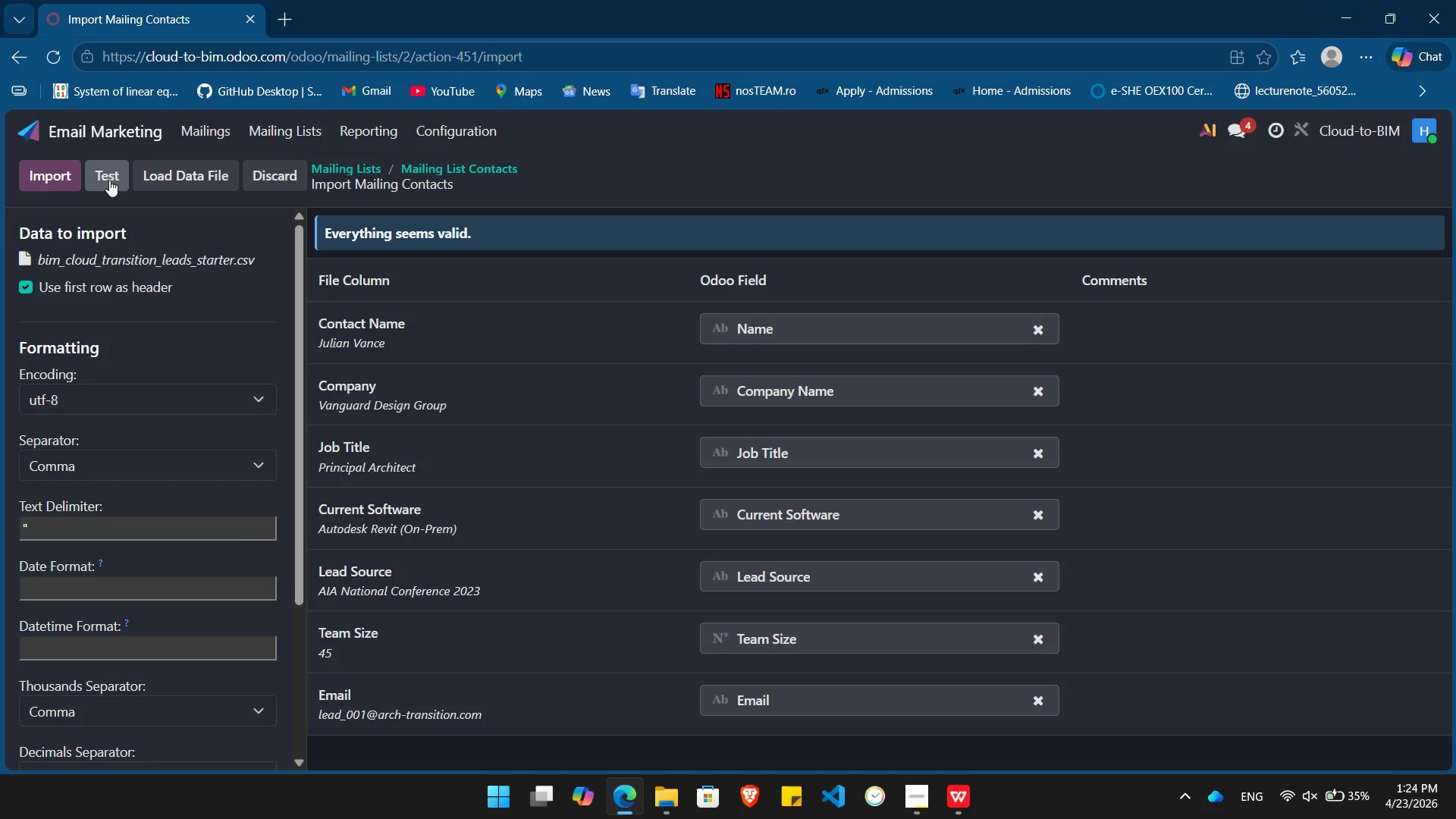 
left_click([40, 173])
 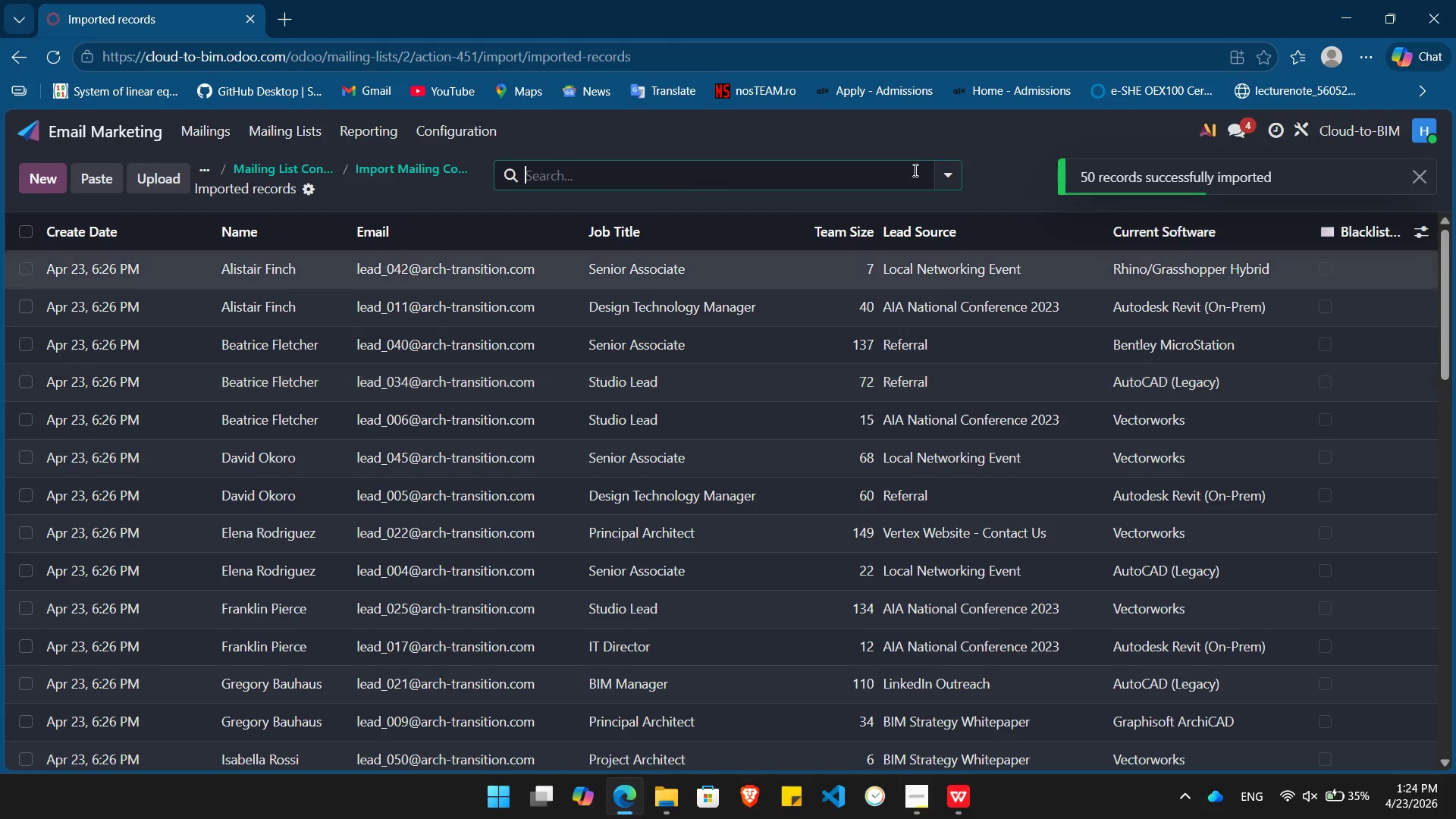 
key(PrintScreen)
 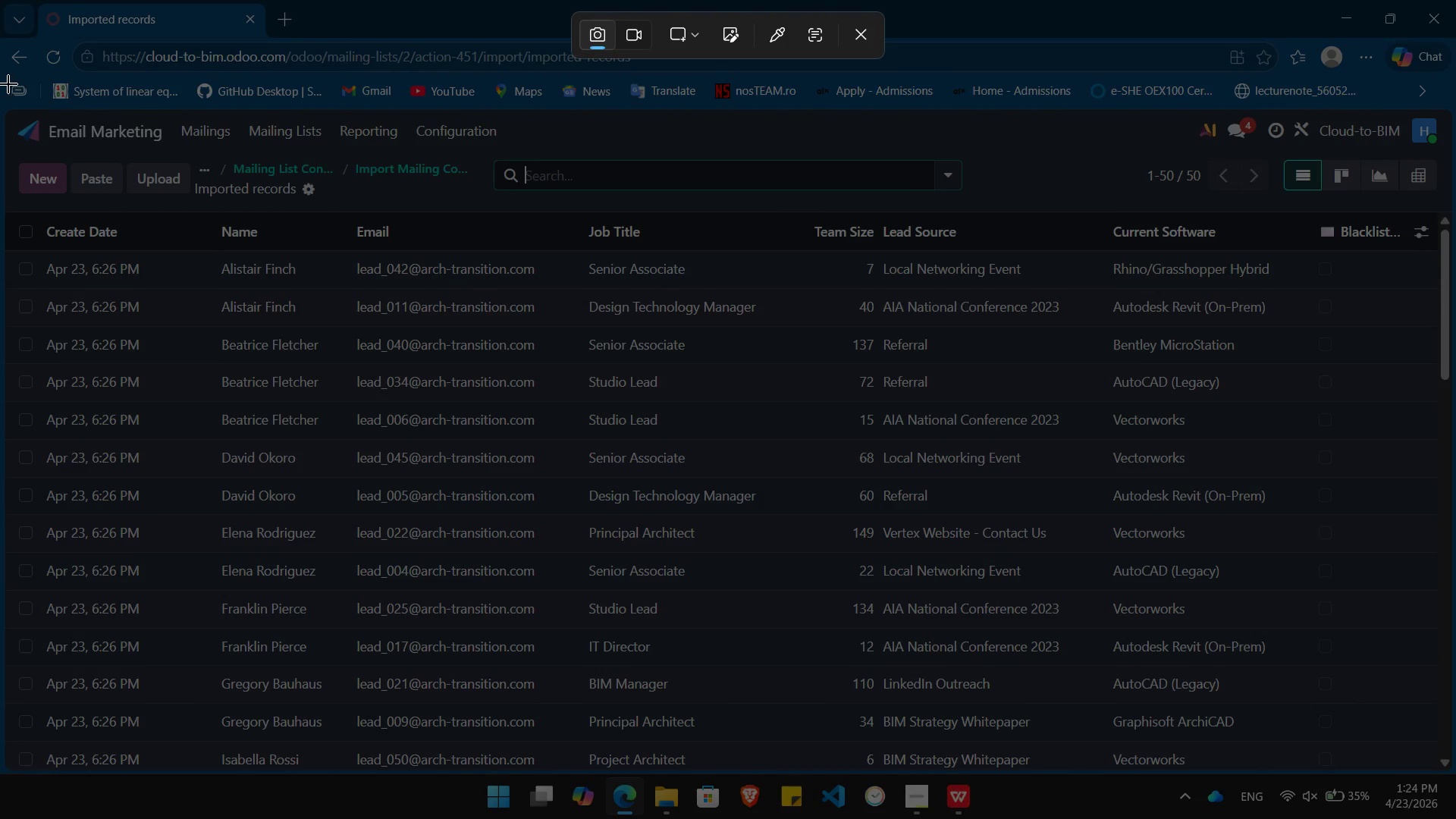 
left_click_drag(start_coordinate=[6, 118], to_coordinate=[1455, 772])
 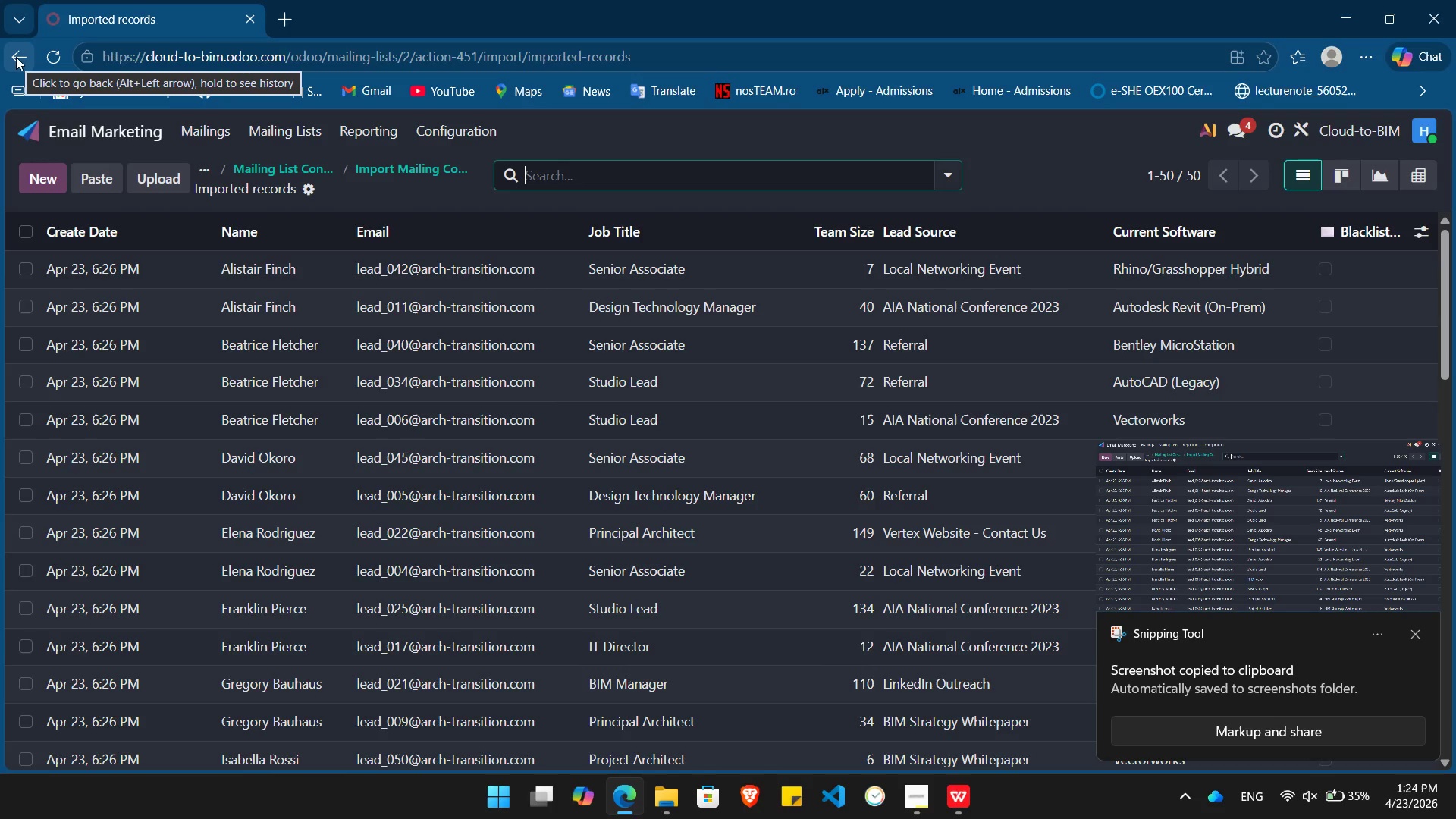 
wait(5.98)
 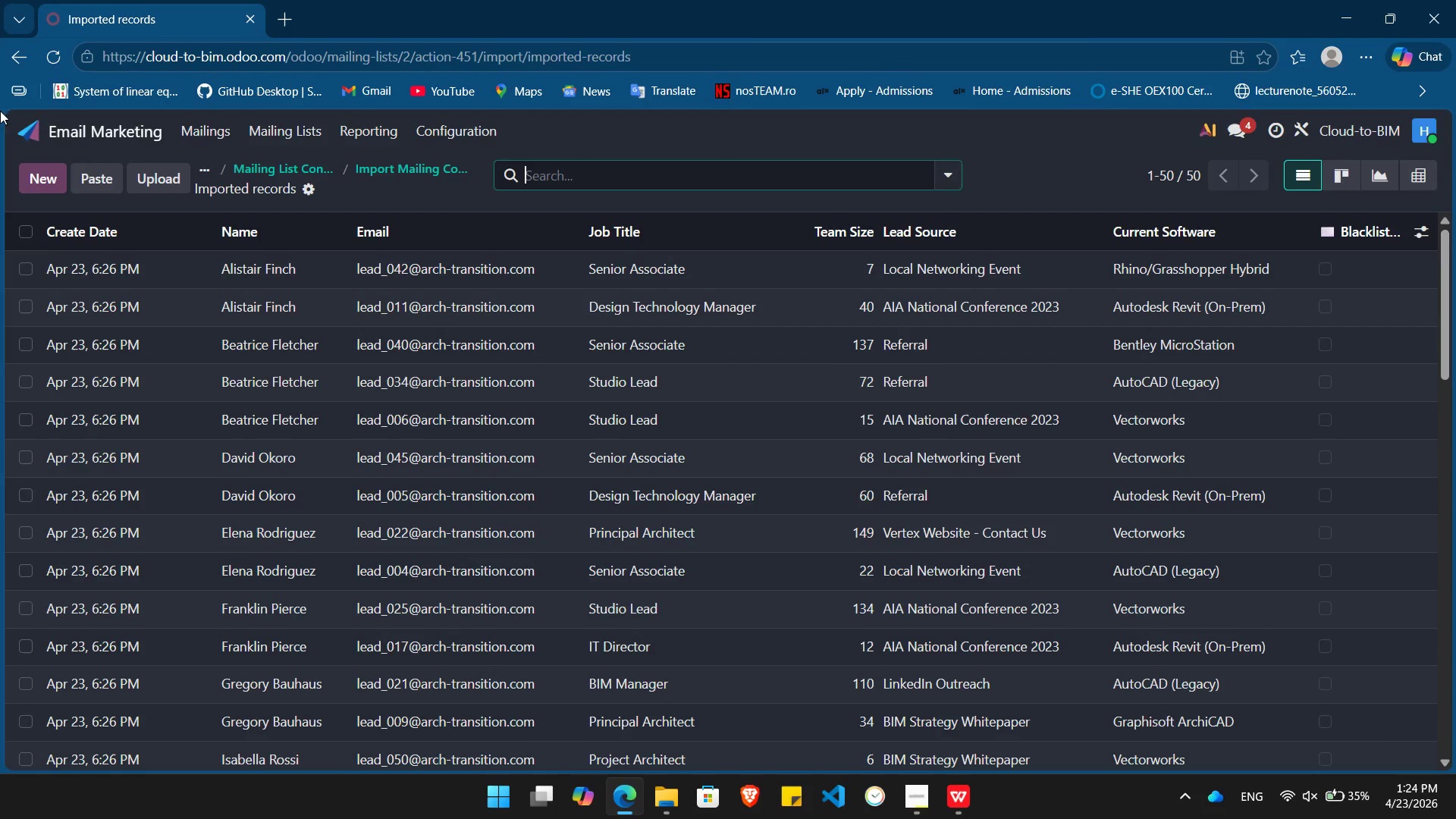 
left_click([16, 57])
 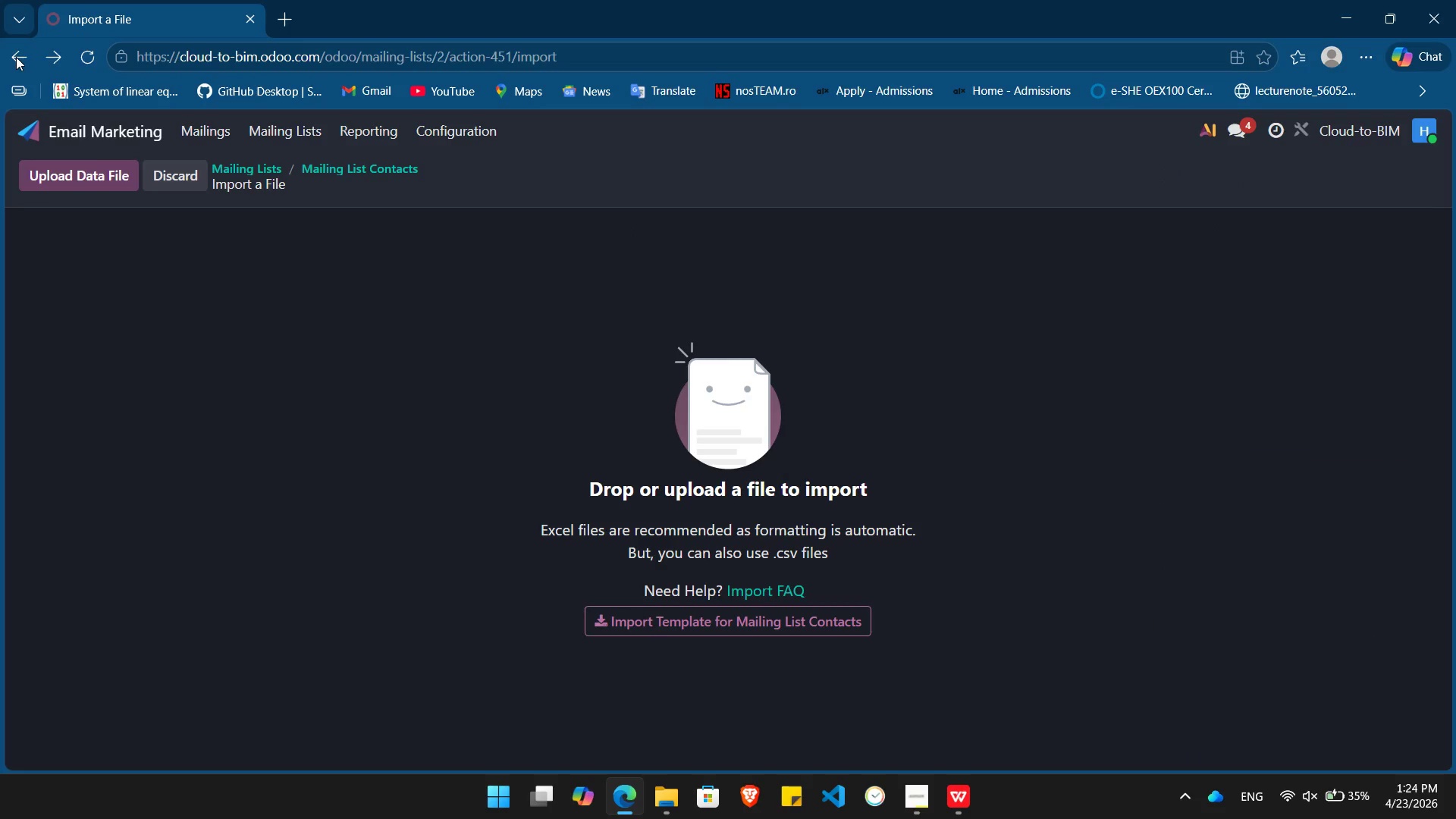 
left_click([74, 125])
 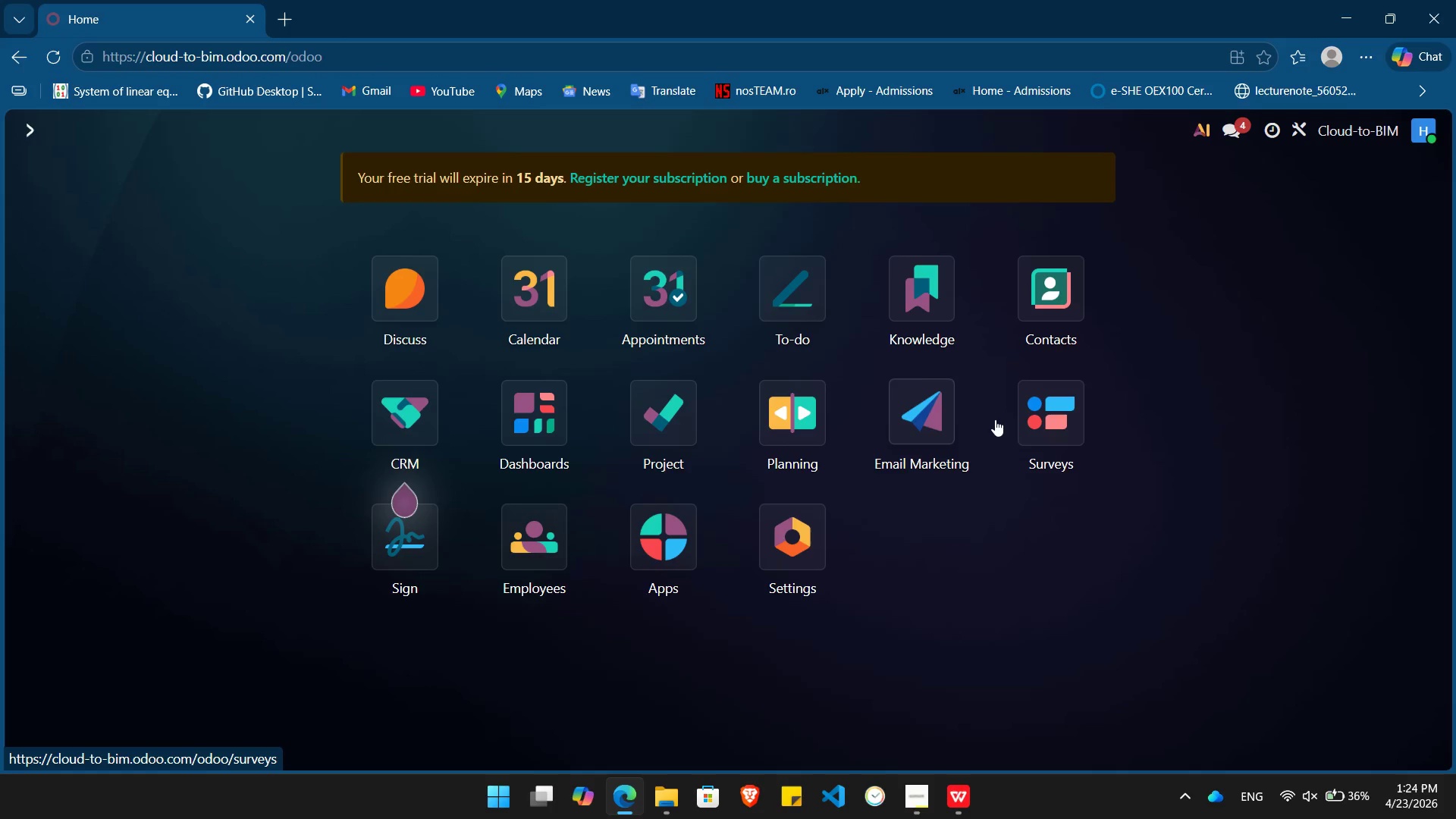 
left_click([1044, 439])
 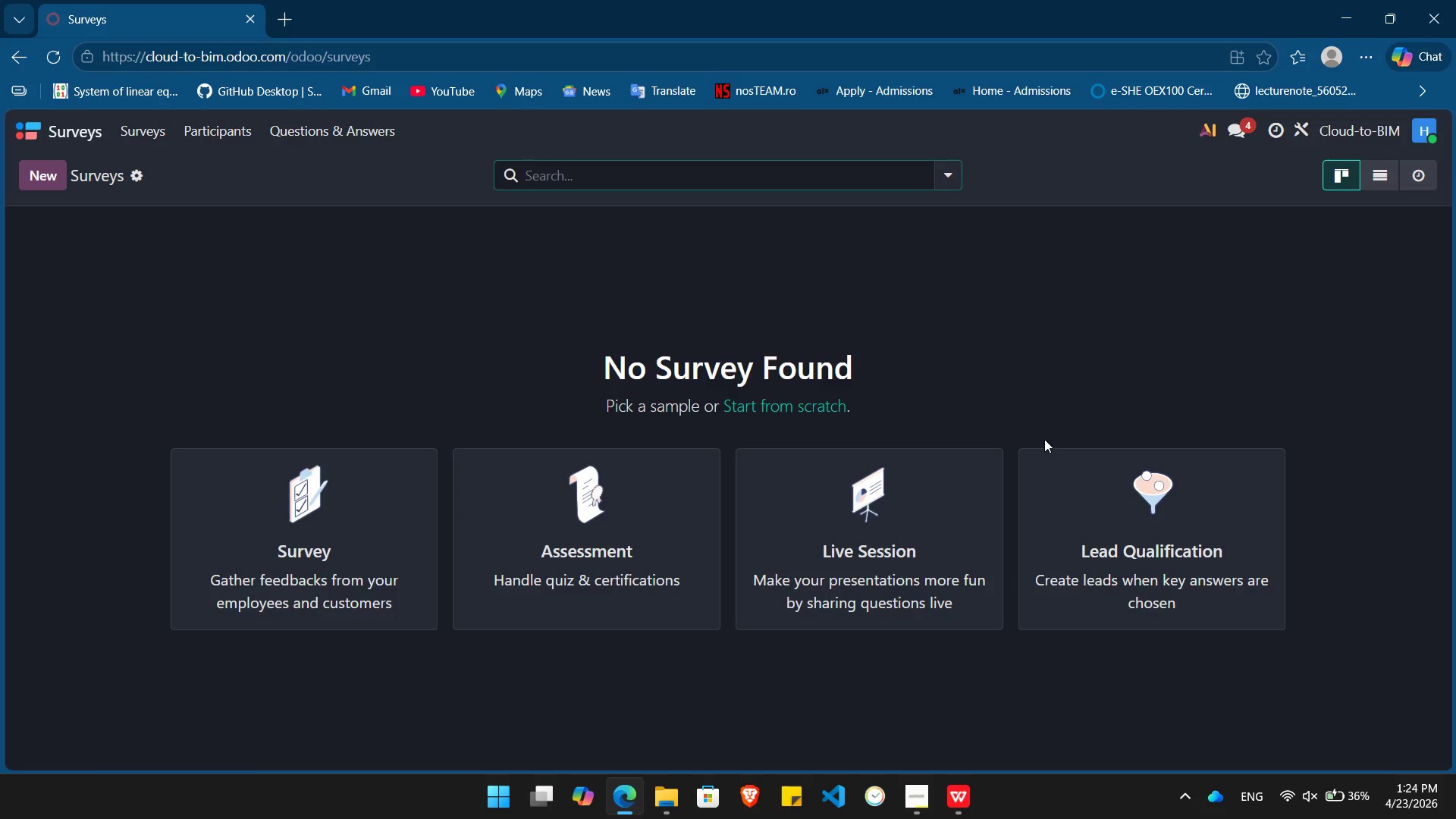 
wait(7.7)
 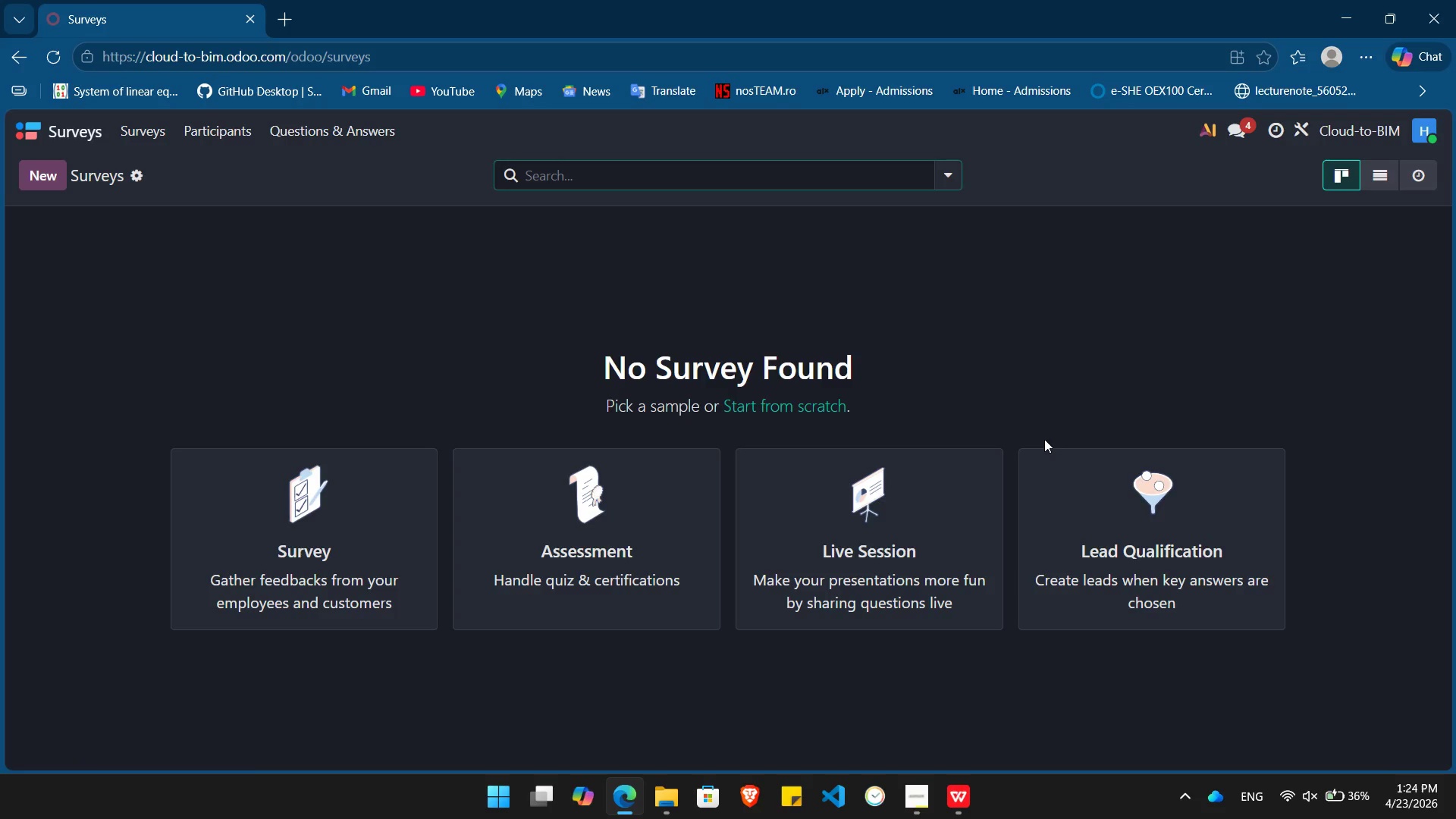 
left_click([36, 180])
 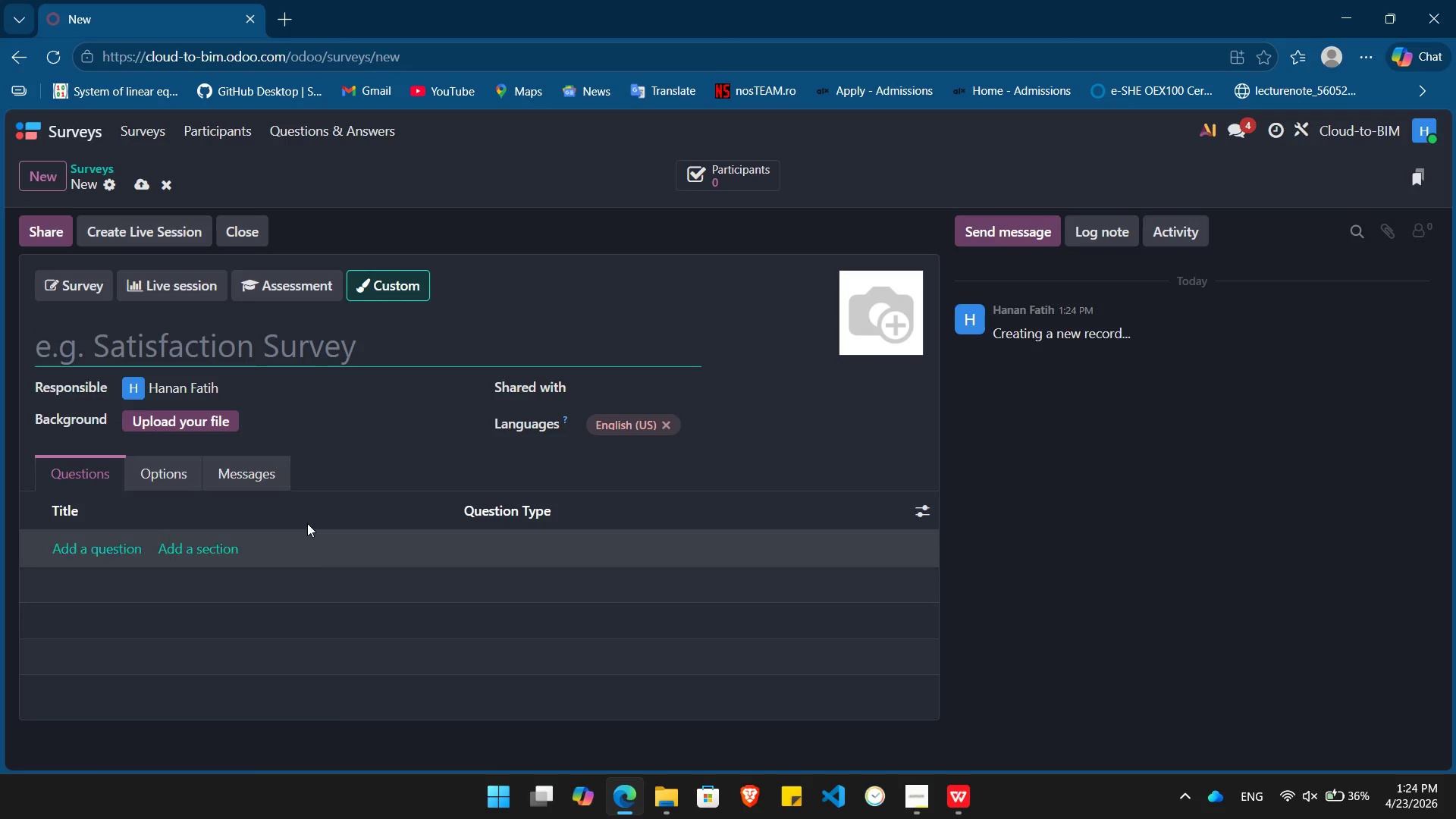 
left_click([310, 348])
 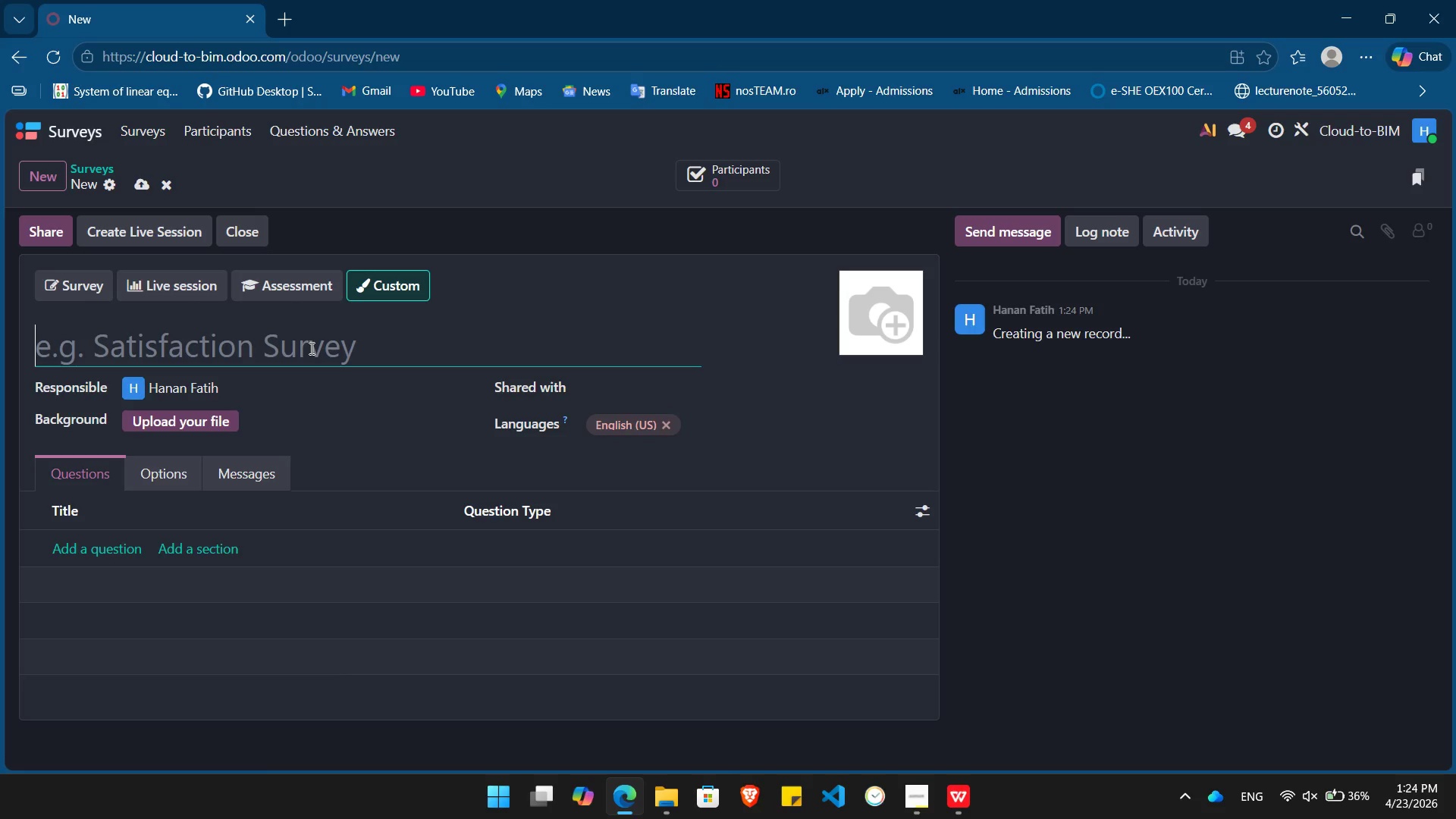 
type(Cloud Maturity Assessment)
 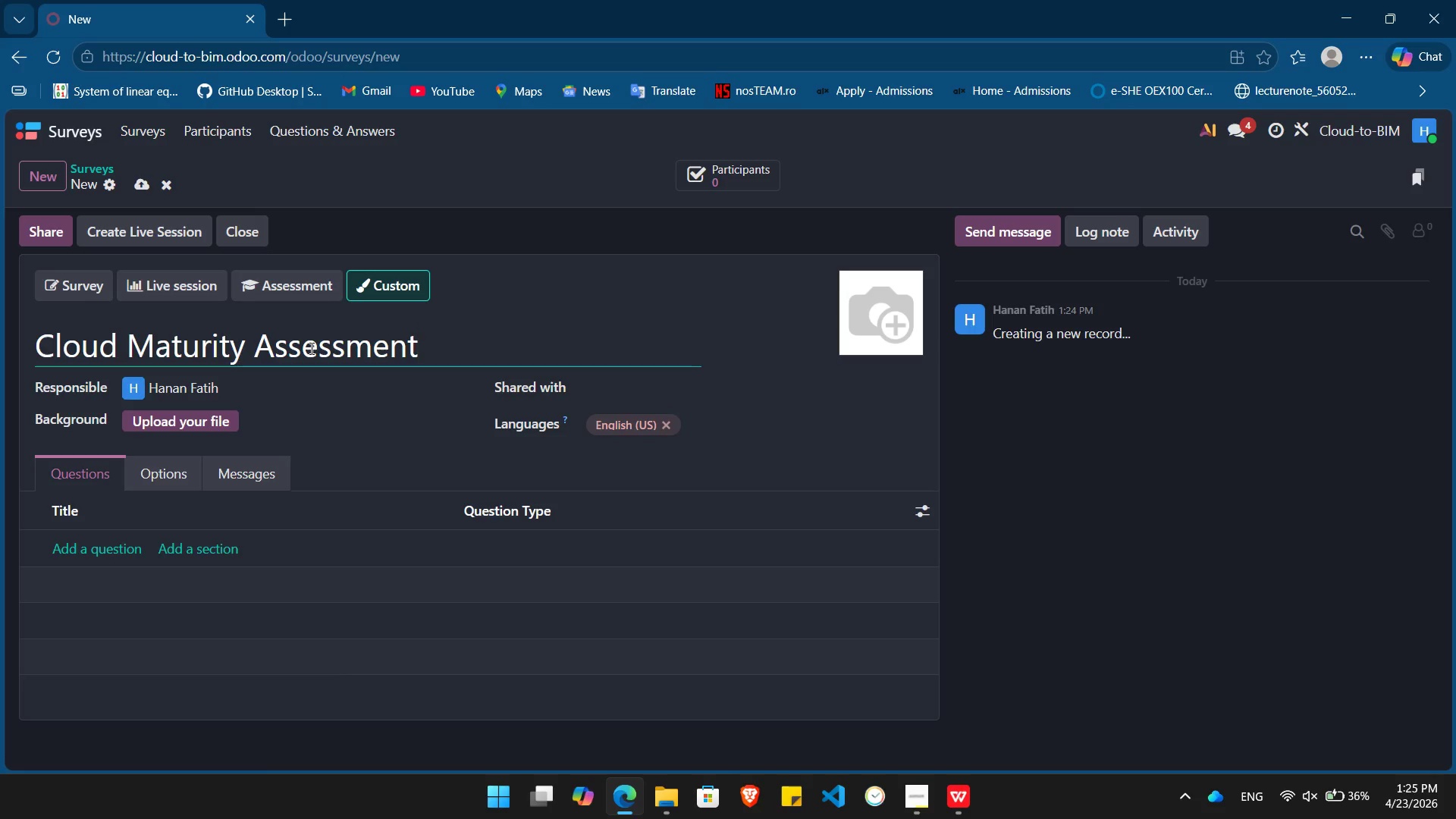 
wait(9.67)
 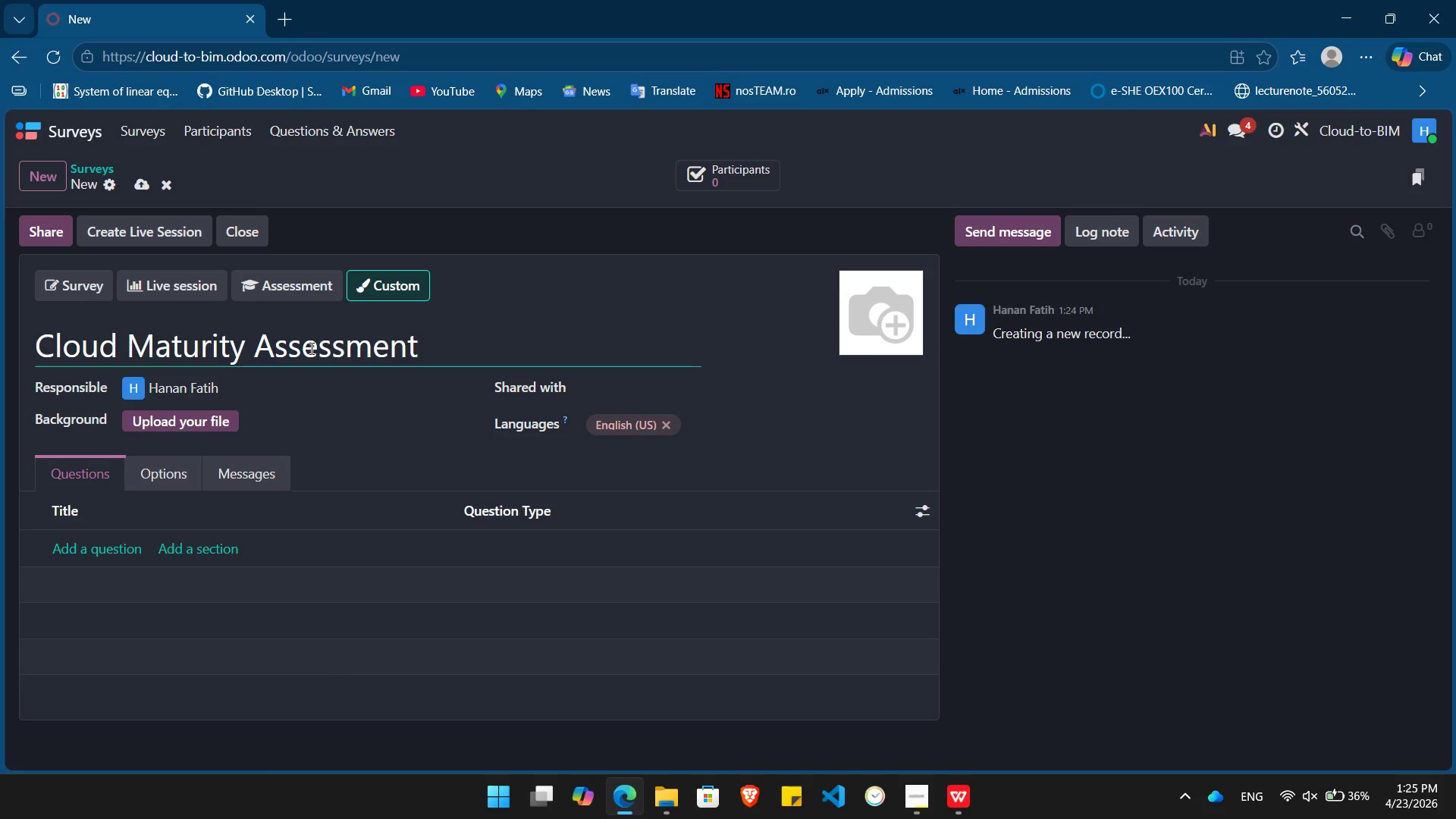 
left_click([156, 464])
 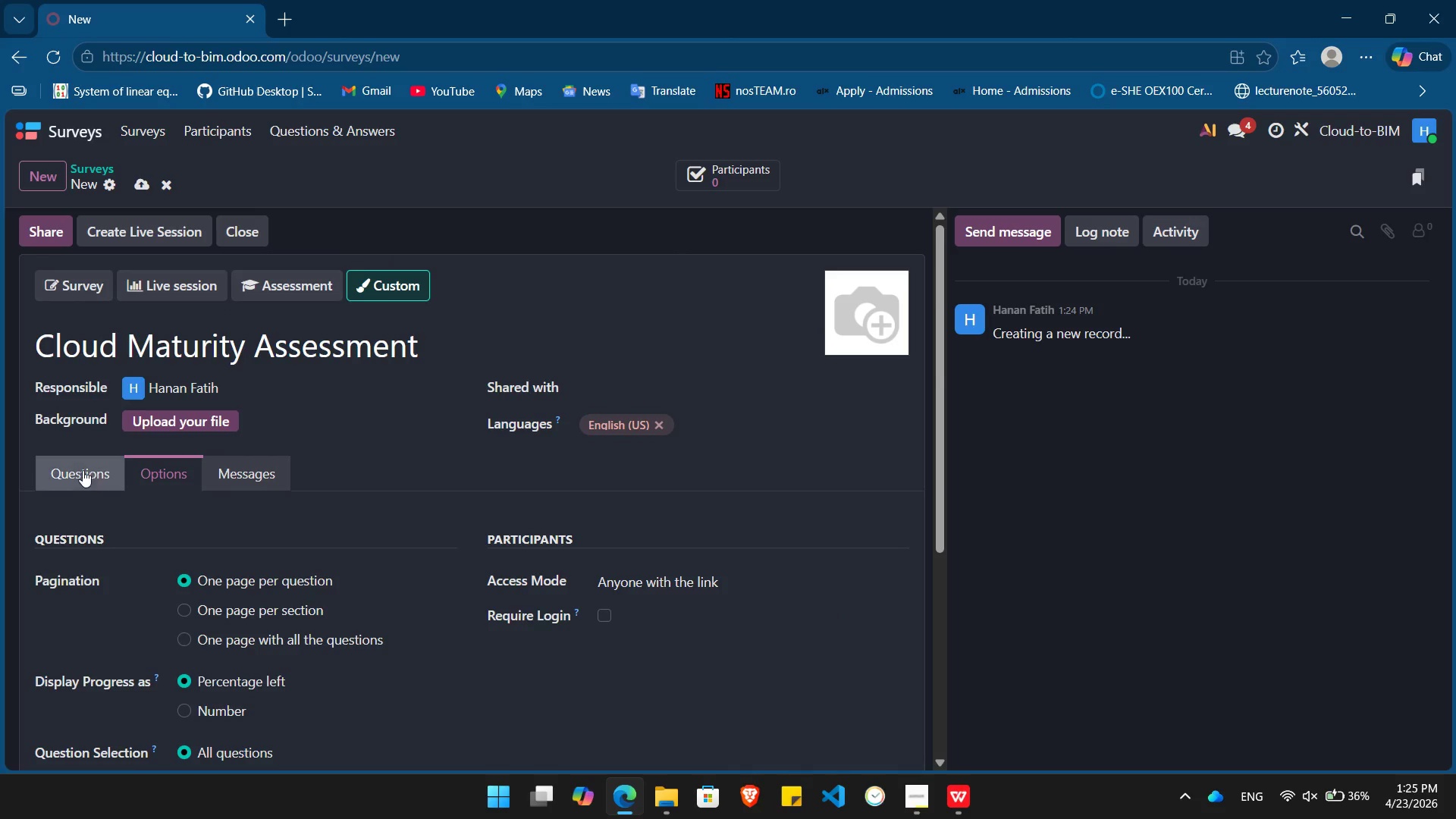 
wait(13.06)
 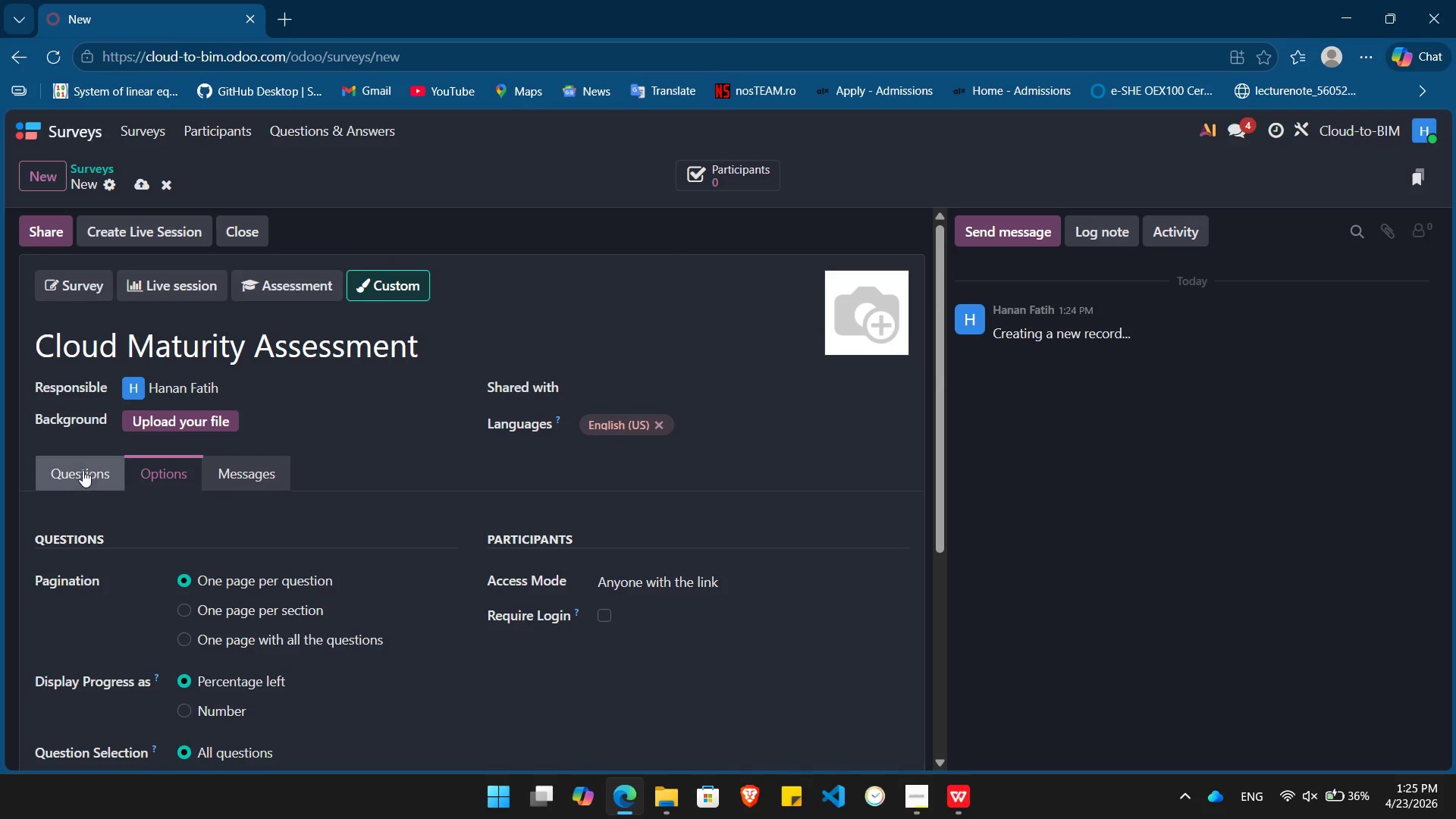 
left_click([248, 676])
 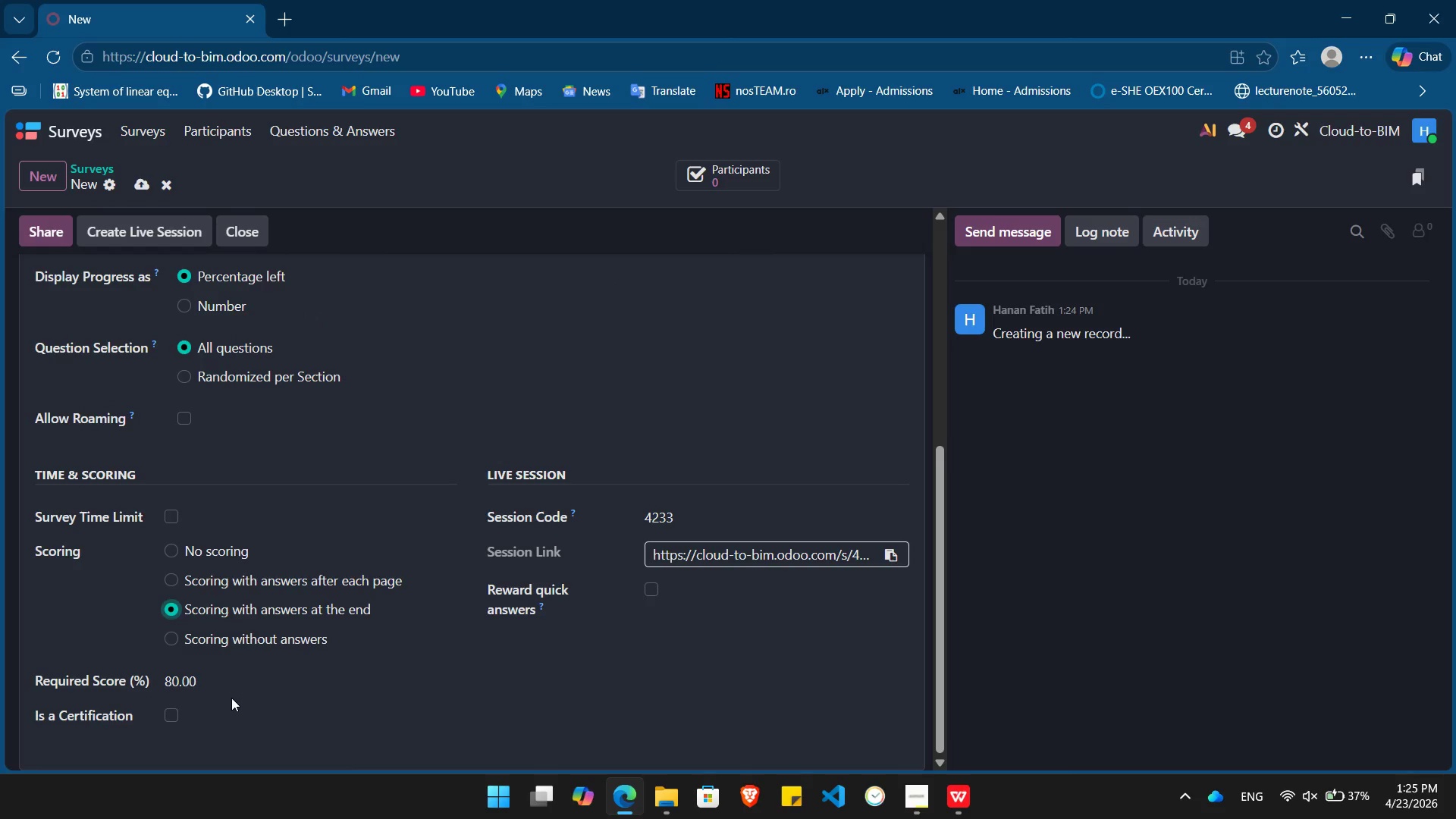 
left_click([175, 721])
 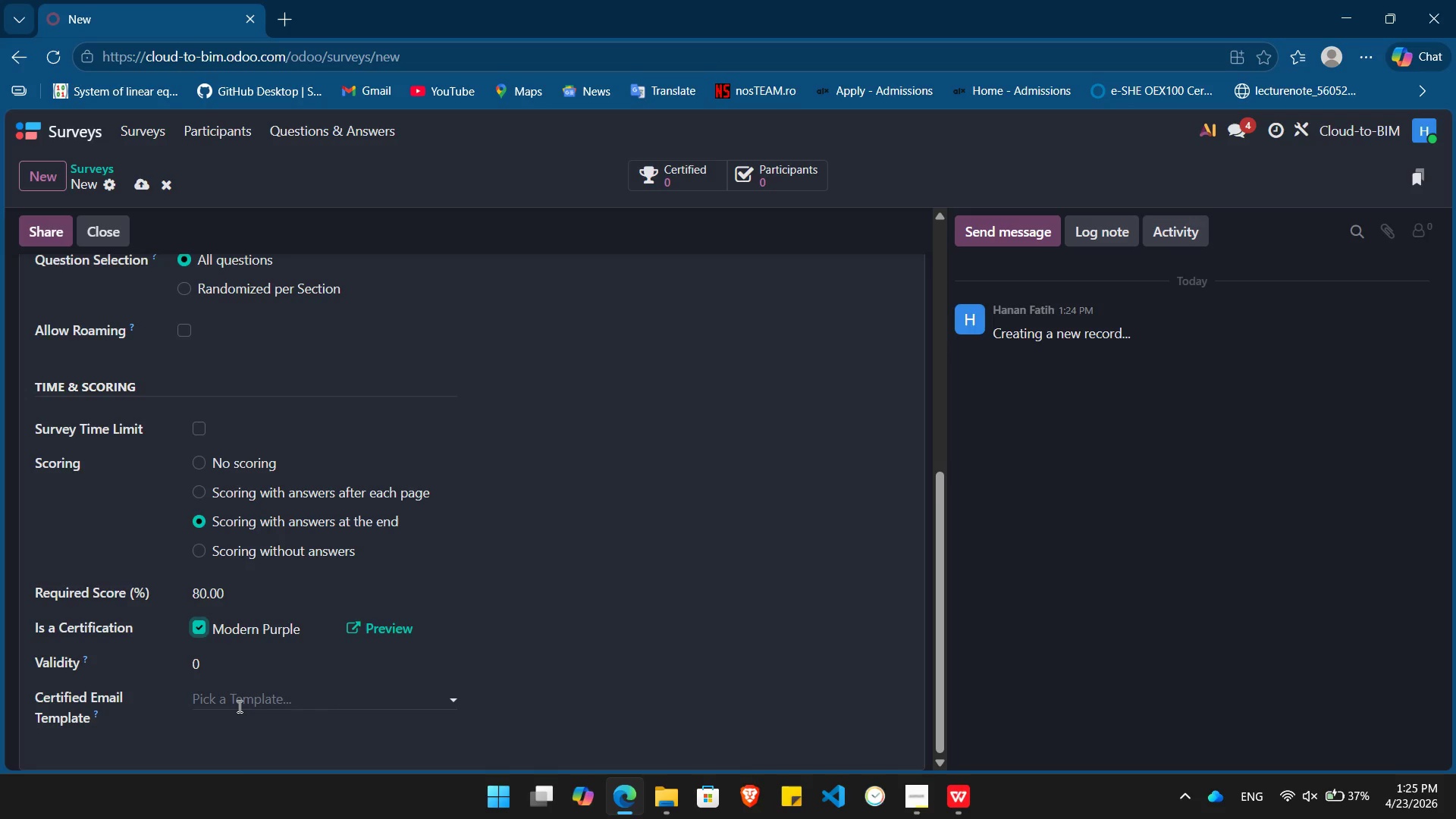 
wait(6.0)
 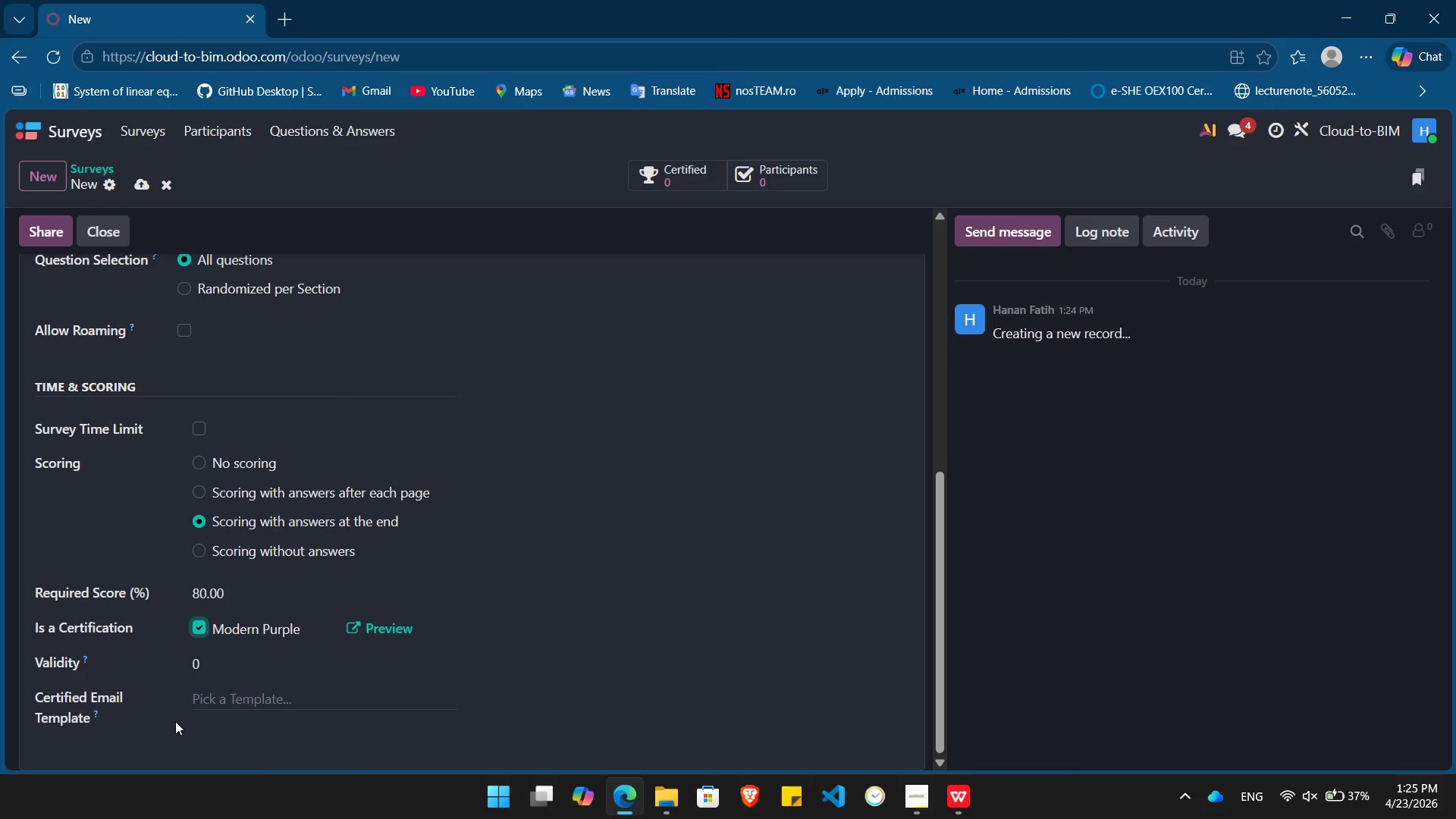 
left_click([238, 706])
 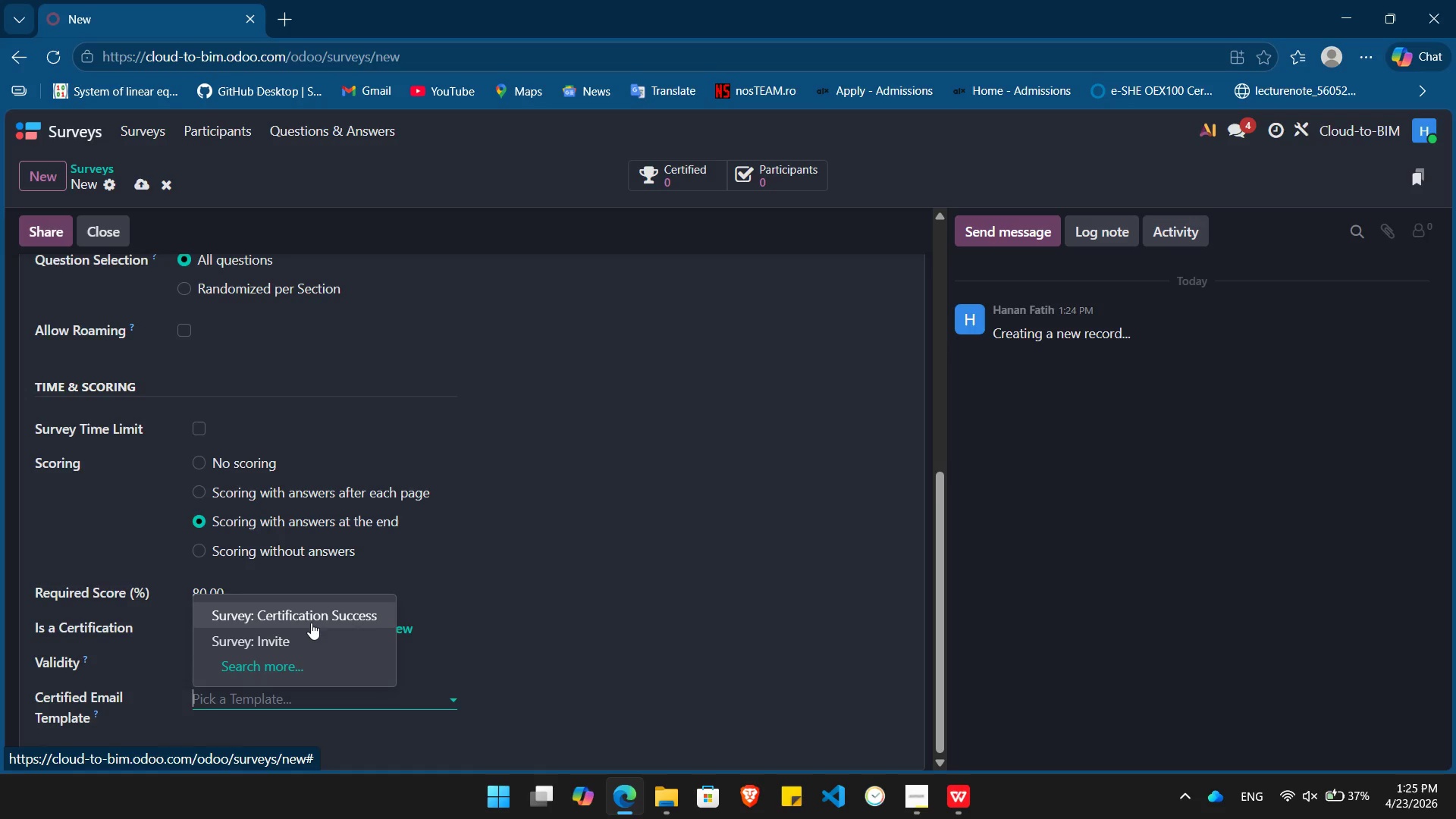 
wait(6.14)
 